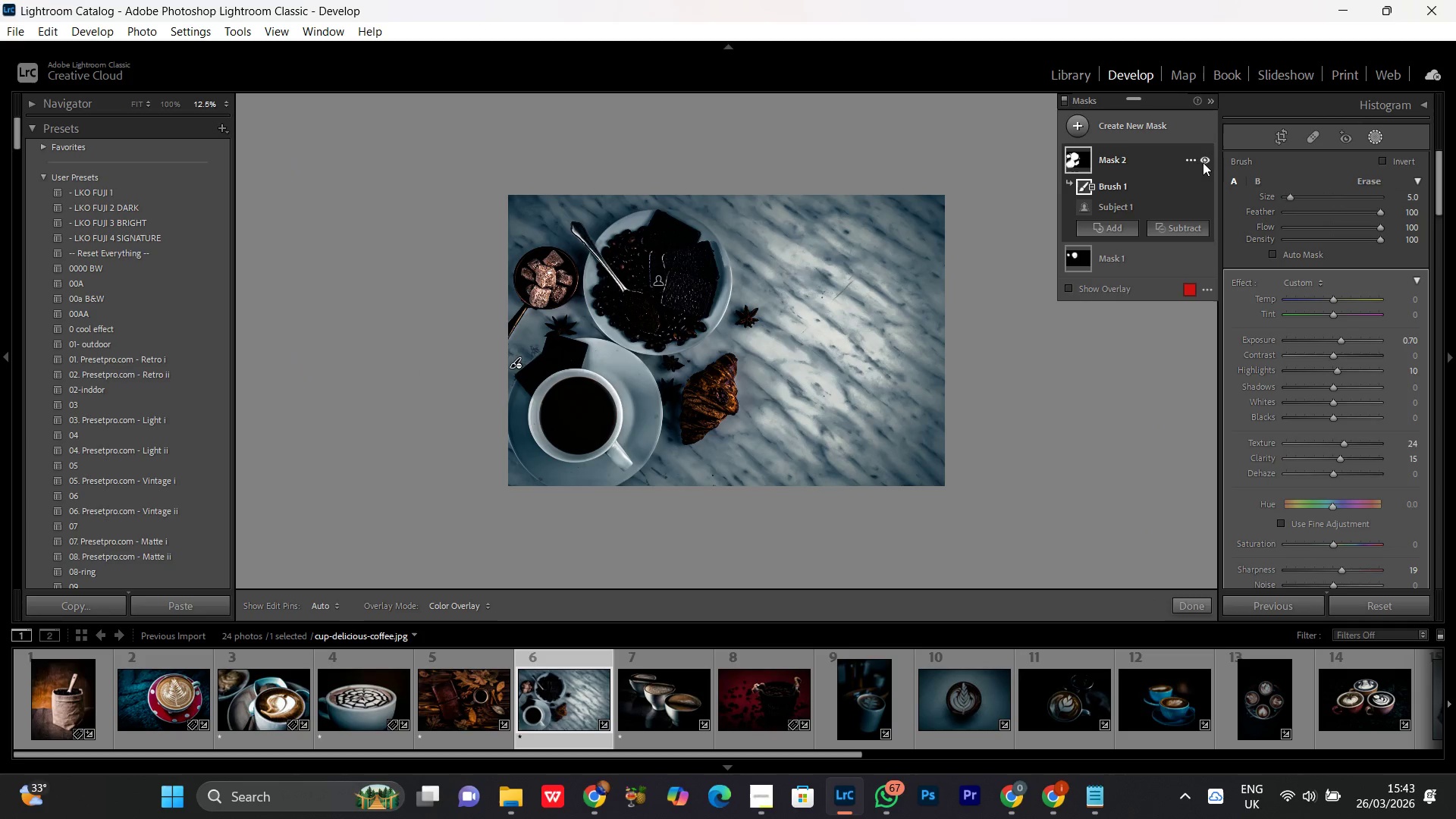 
left_click([1206, 158])
 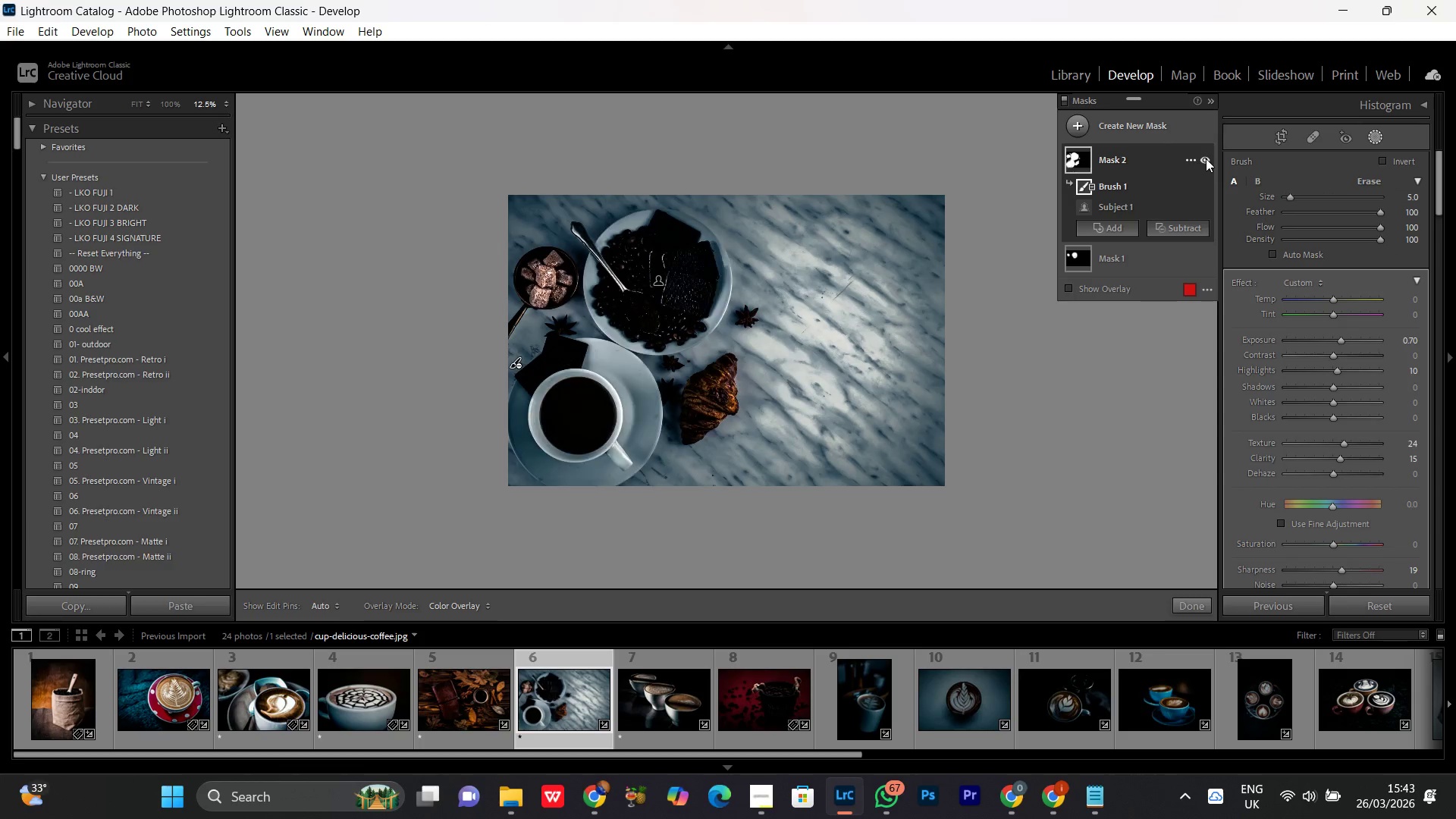 
double_click([1206, 158])
 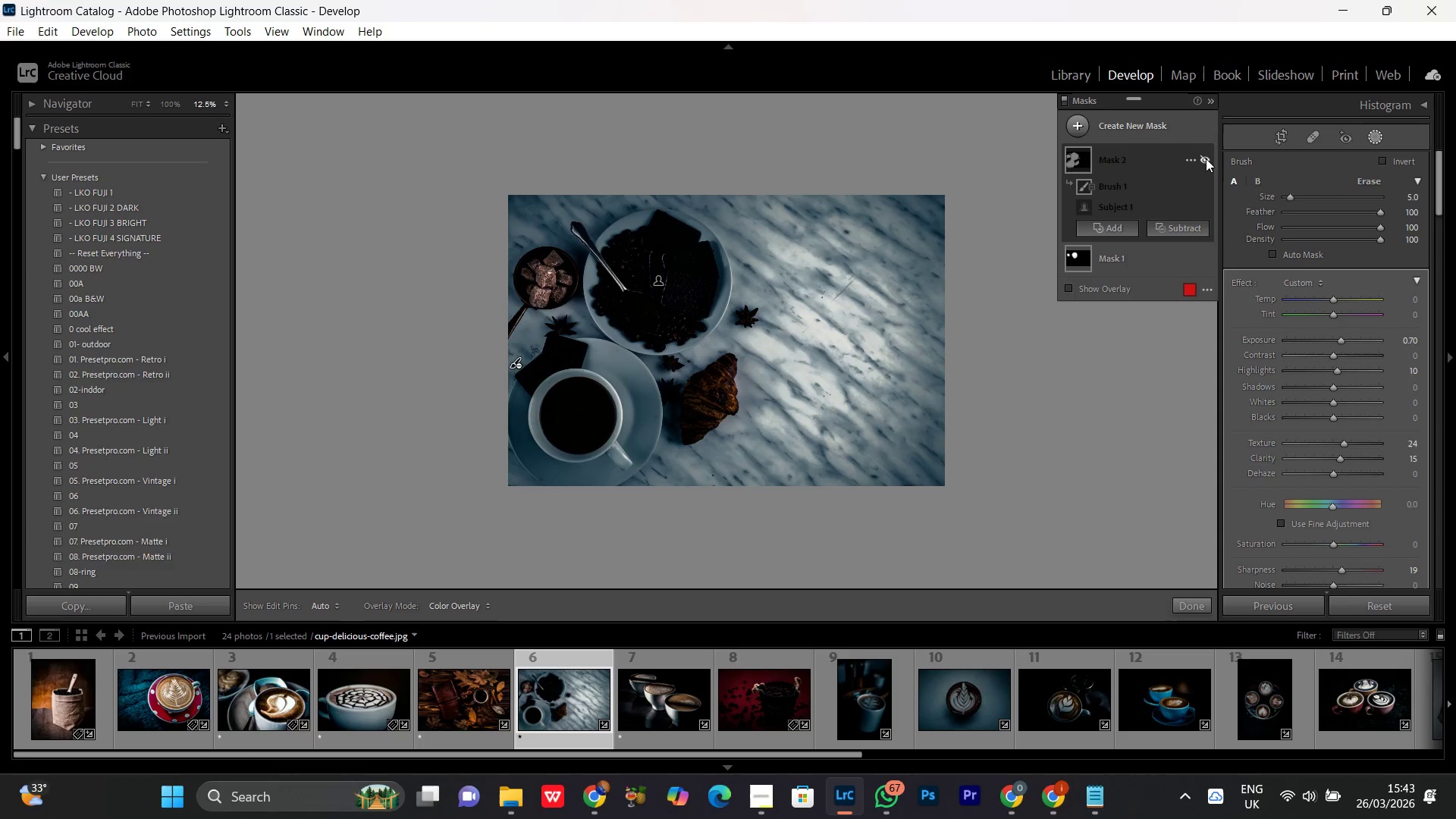 
triple_click([1206, 158])
 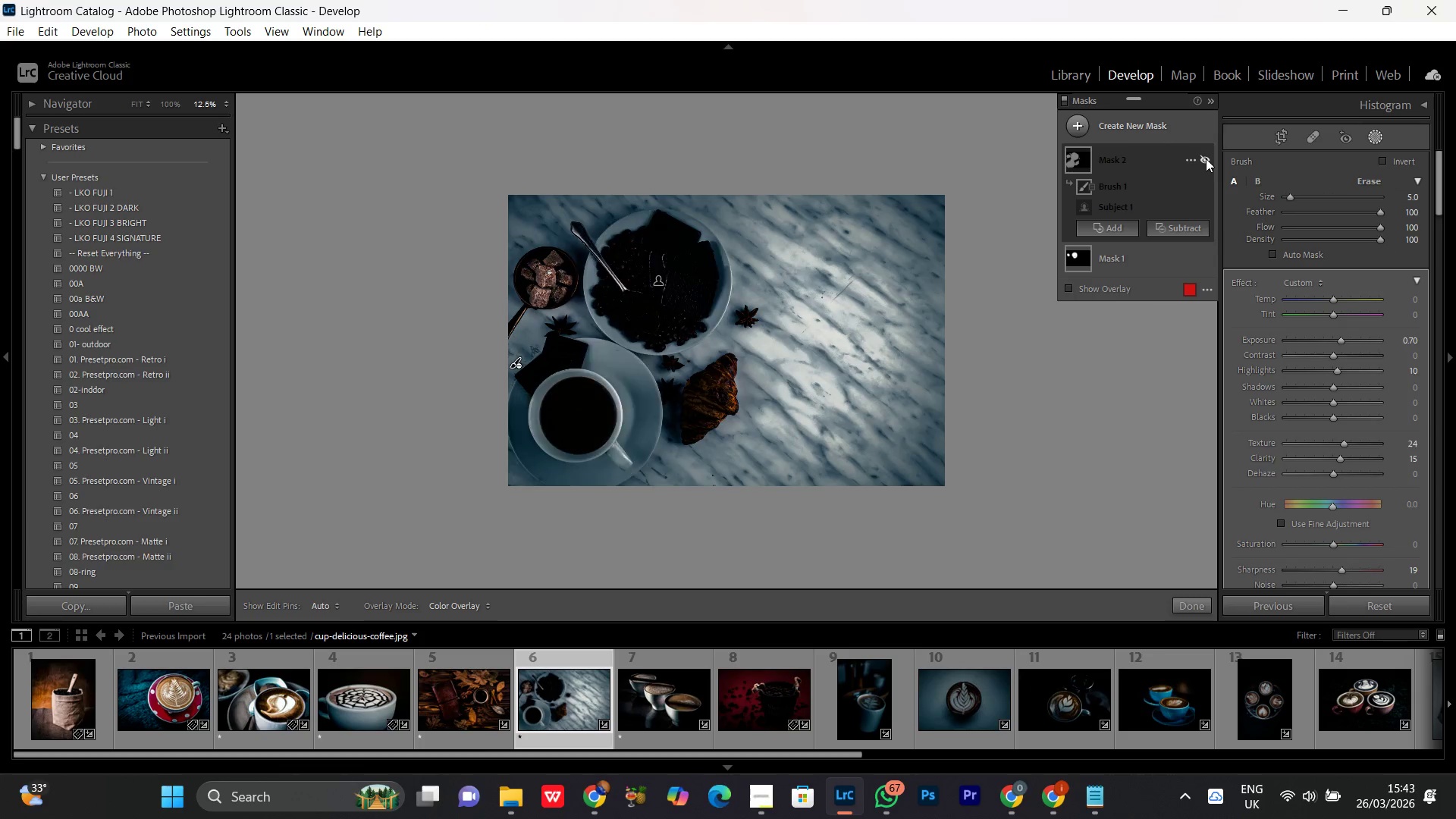 
double_click([1206, 158])
 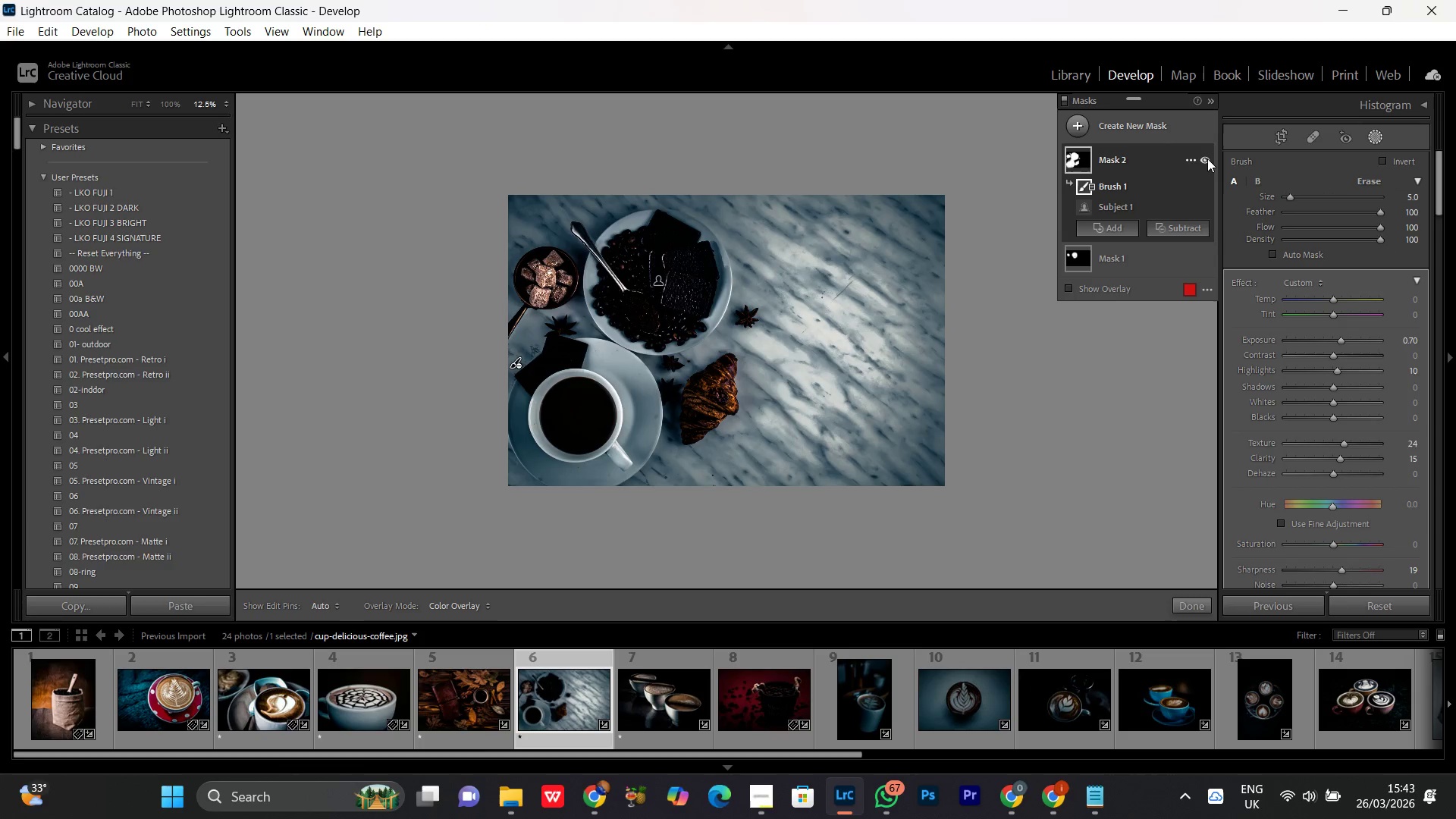 
triple_click([1207, 158])
 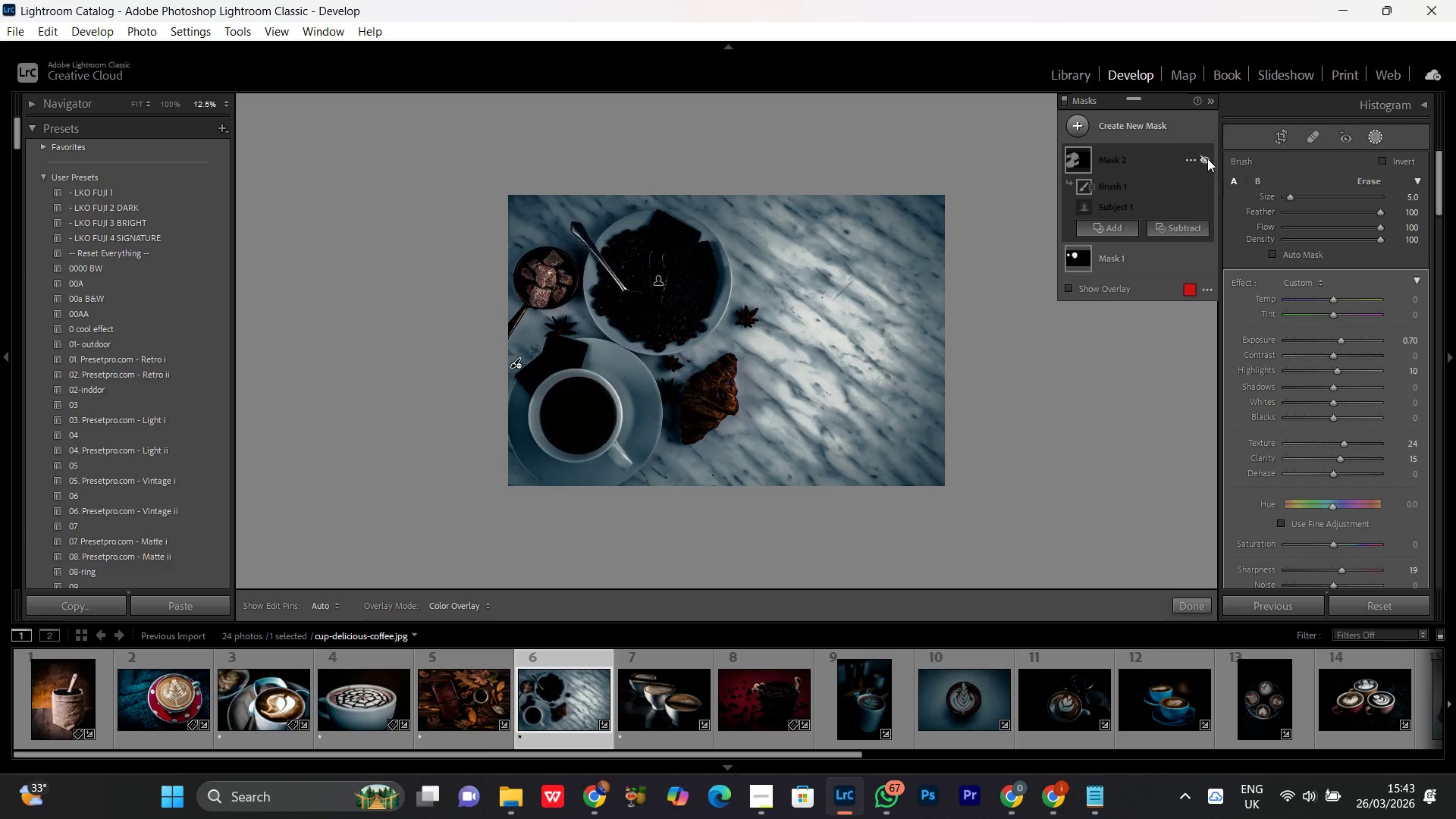 
triple_click([1207, 158])
 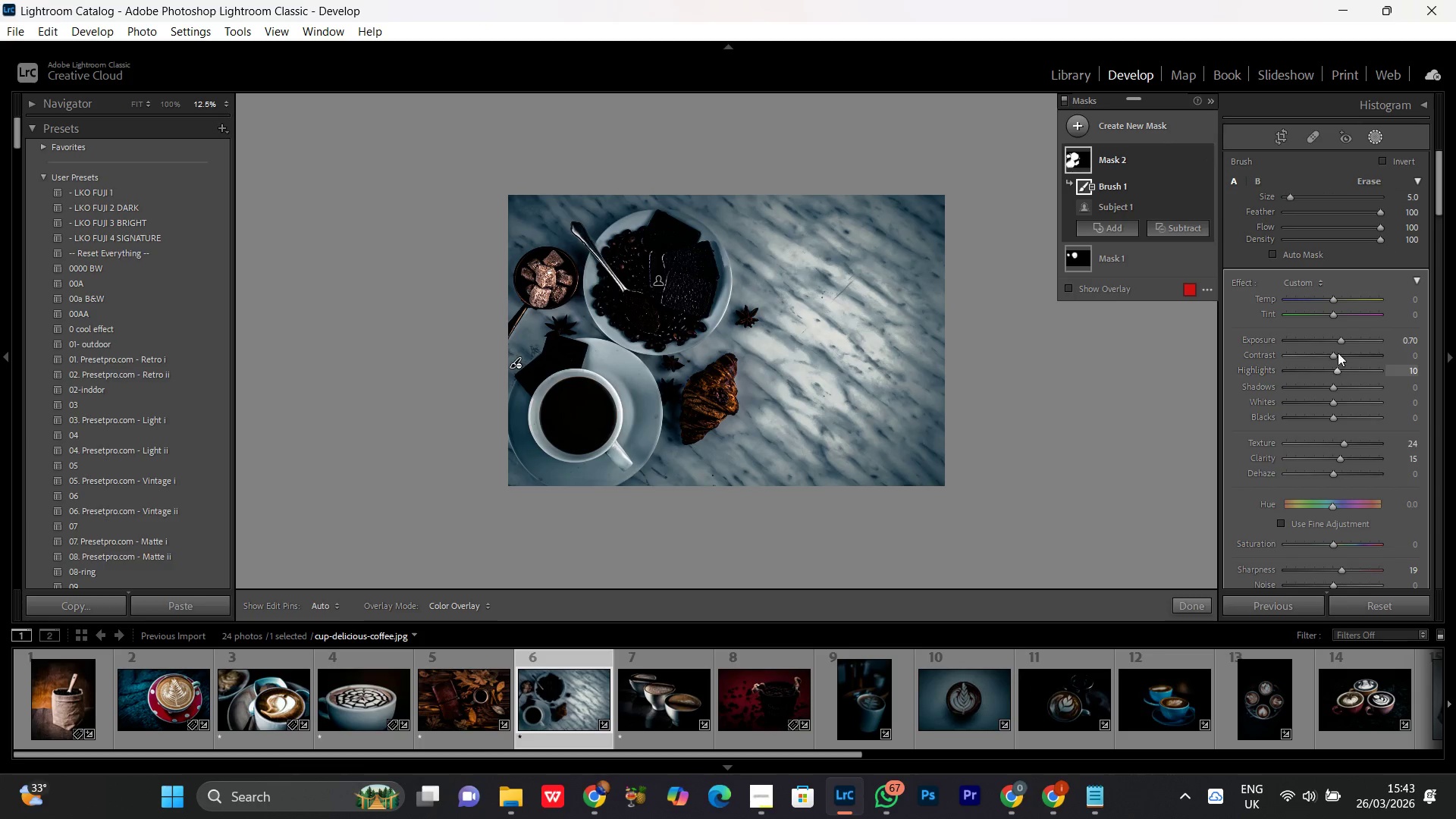 
left_click([1338, 341])
 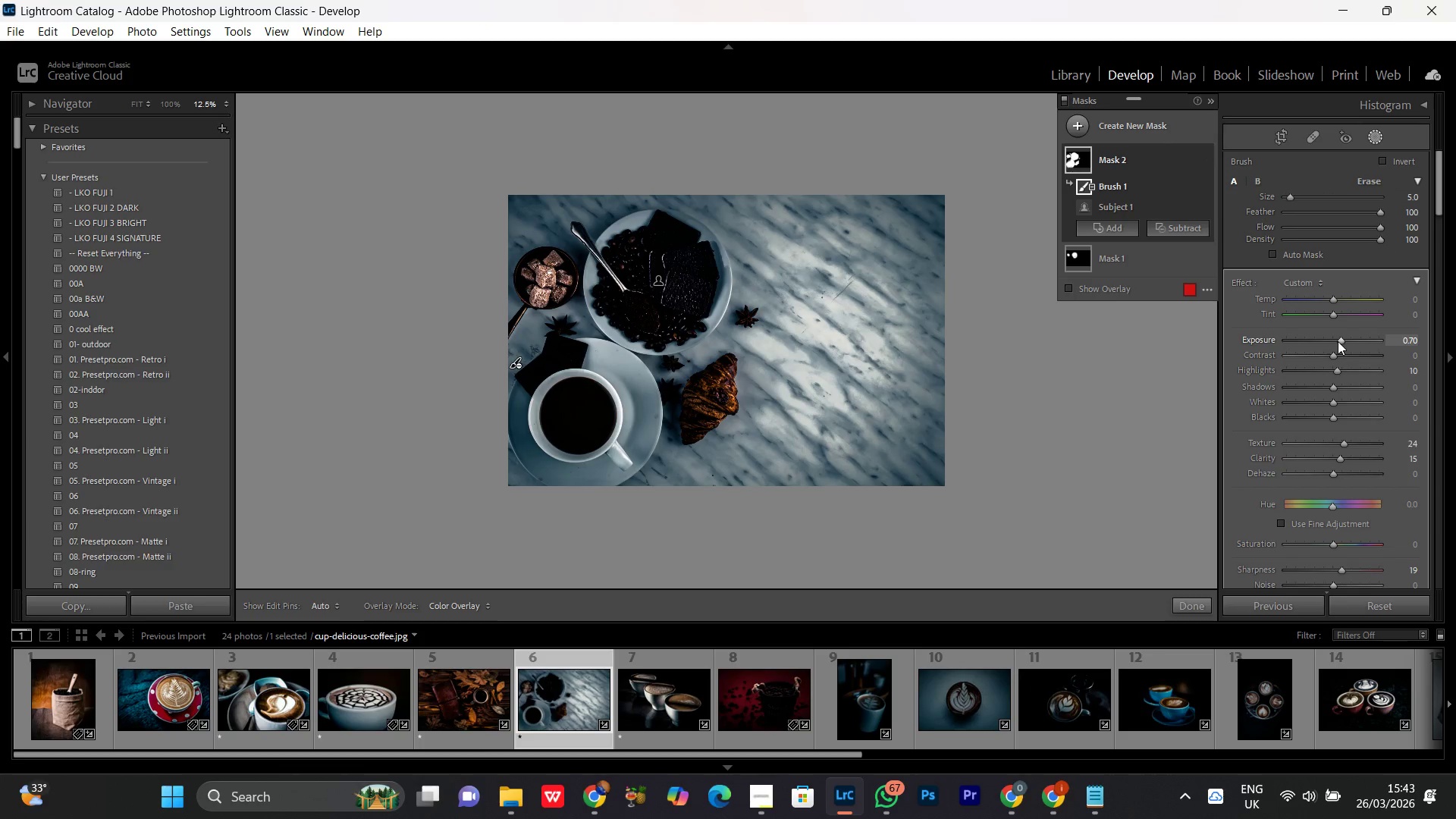 
scroll: coordinate [1338, 341], scroll_direction: down, amount: 1.0
 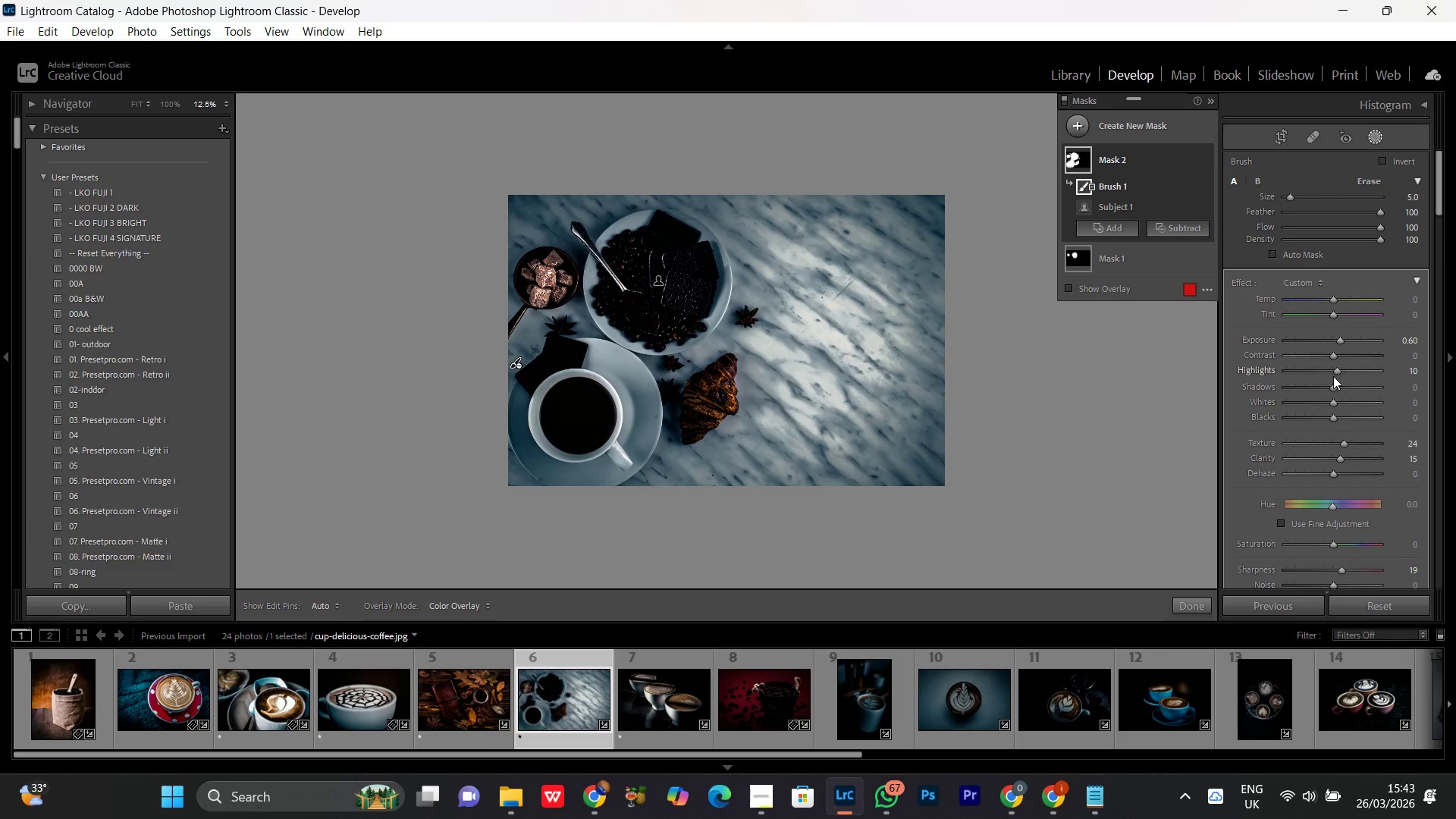 
left_click([1333, 373])
 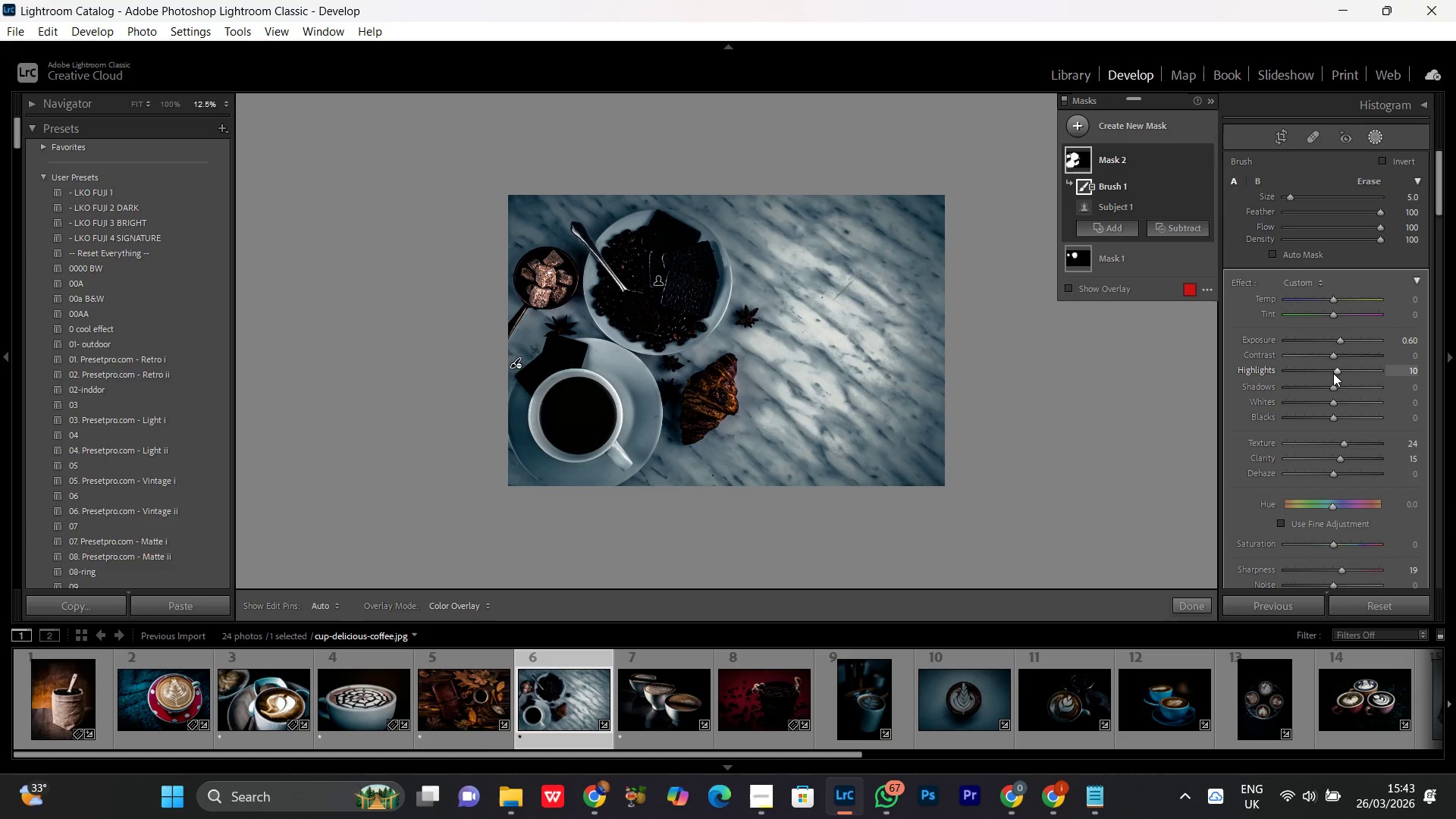 
left_click([1333, 373])
 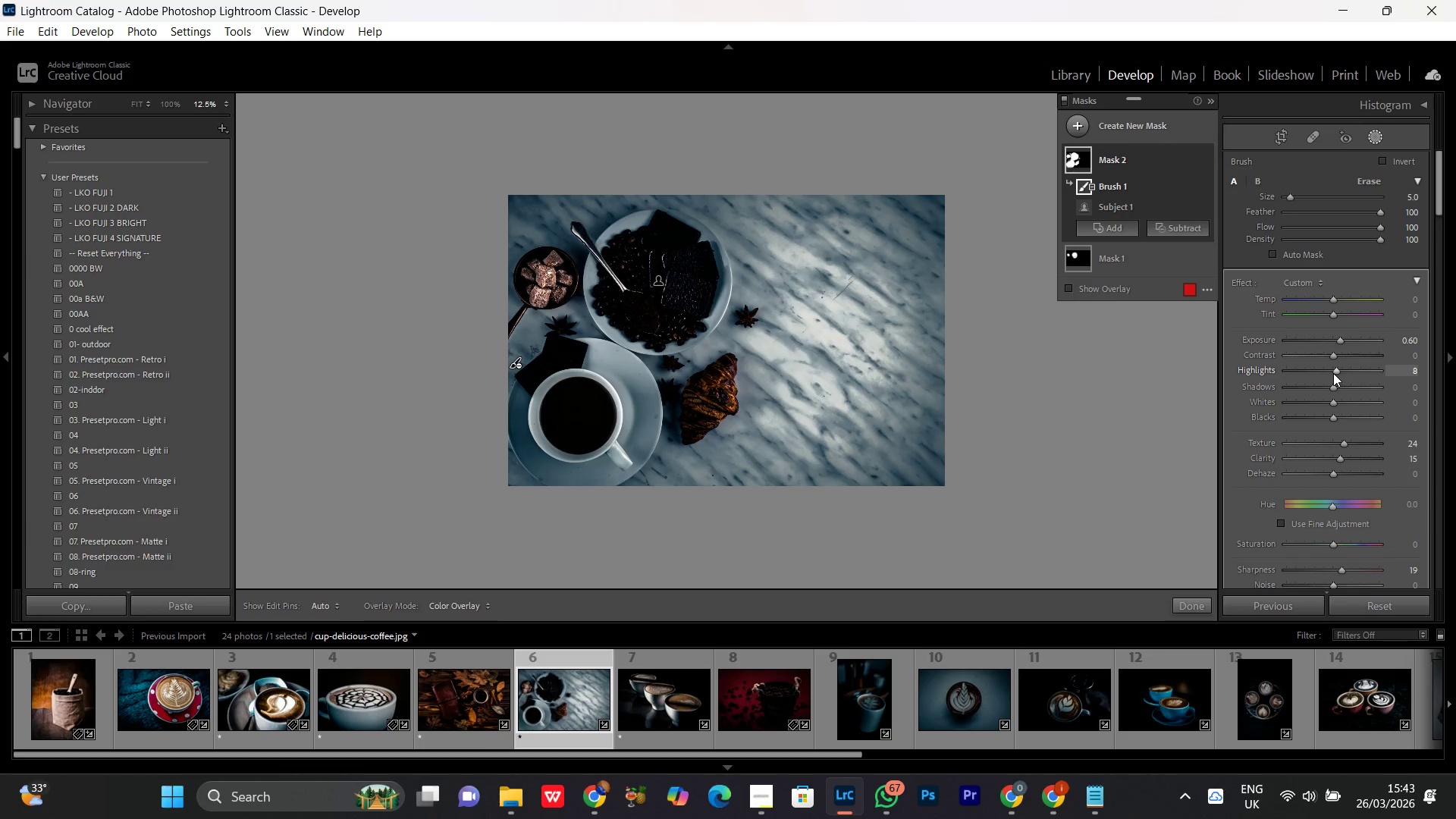 
scroll: coordinate [1333, 373], scroll_direction: down, amount: 2.0
 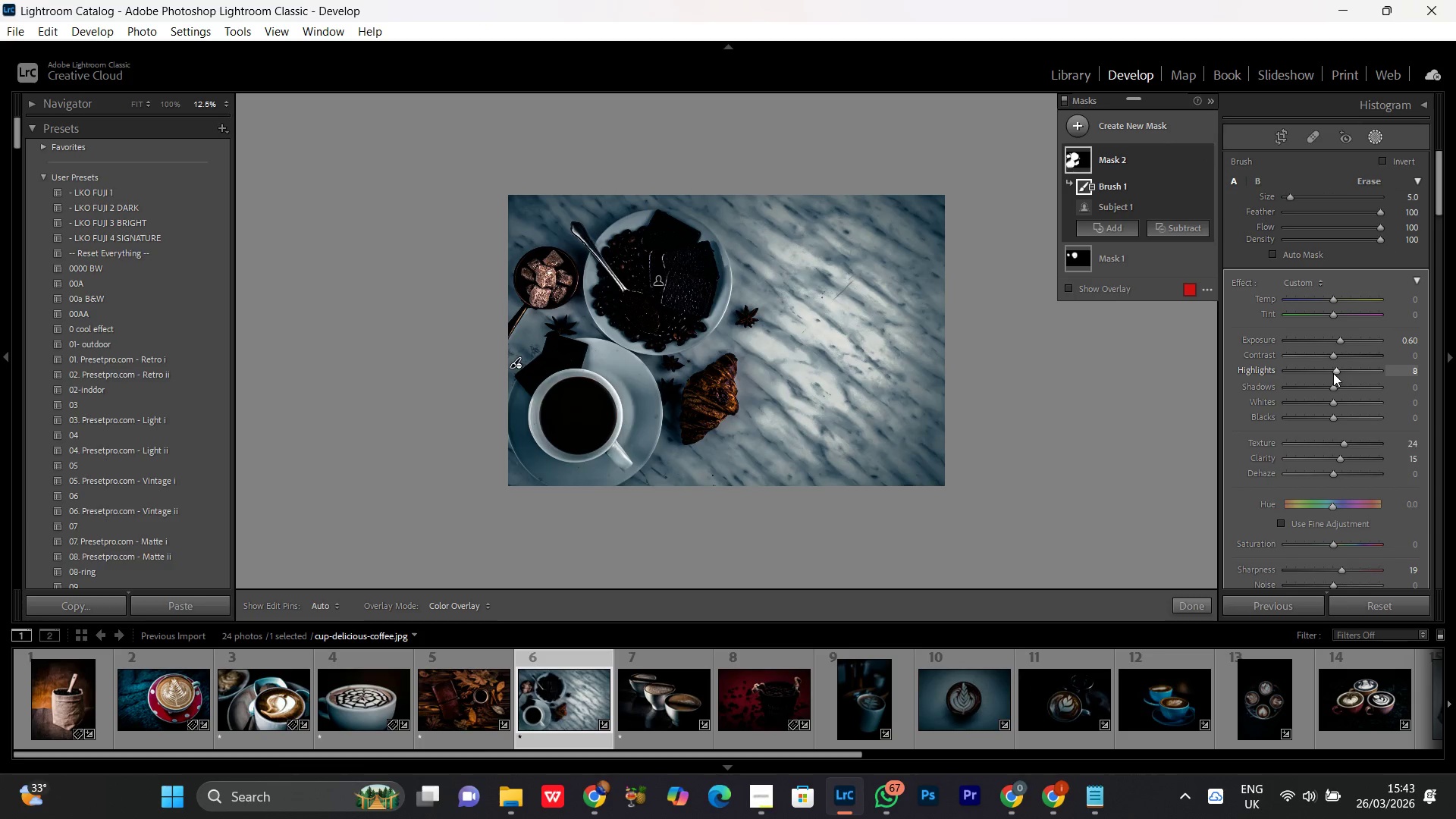 
double_click([1333, 373])
 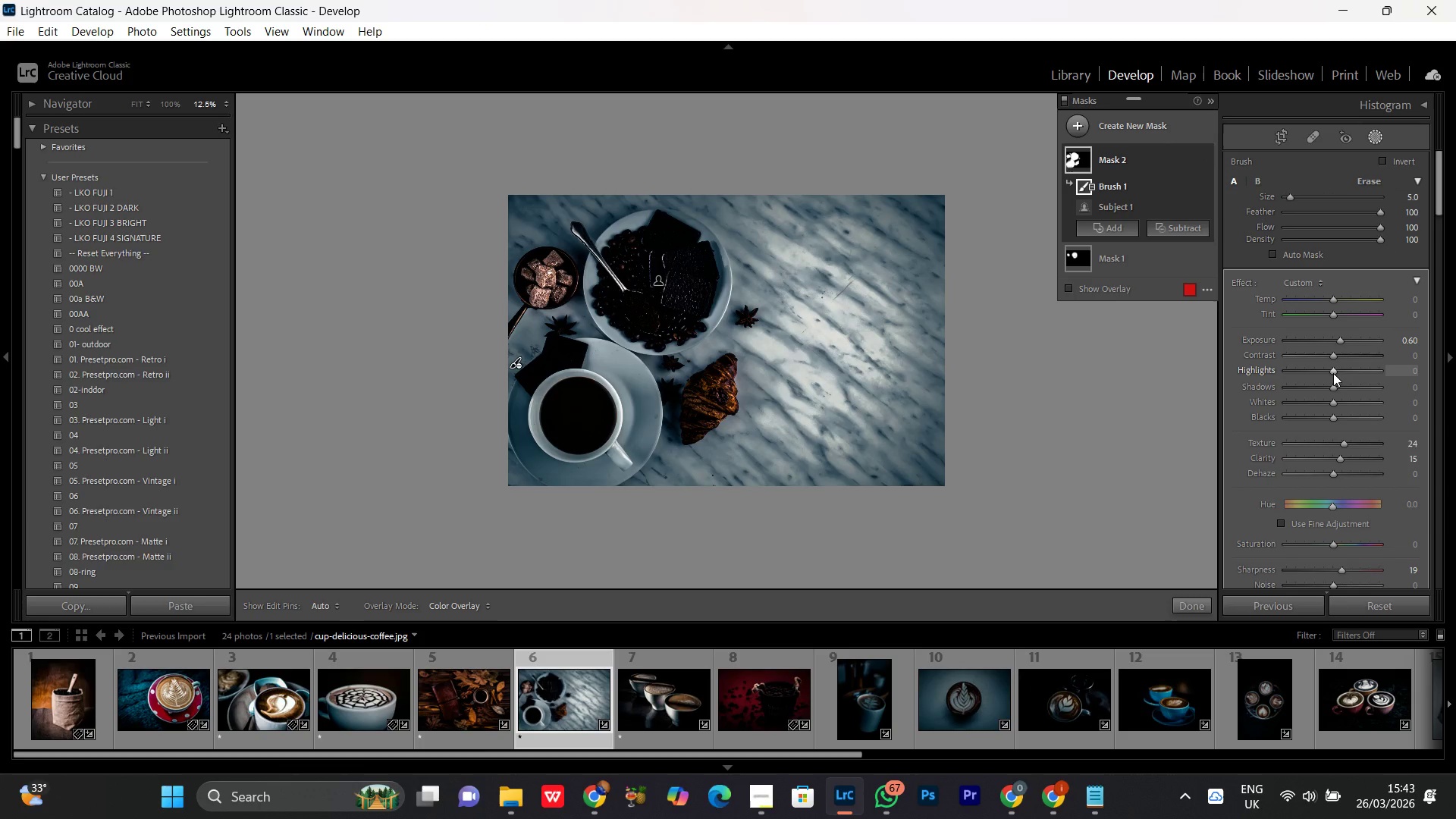 
scroll: coordinate [1333, 373], scroll_direction: up, amount: 13.0
 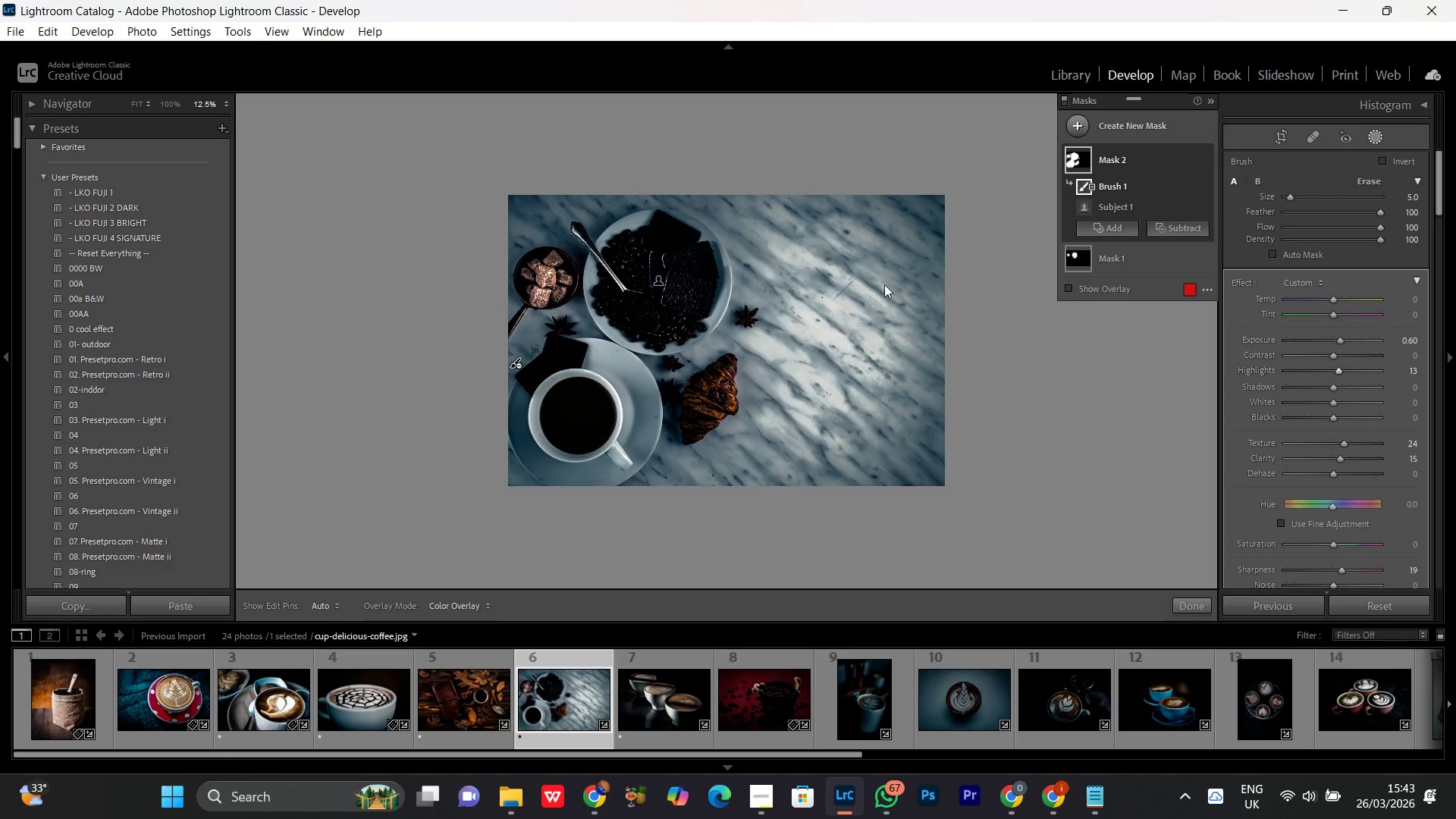 
key(Control+Minus)
 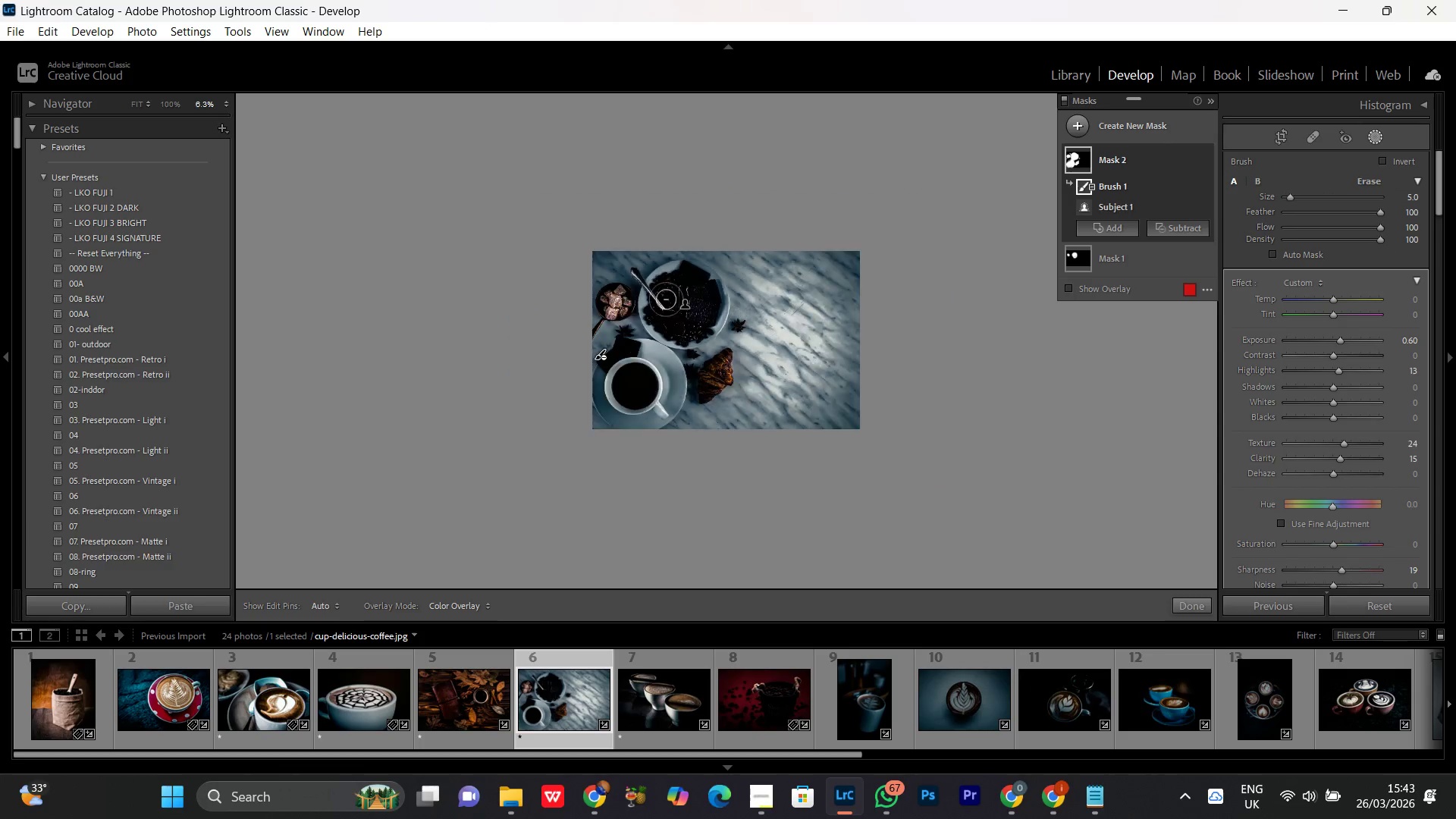 
key(Control+Equal)
 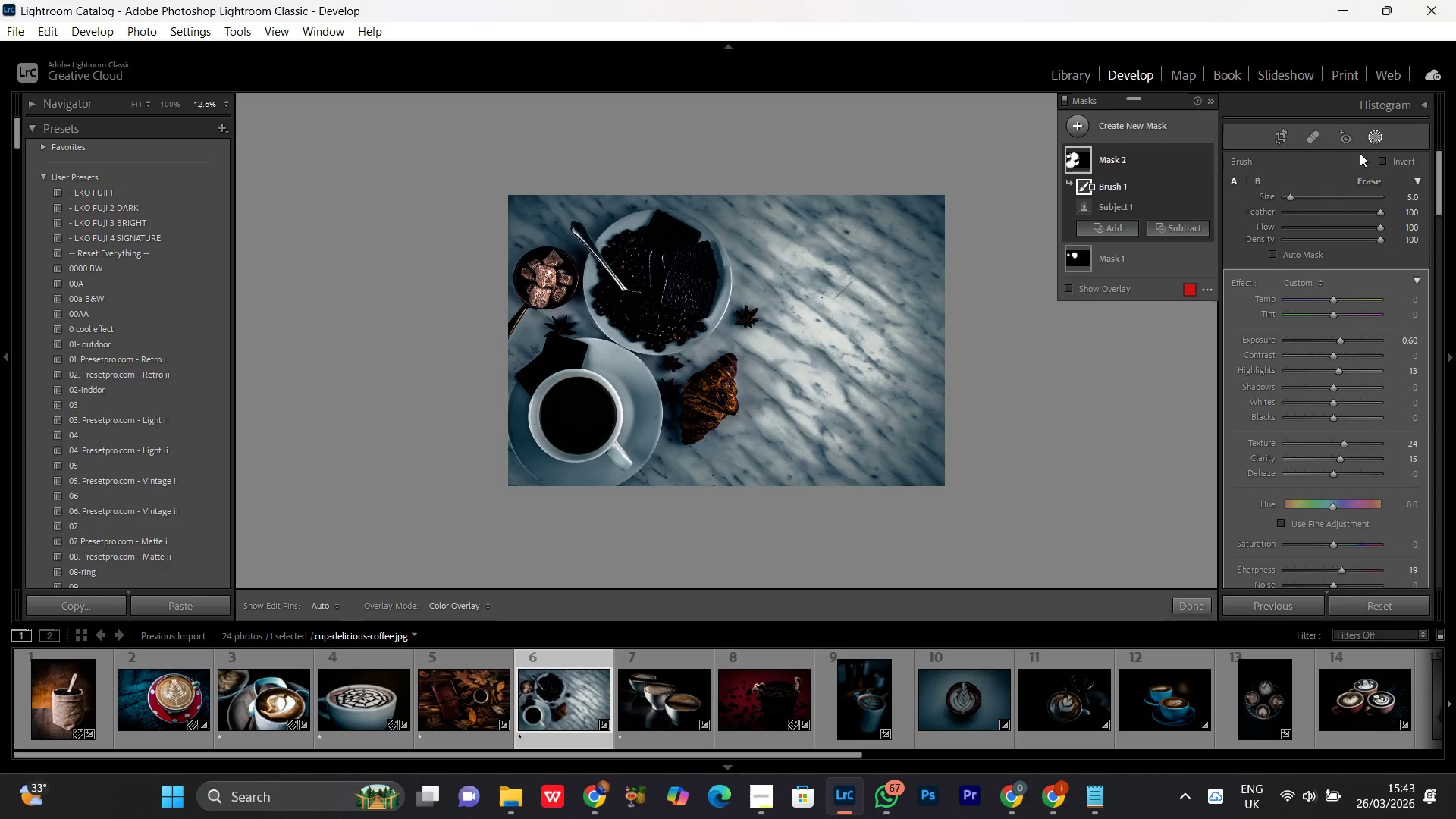 
left_click([1372, 143])
 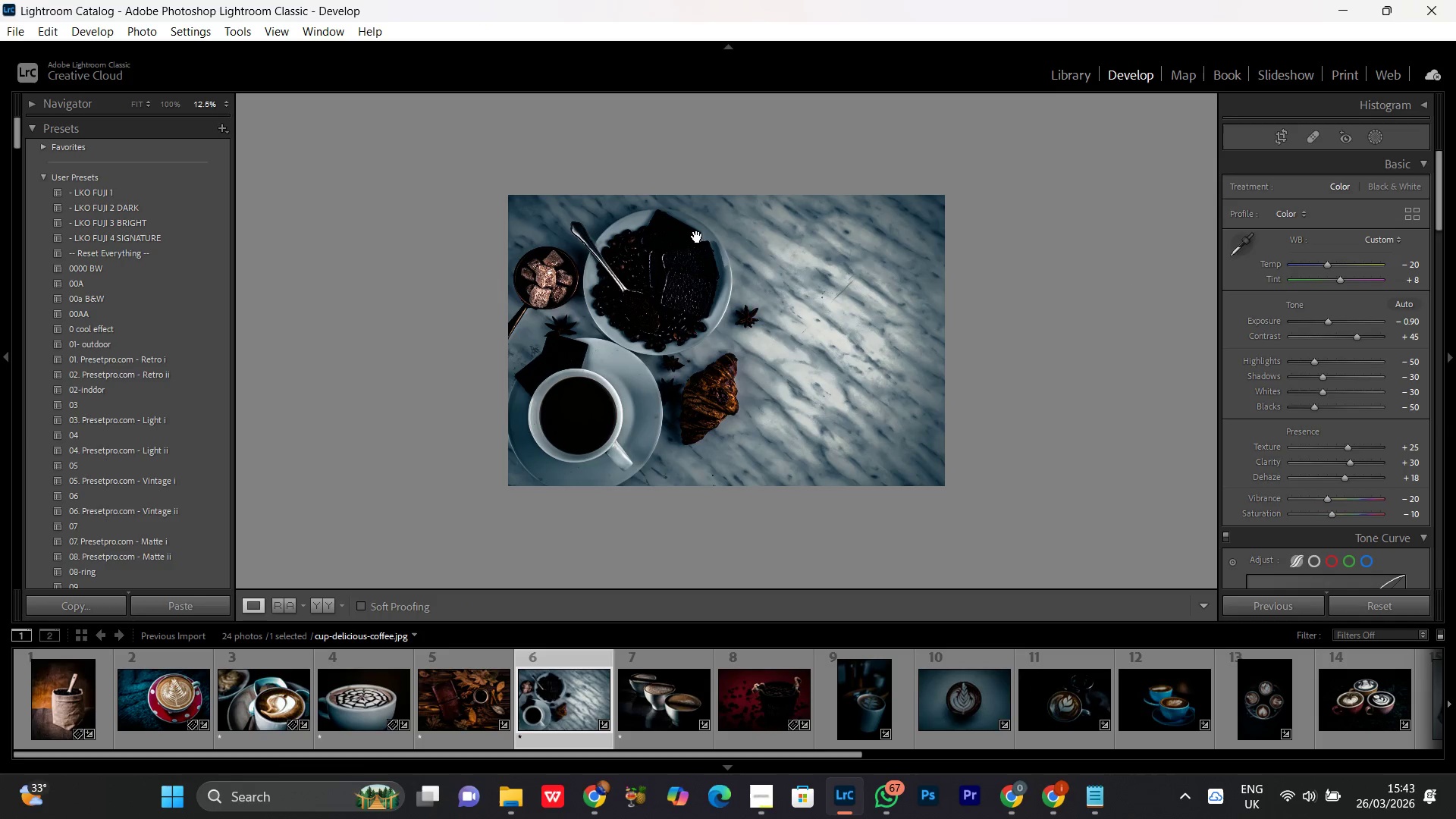 
left_click([617, 290])
 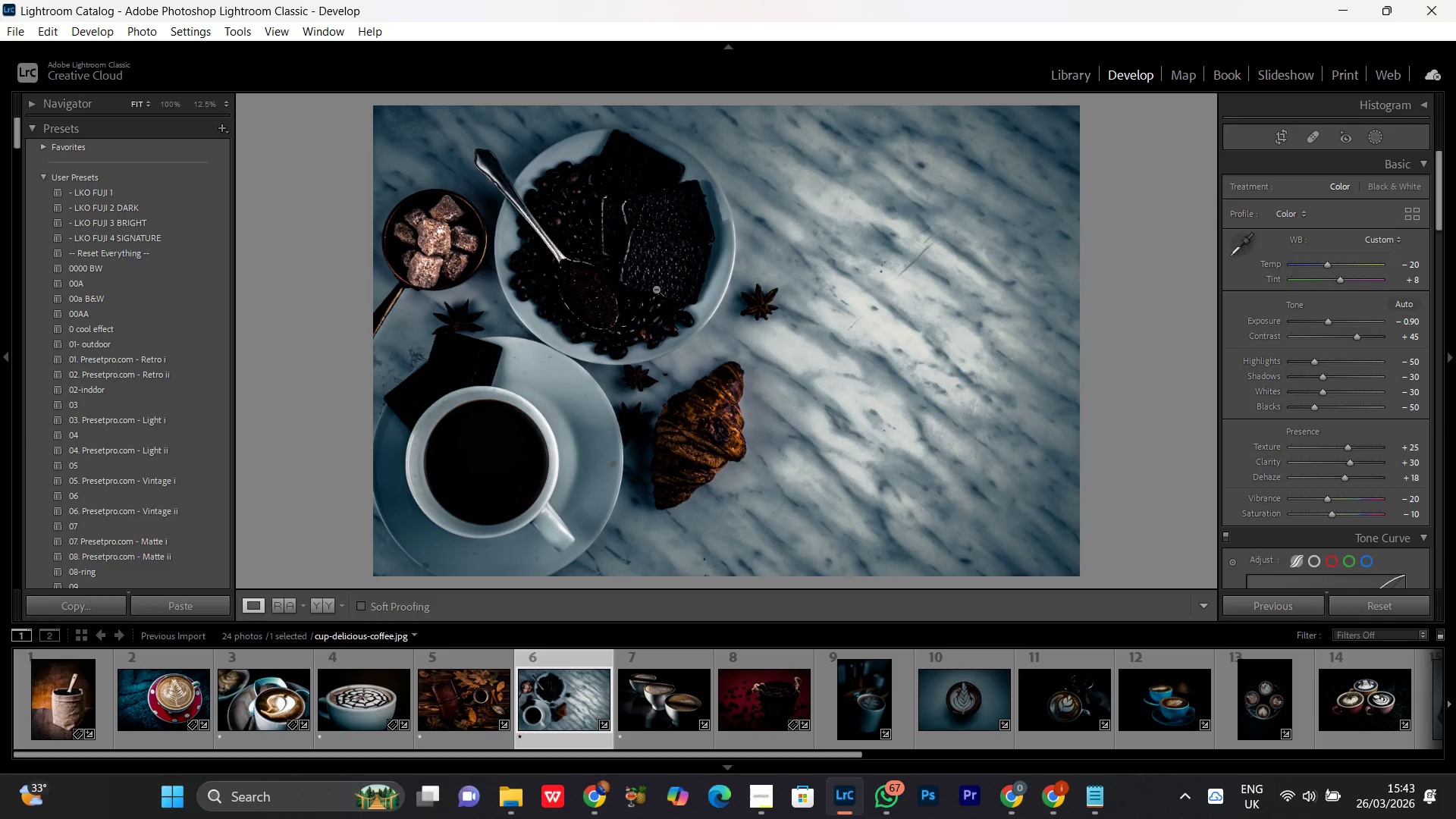 
key(Control+Equal)
 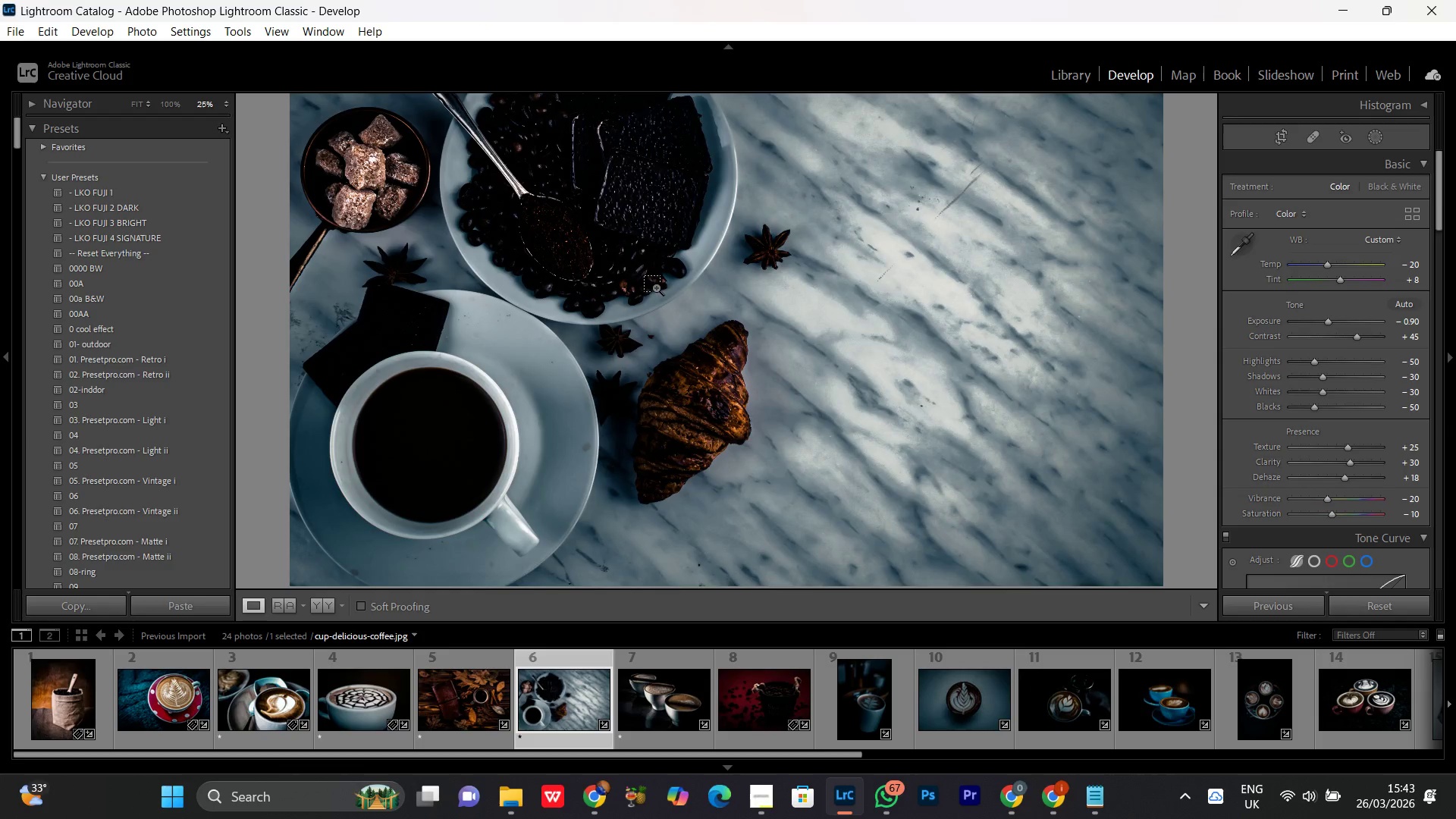 
key(Control+Equal)
 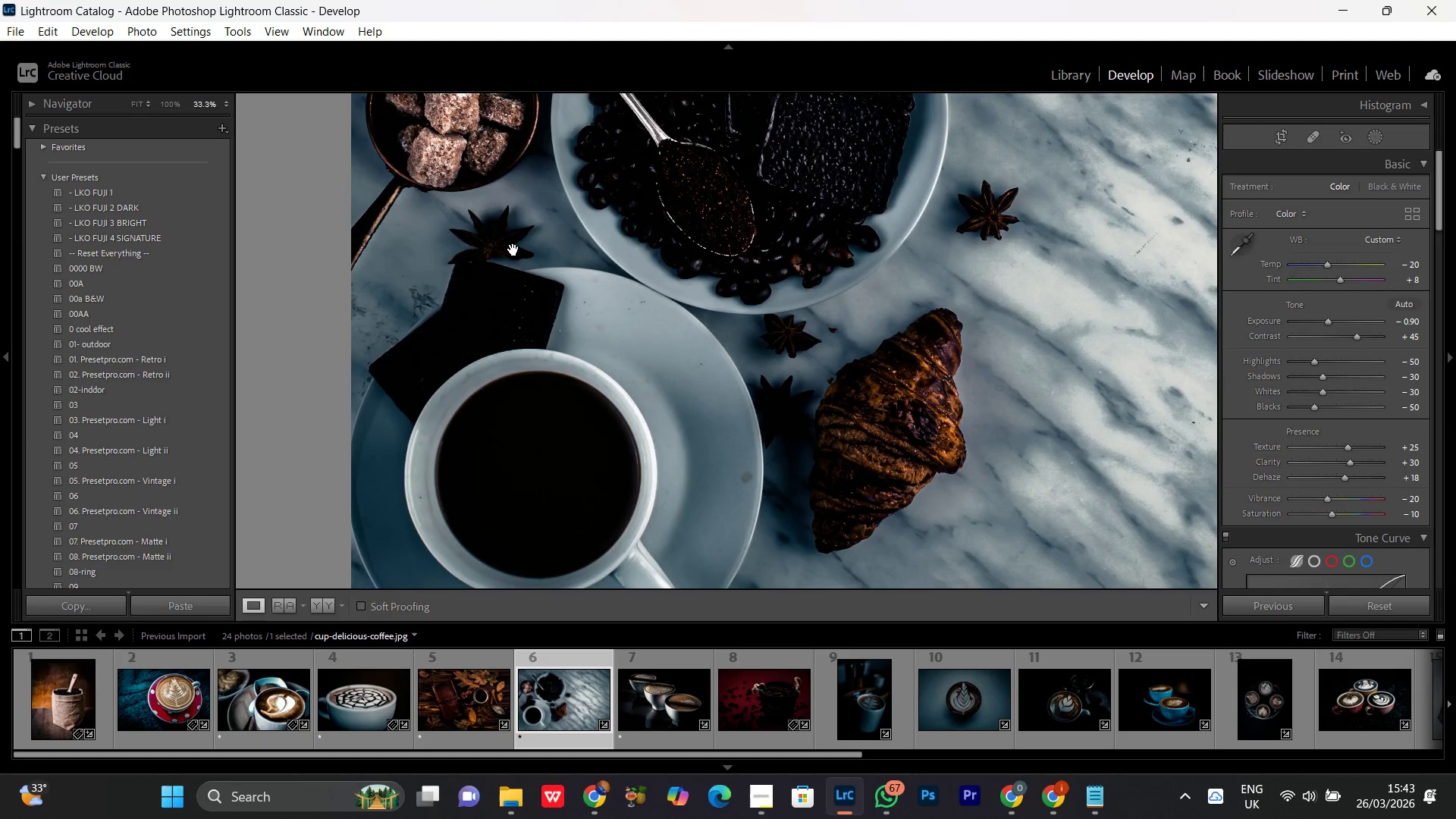 
left_click_drag(start_coordinate=[519, 219], to_coordinate=[543, 498])
 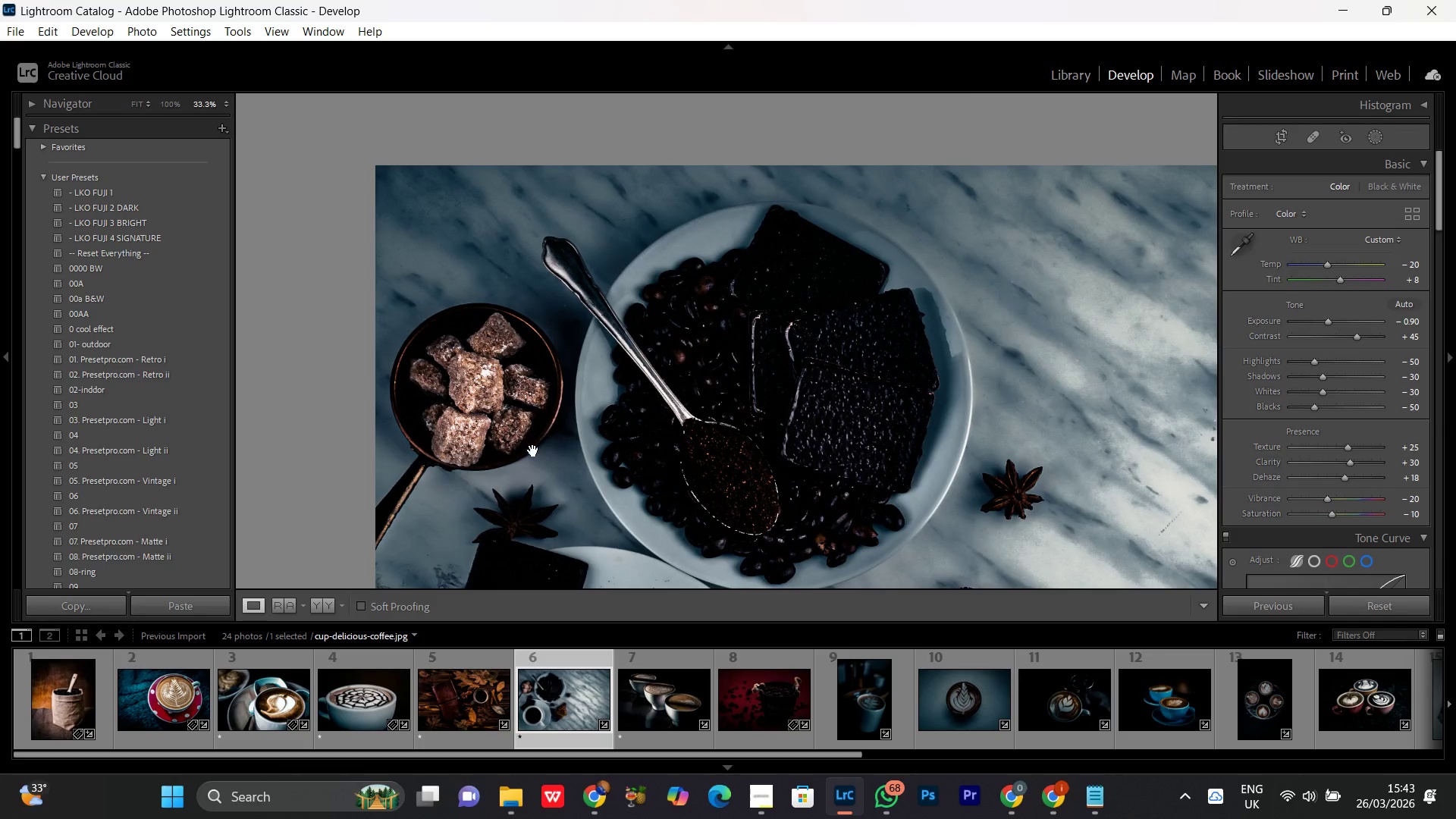 
left_click([529, 410])
 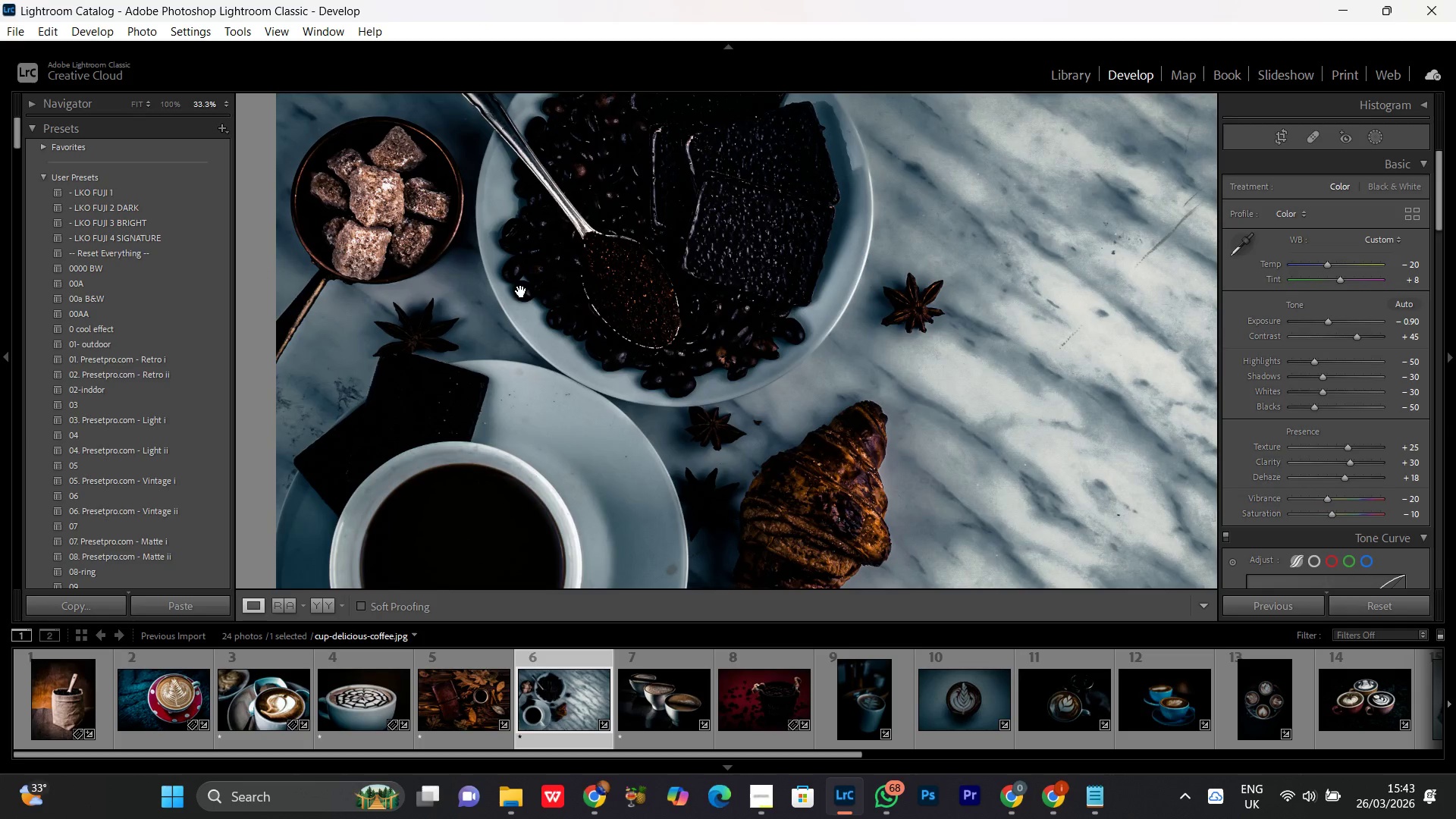 
key(Control+Equal)
 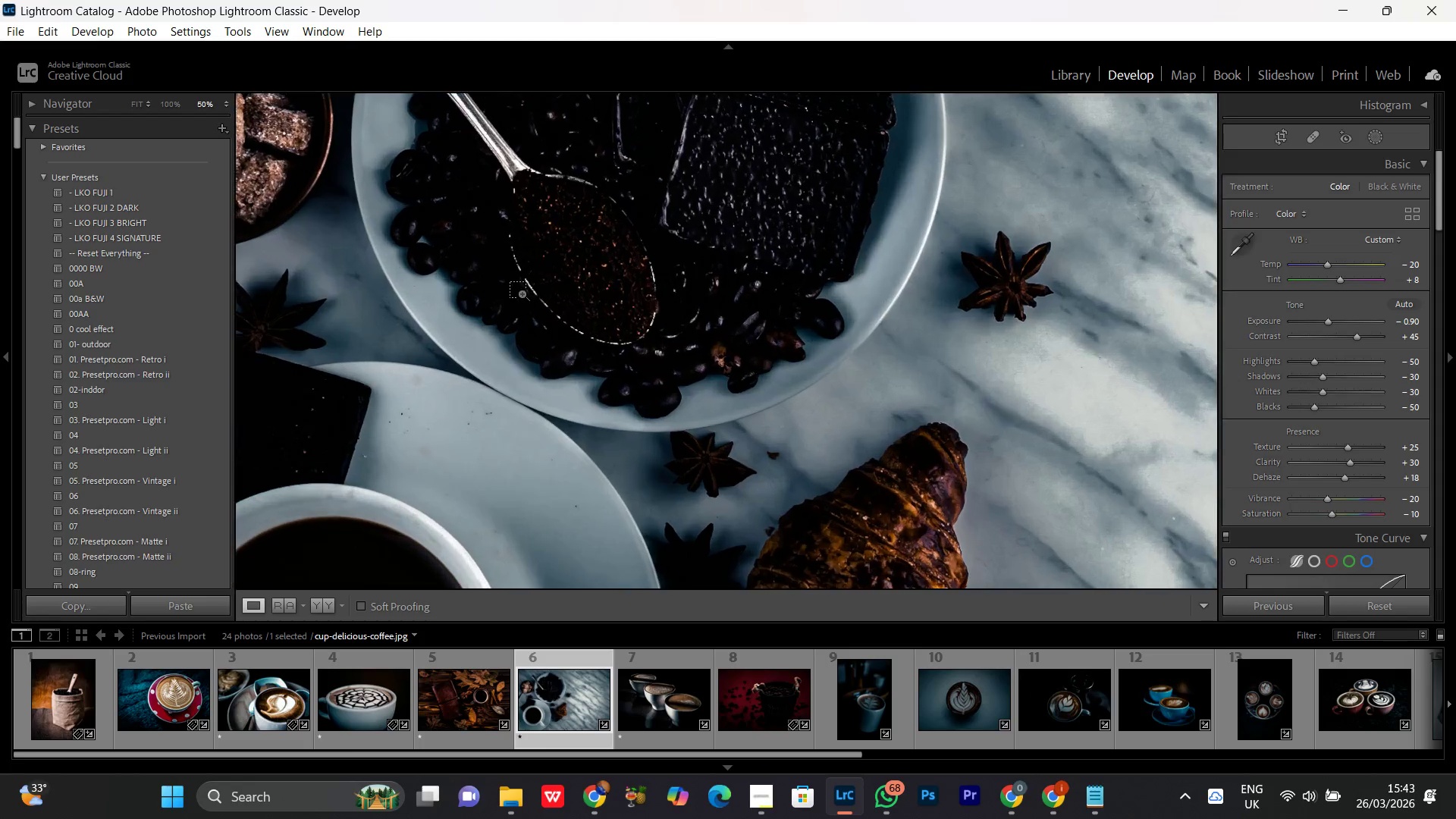 
key(Control+Equal)
 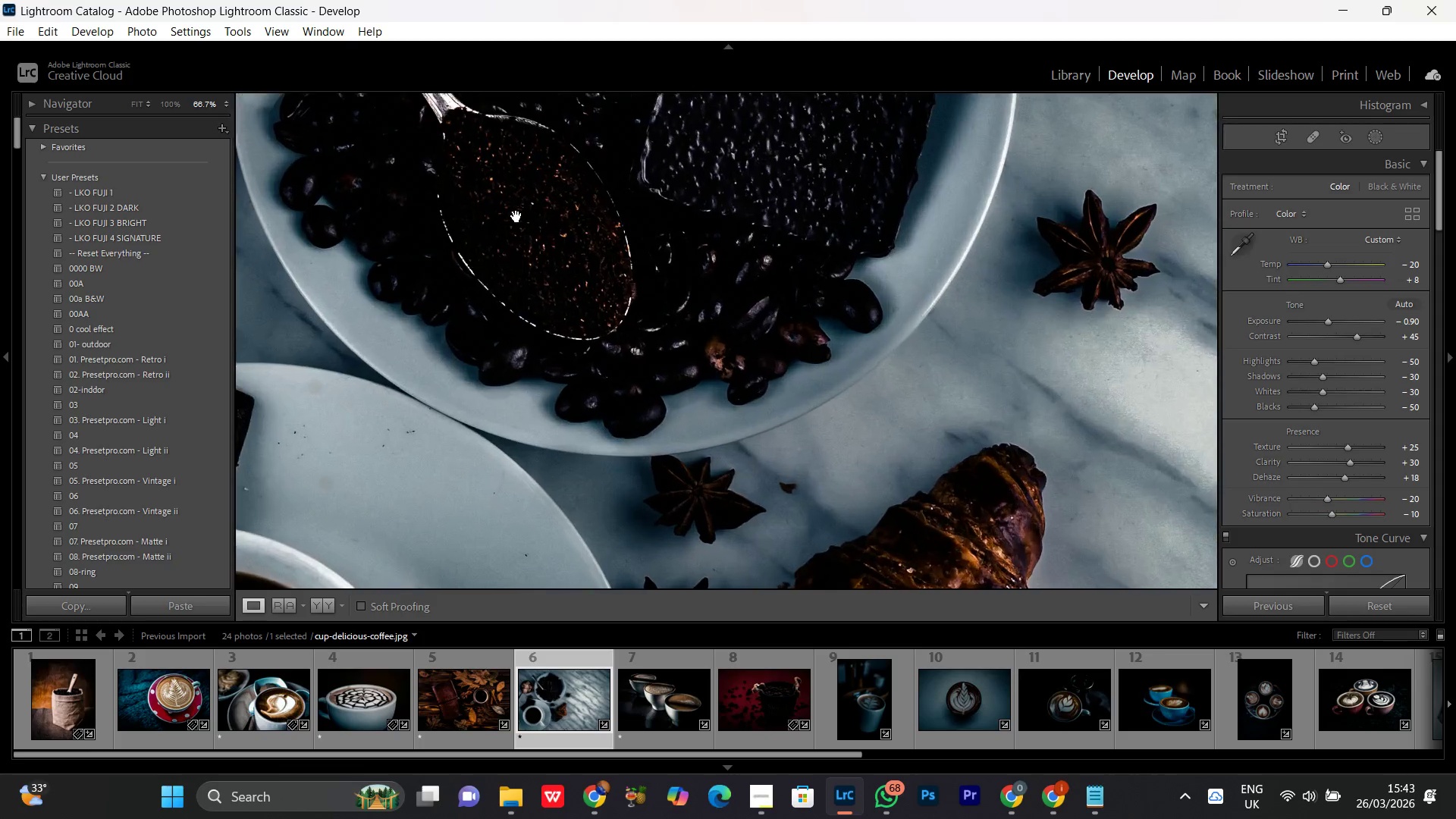 
left_click_drag(start_coordinate=[516, 216], to_coordinate=[758, 506])
 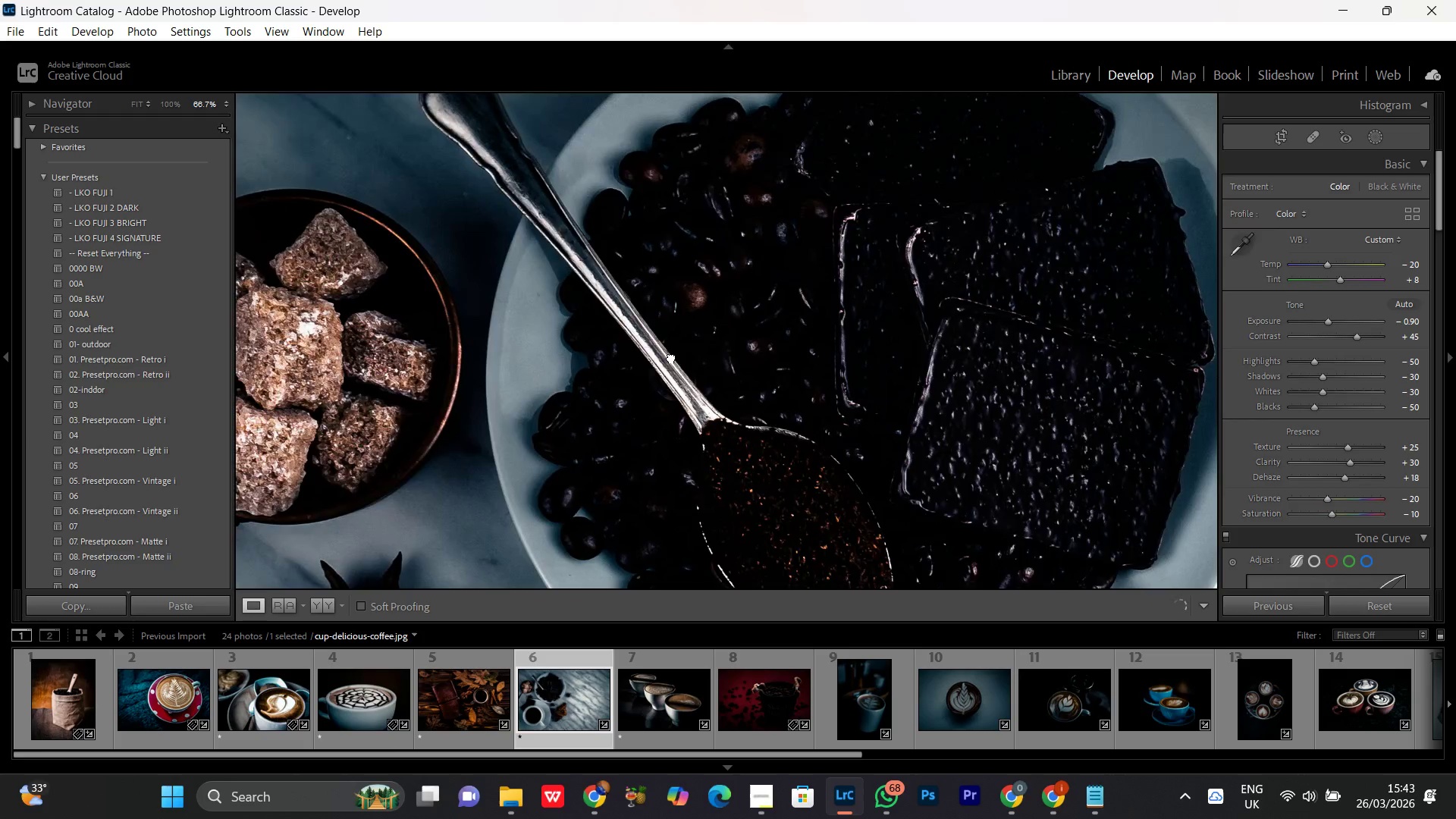 
left_click_drag(start_coordinate=[597, 325], to_coordinate=[846, 317])
 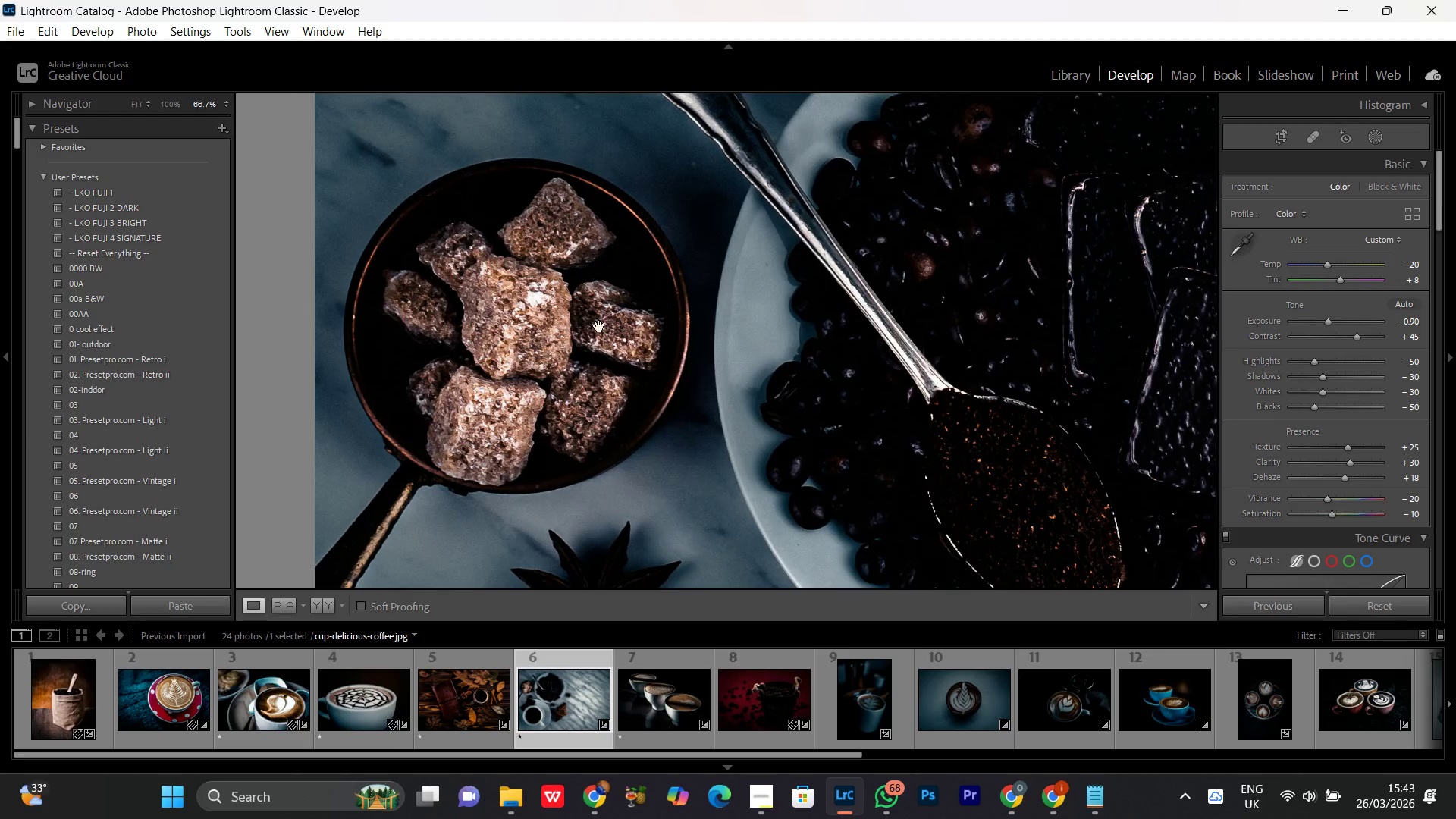 
left_click_drag(start_coordinate=[592, 334], to_coordinate=[719, 370])
 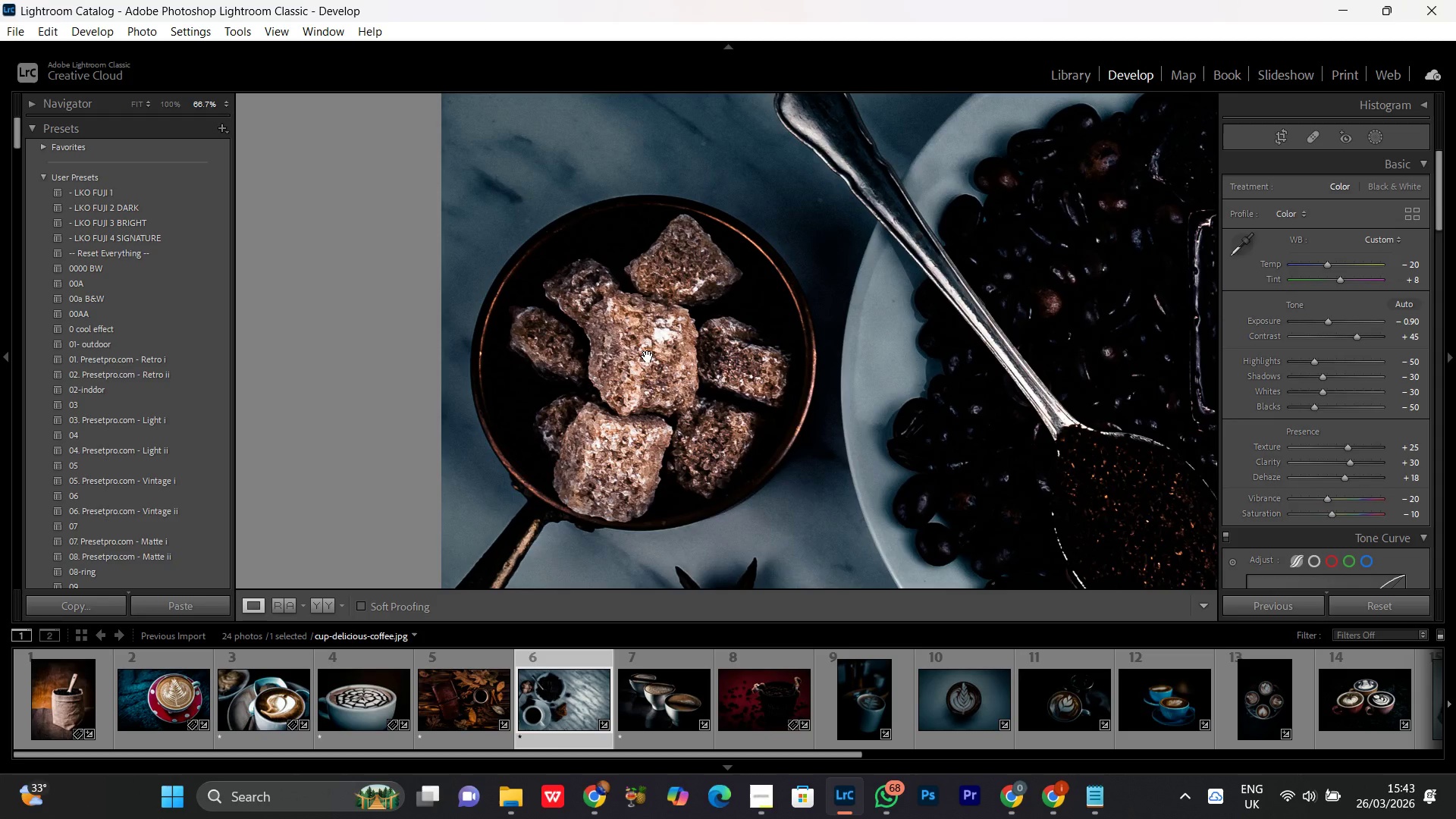 
left_click_drag(start_coordinate=[620, 340], to_coordinate=[624, 378])
 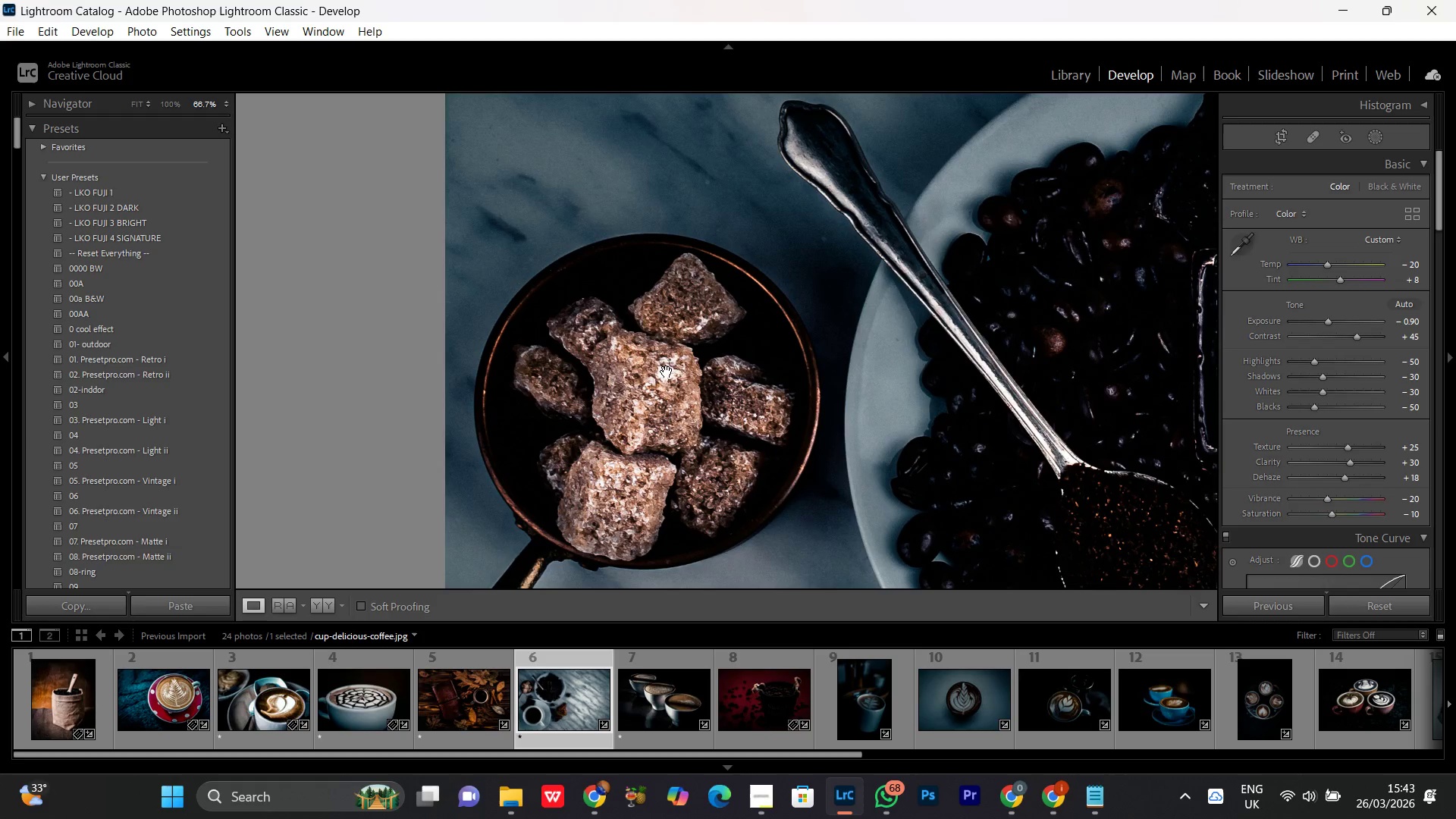 
left_click([667, 372])
 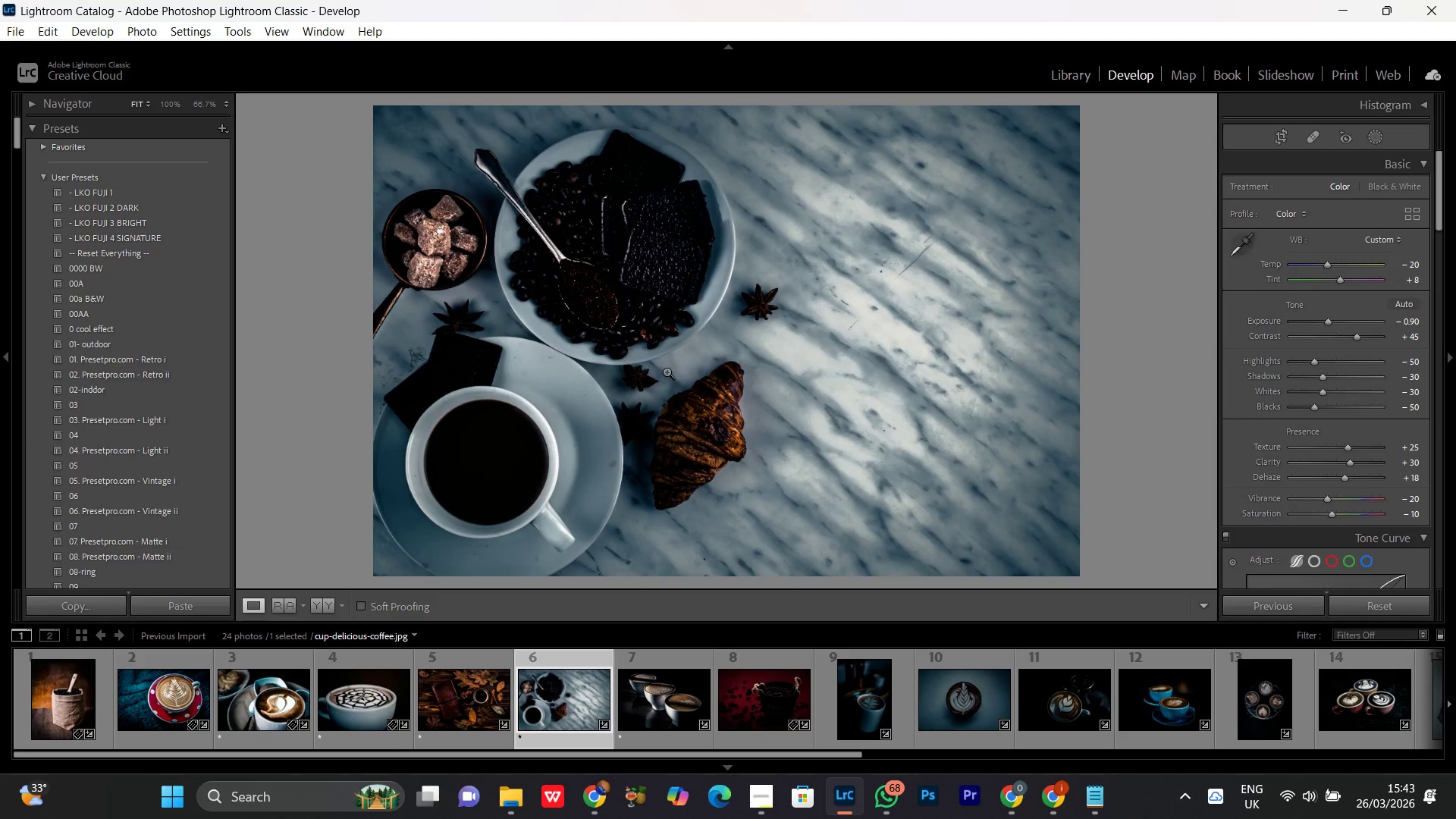 
left_click([691, 285])
 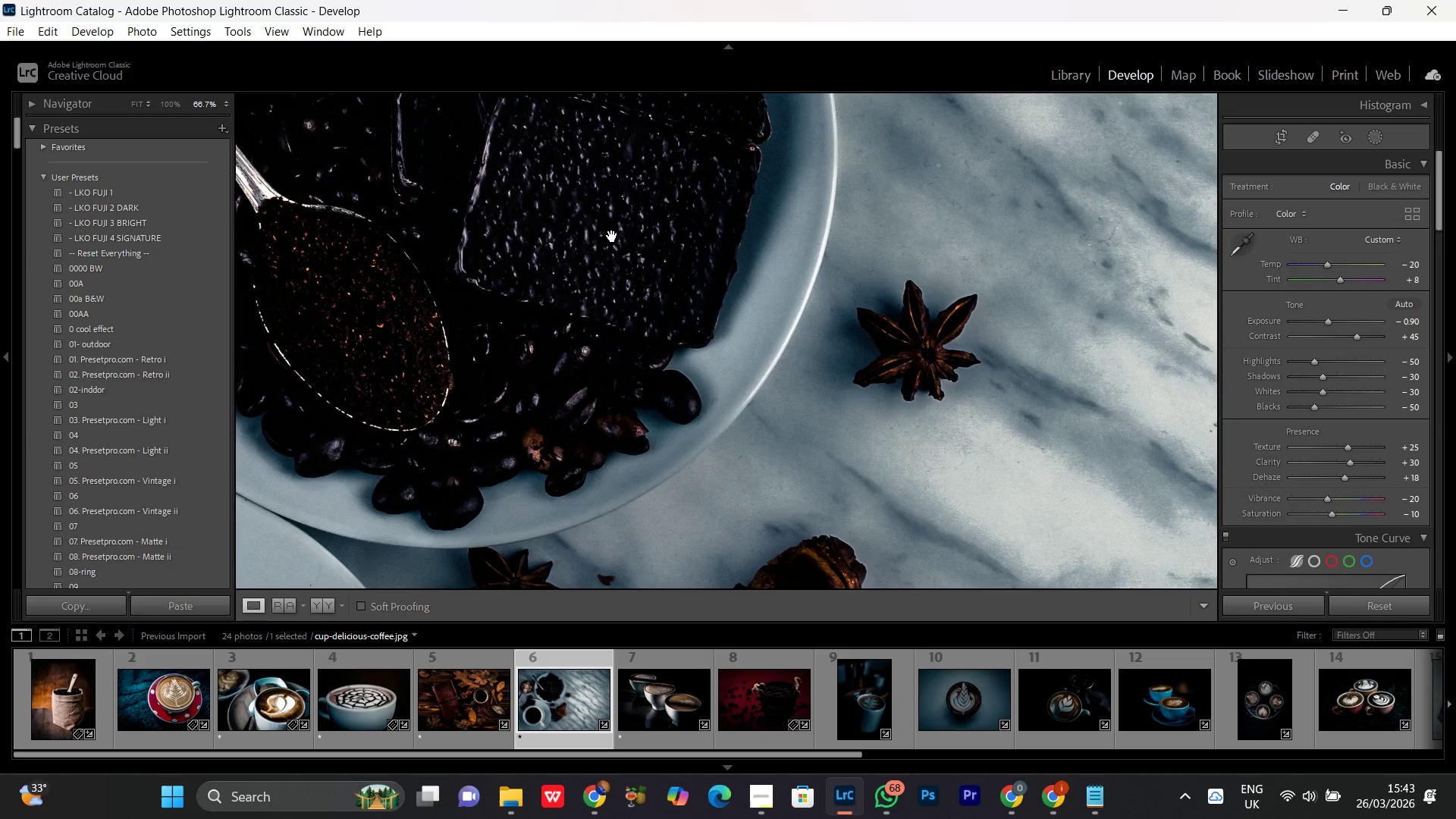 
left_click_drag(start_coordinate=[592, 221], to_coordinate=[664, 475])
 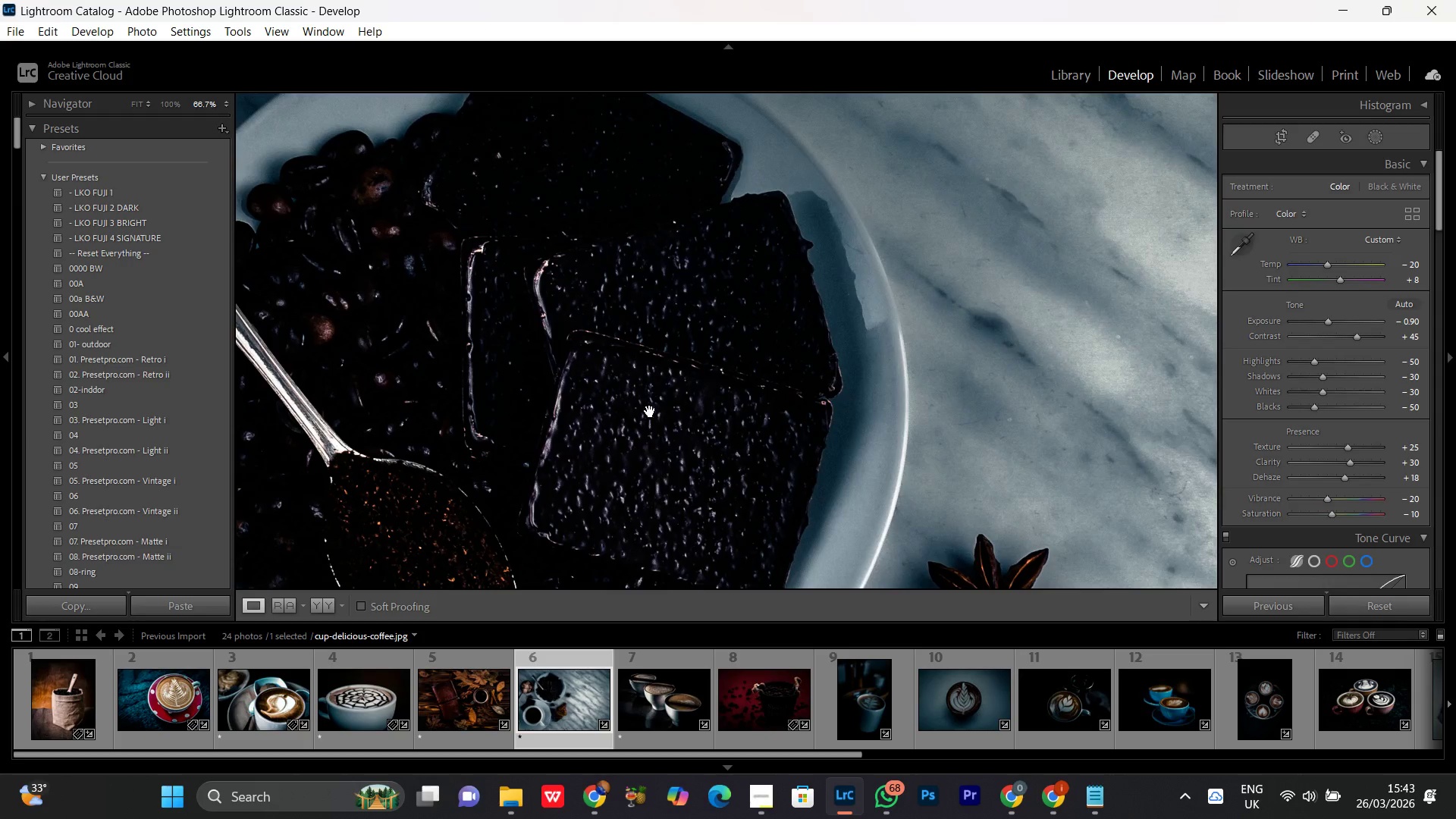 
left_click([650, 411])
 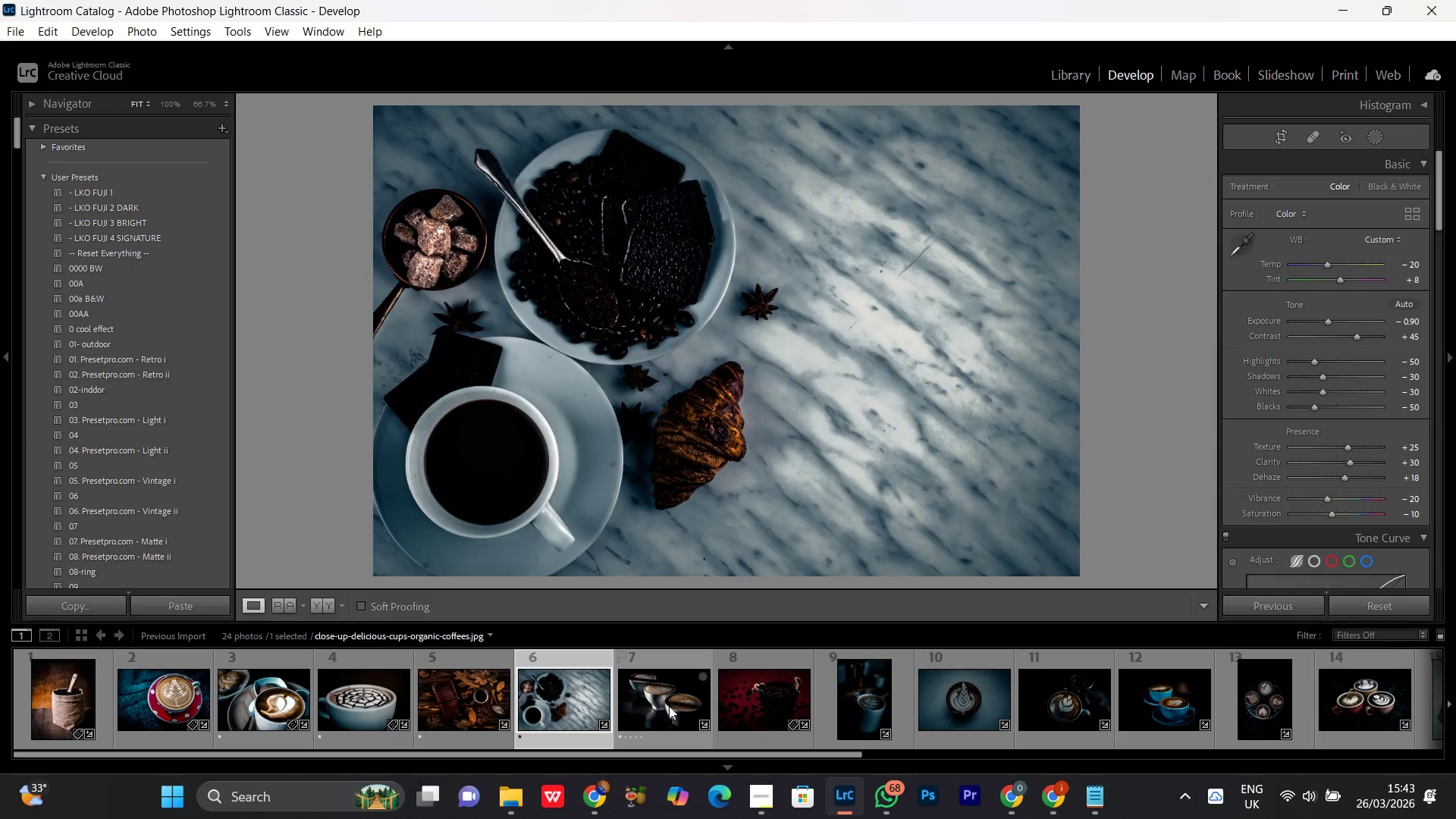 
double_click([652, 692])
 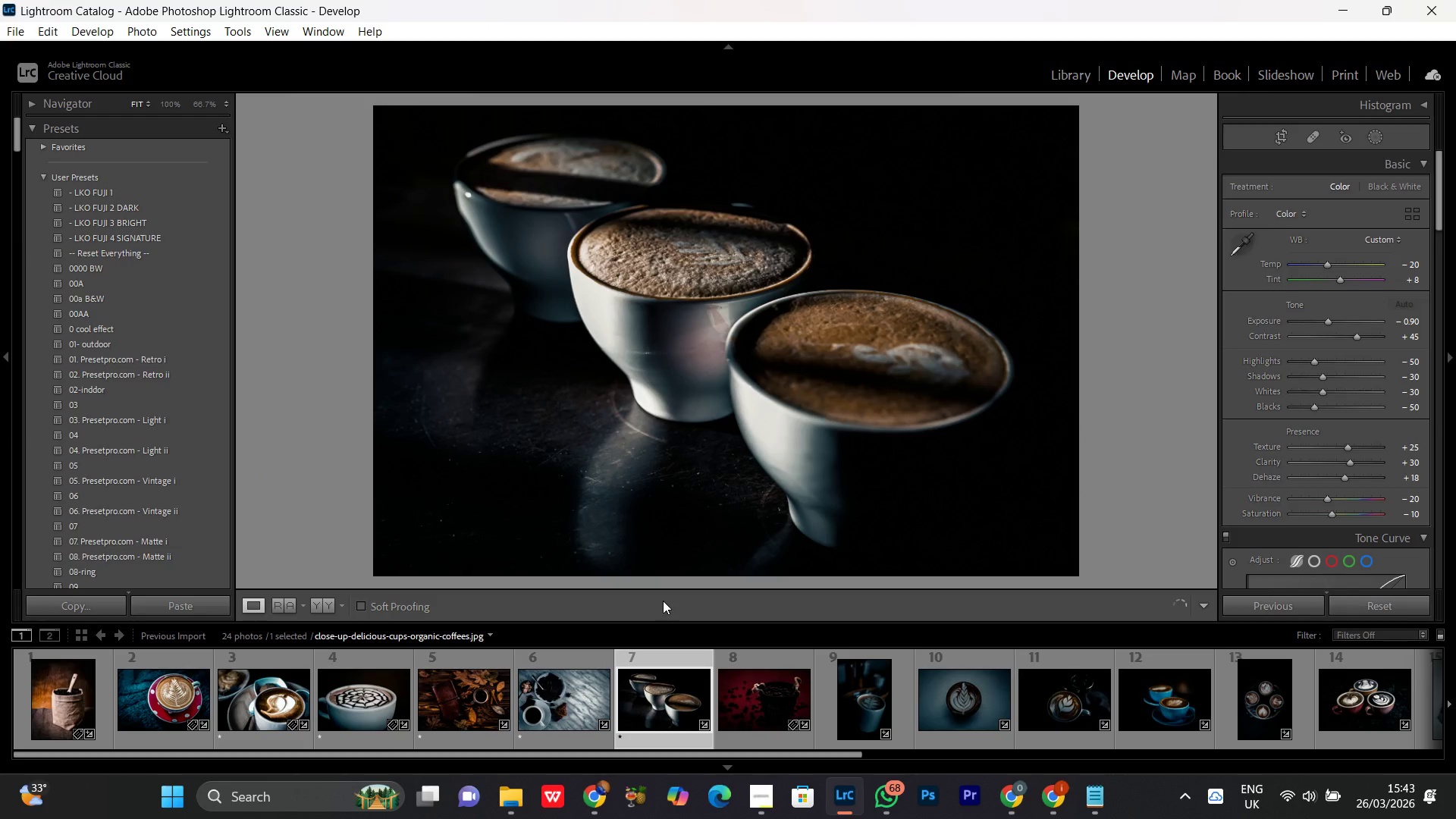 
double_click([827, 361])
 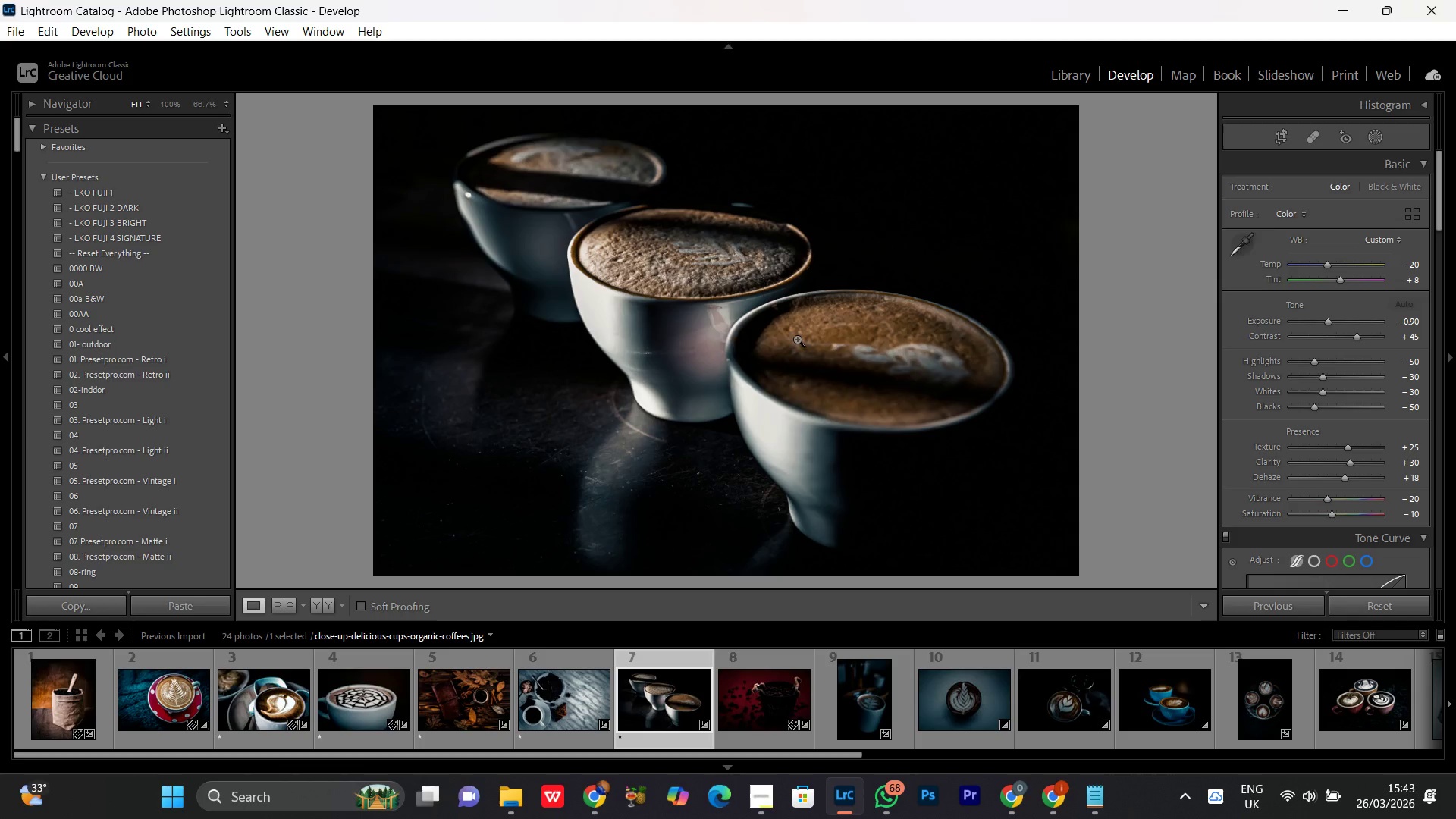 
double_click([797, 339])
 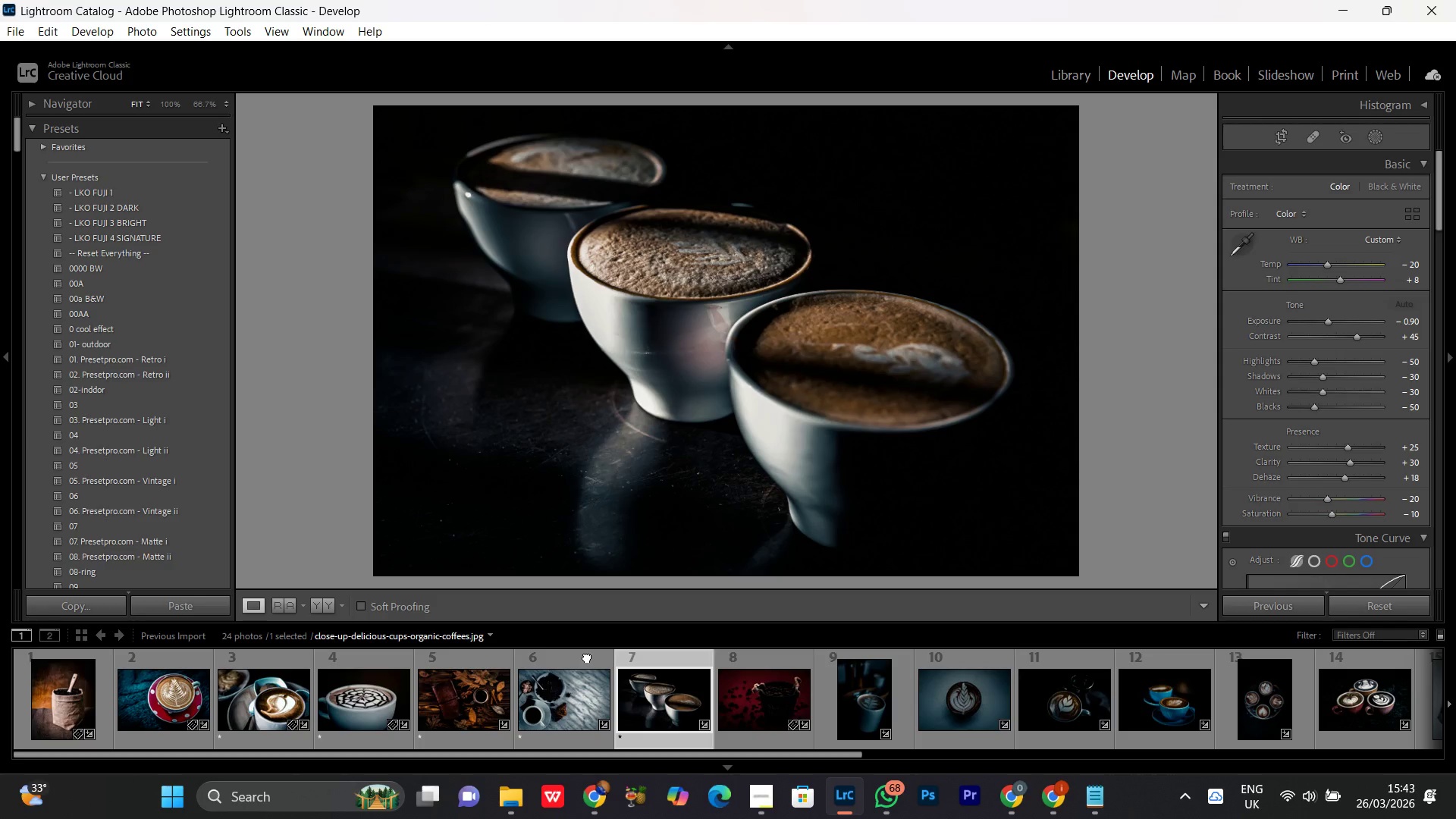 
left_click([595, 813])
 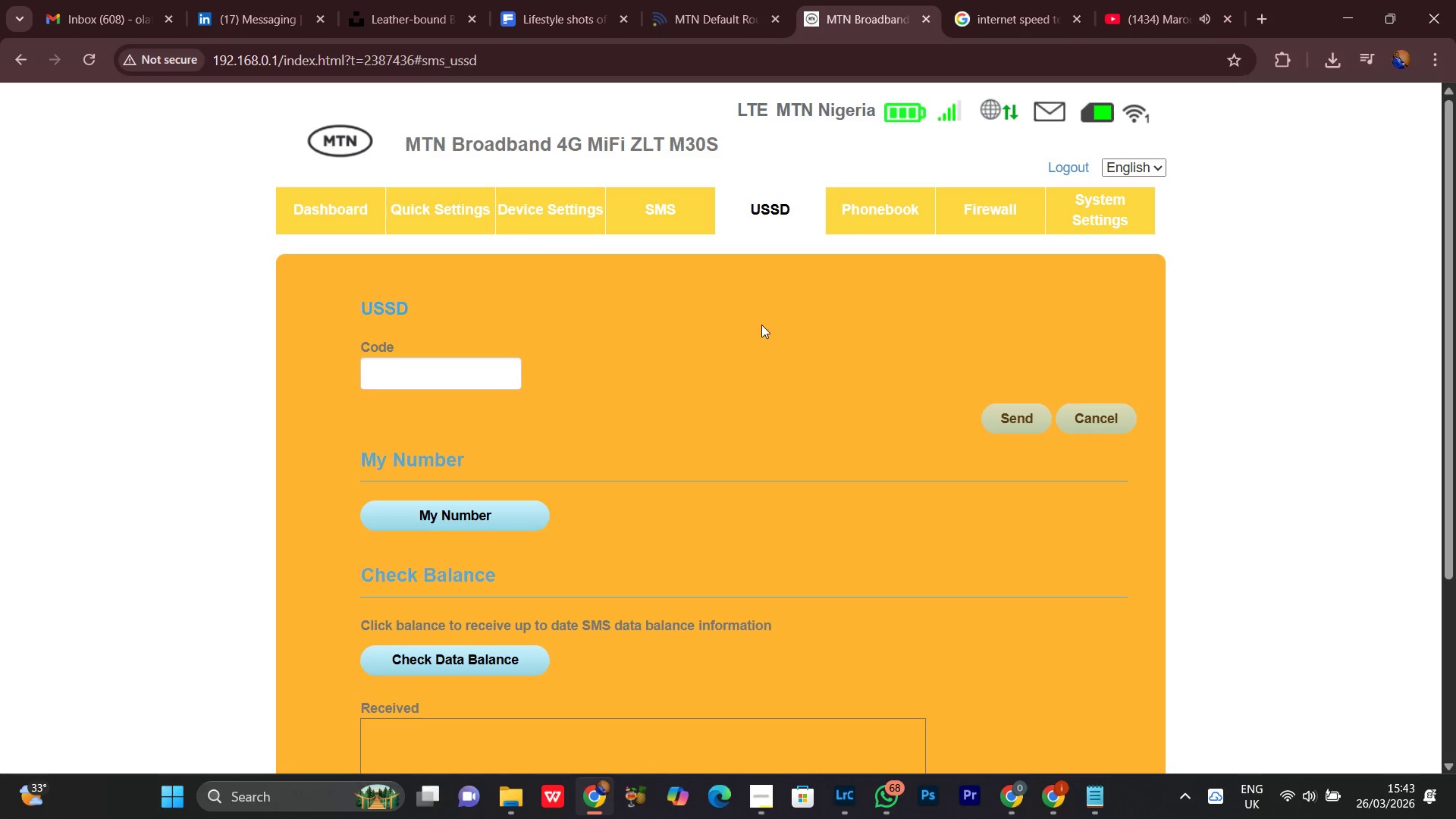 
scroll: coordinate [609, 444], scroll_direction: up, amount: 2.0
 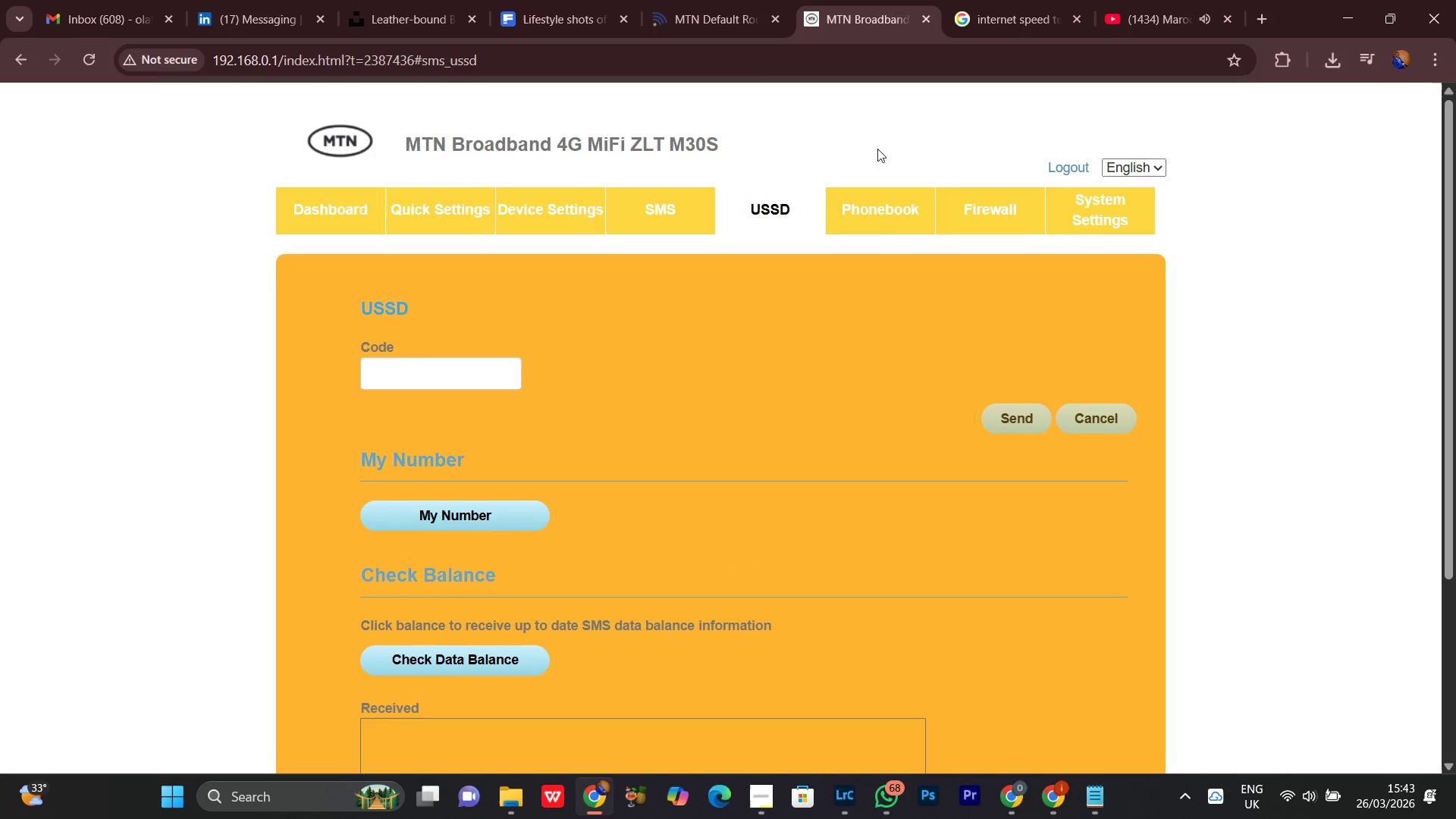 
wait(8.32)
 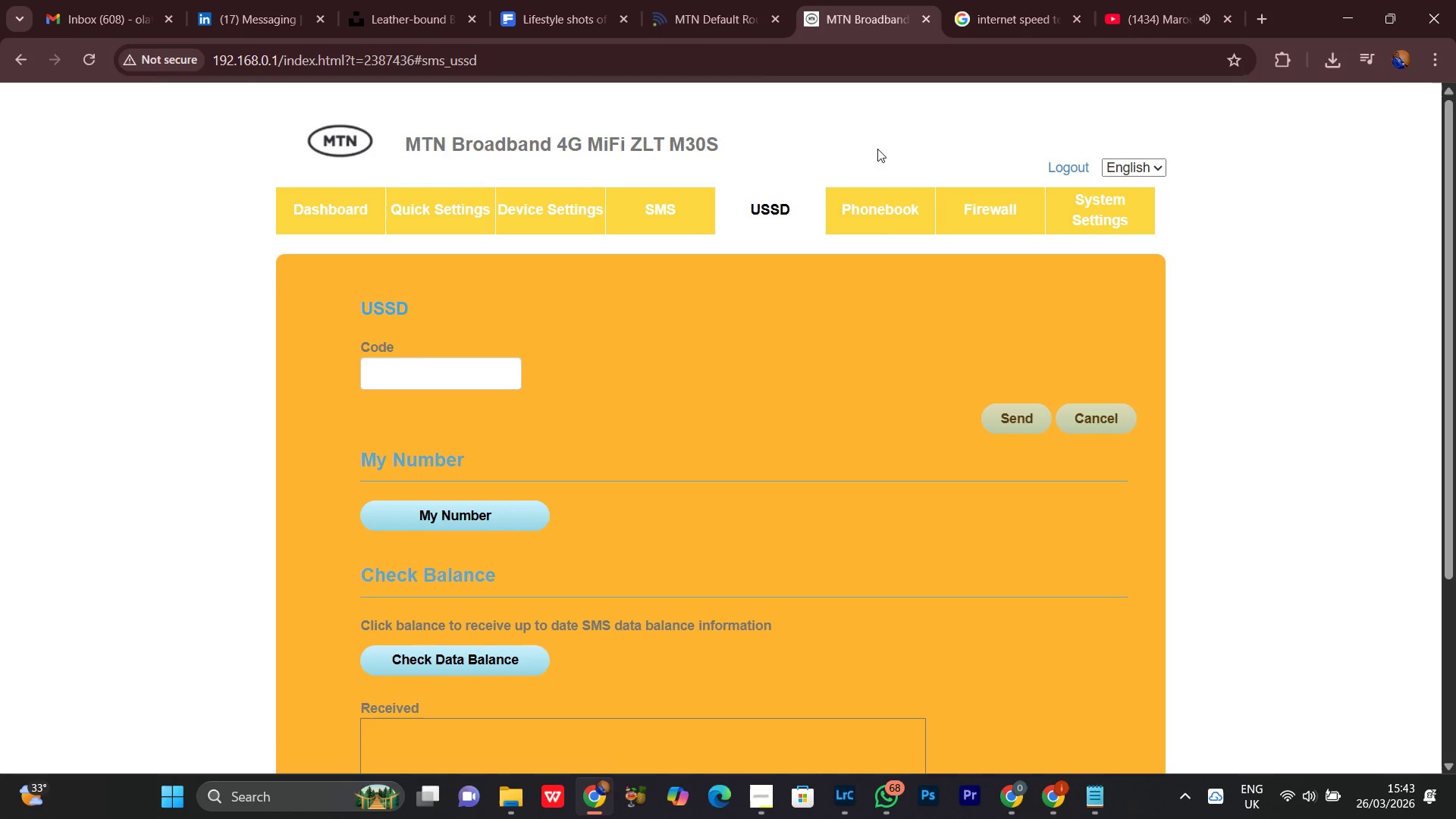 
left_click([1010, 0])
 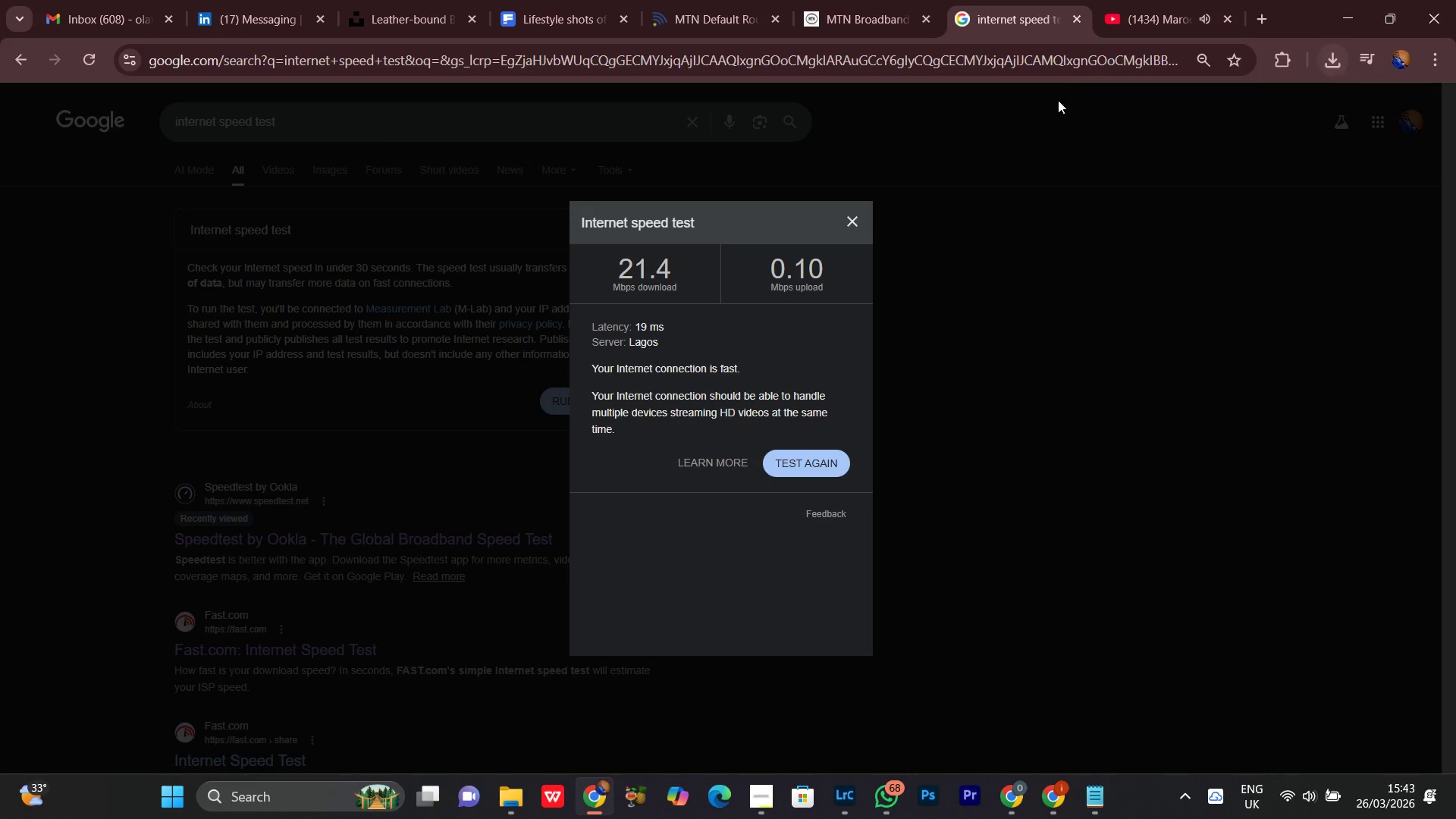 
left_click([1143, 0])
 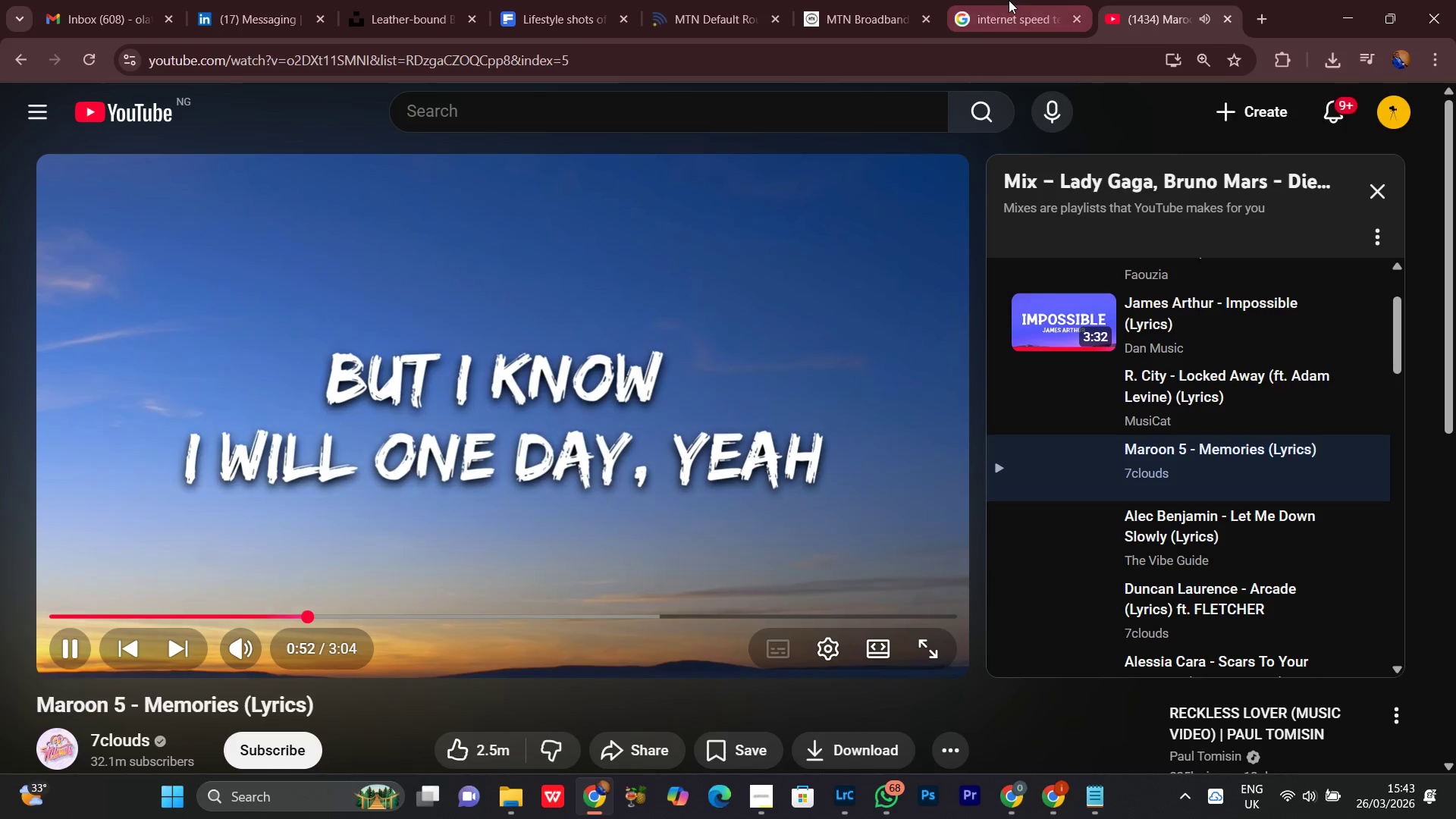 
left_click([1009, 0])
 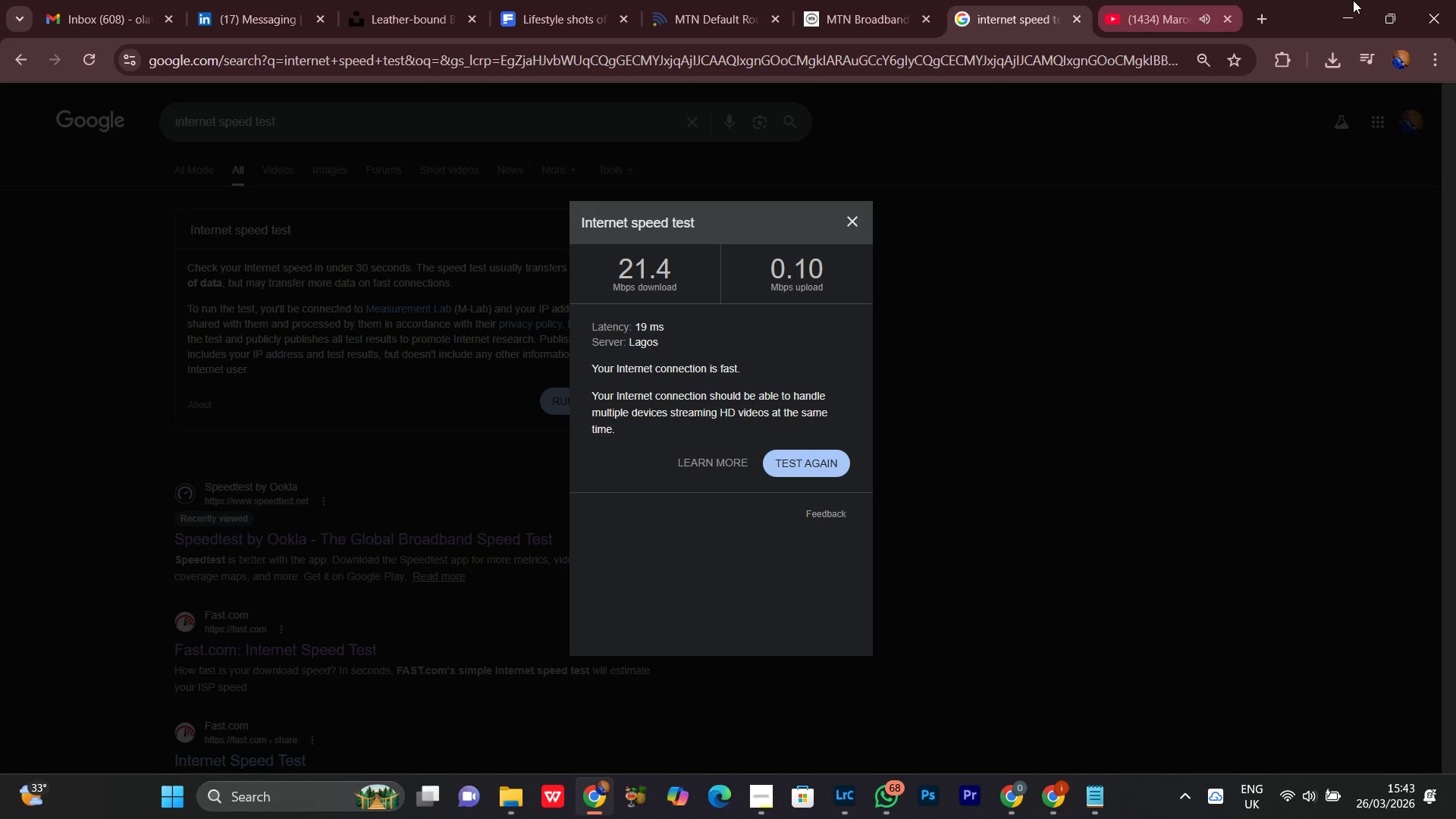 
left_click([1363, 8])
 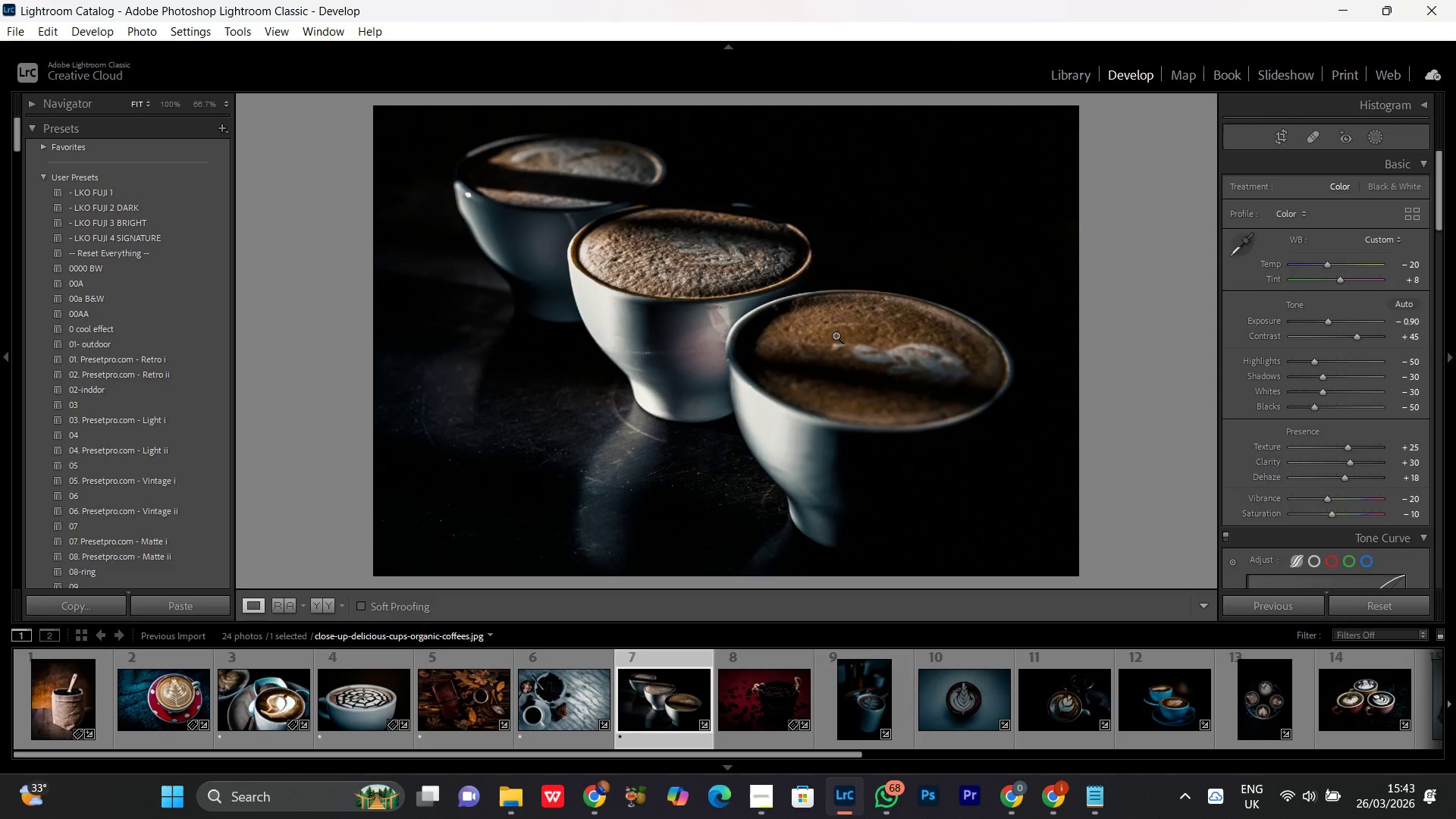 
double_click([836, 336])
 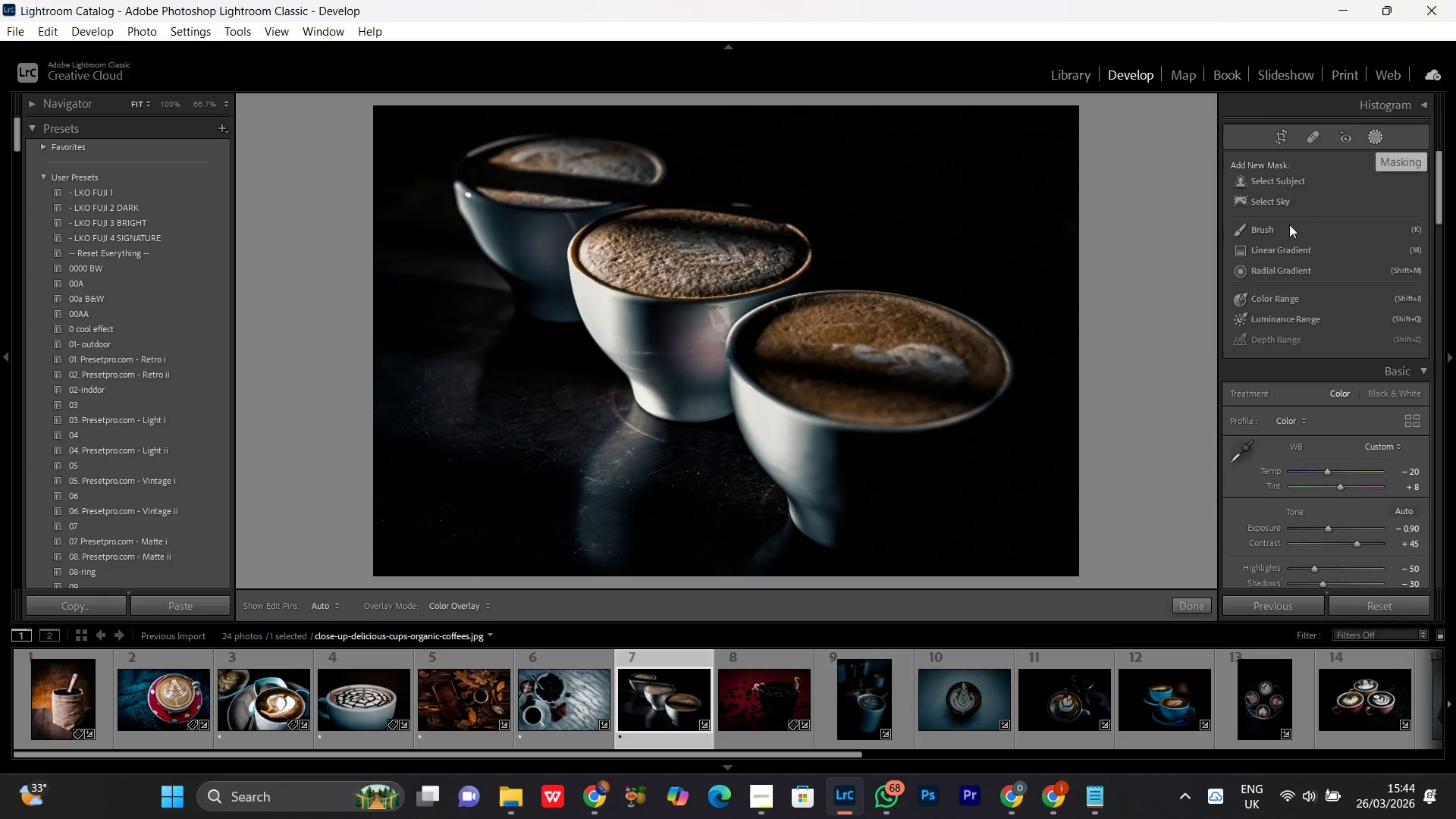 
left_click([1283, 180])
 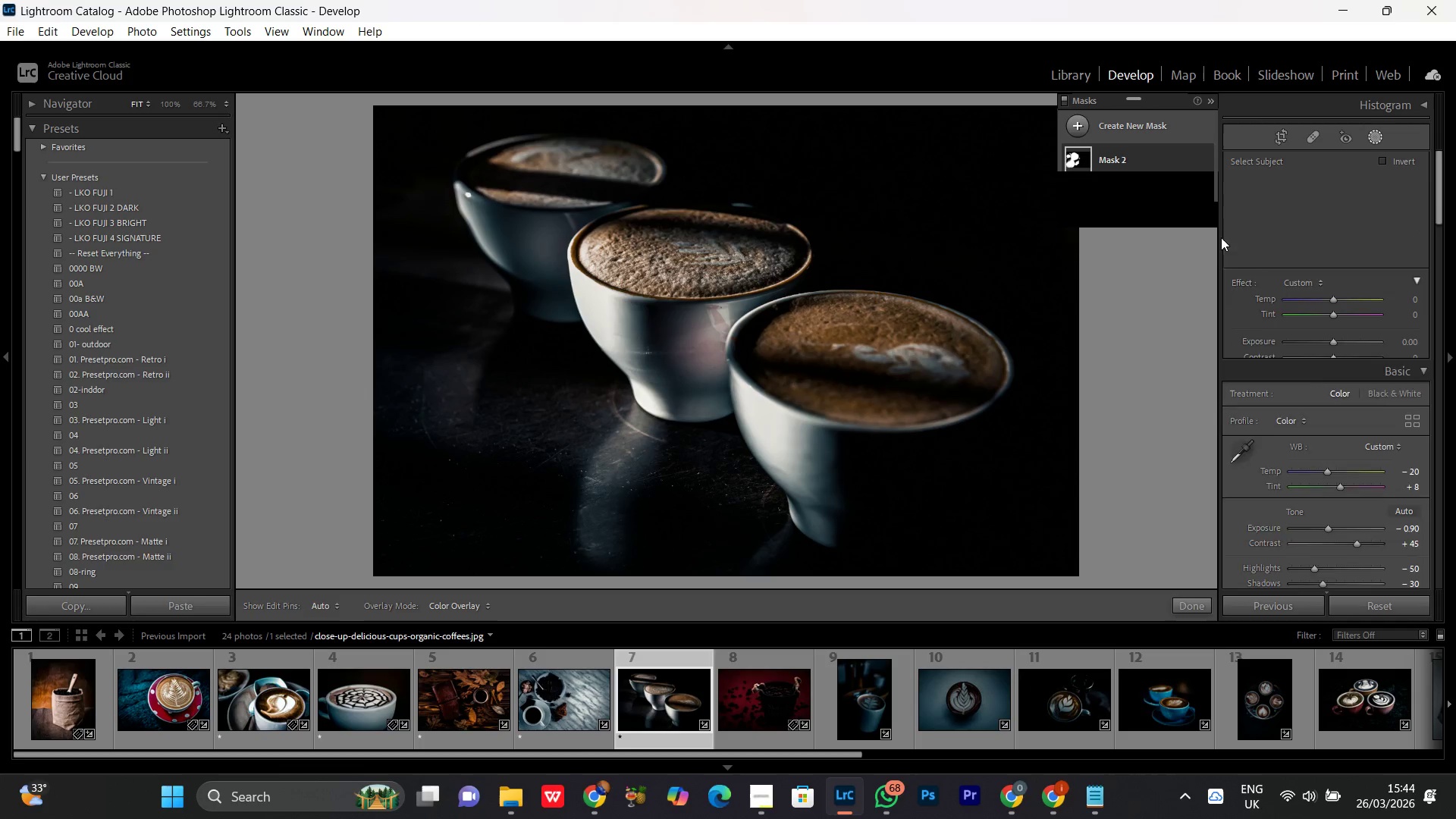 
mouse_move([1150, 250])
 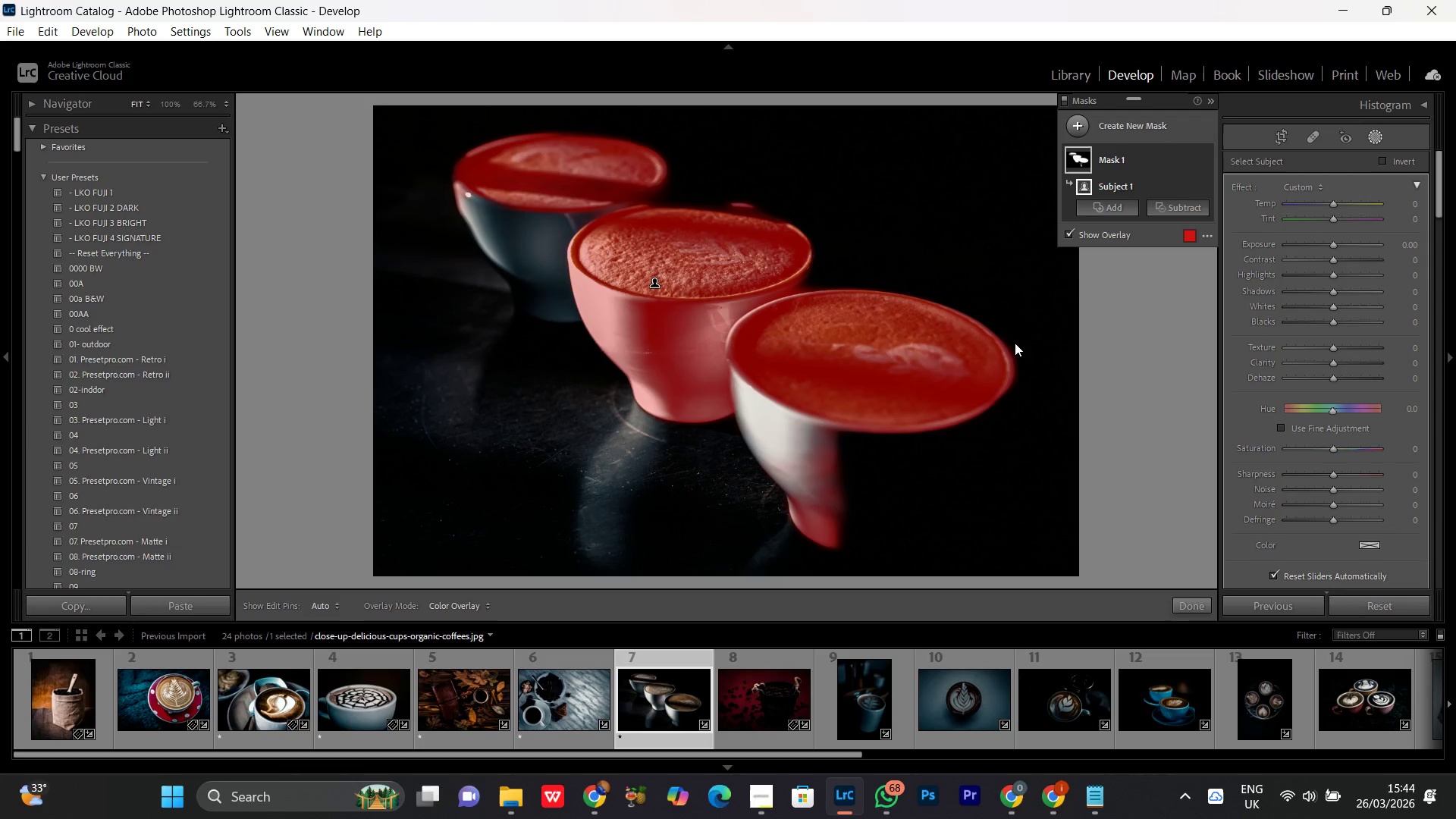 
wait(16.47)
 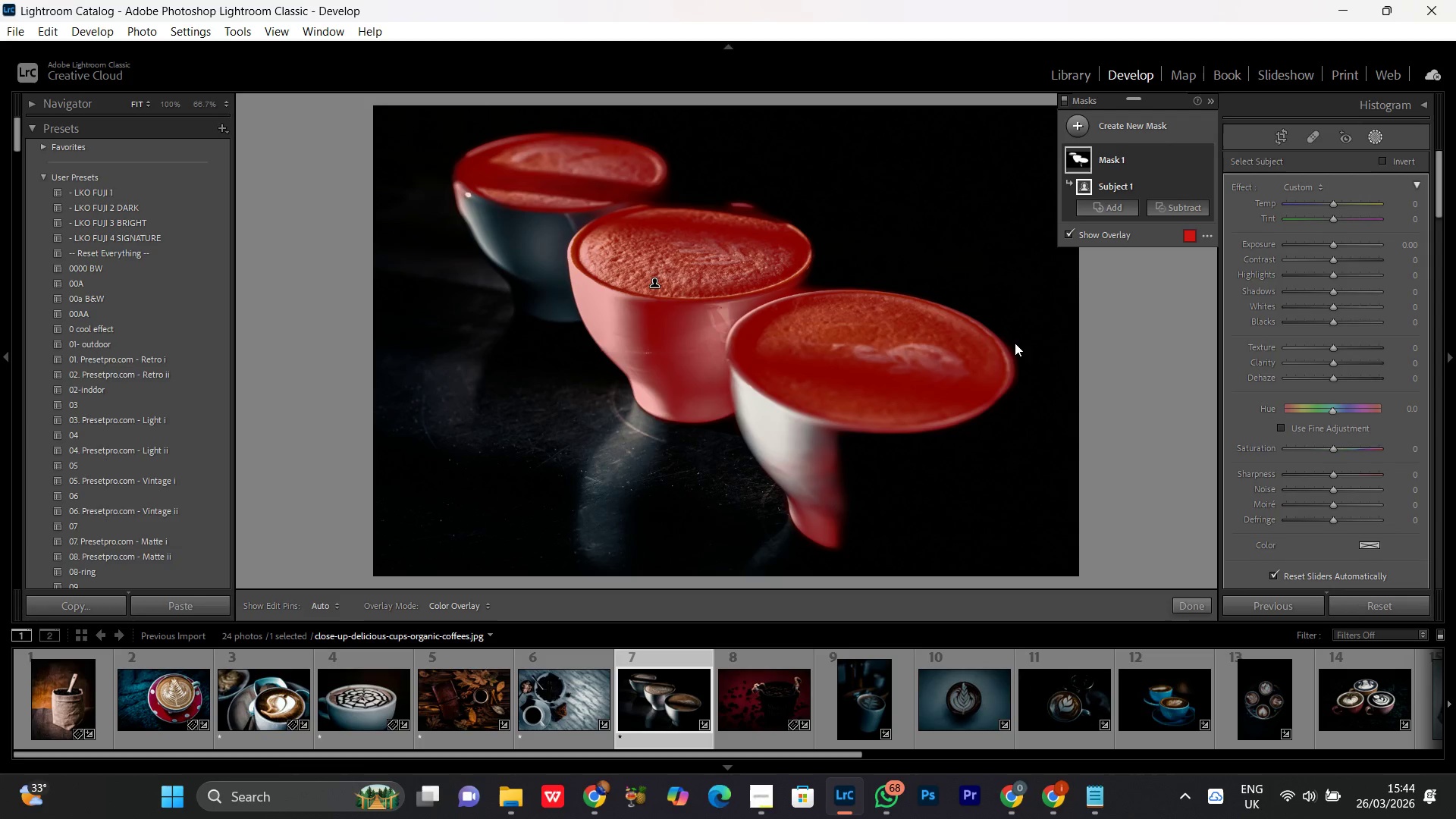 
left_click([1332, 243])
 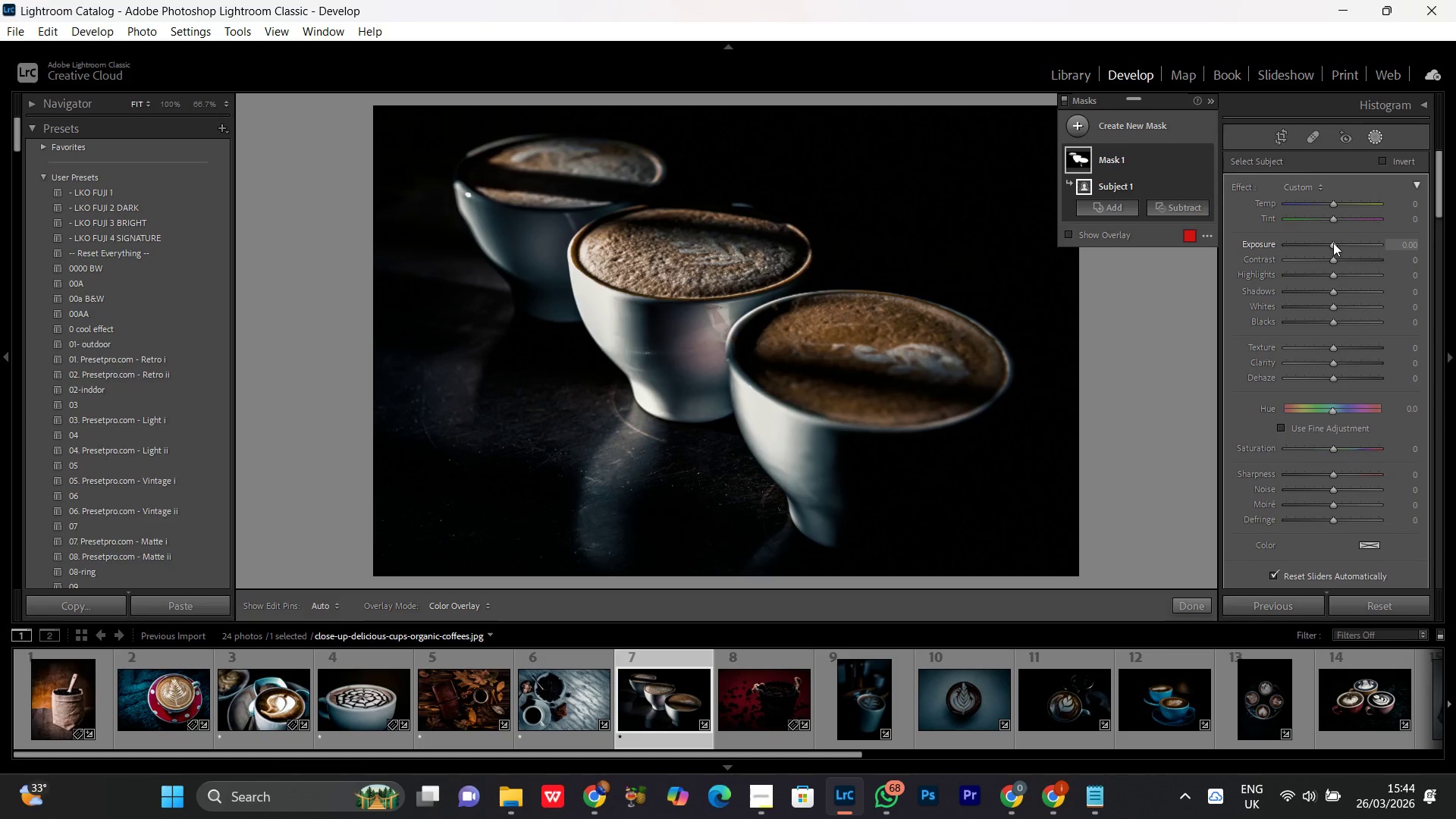 
scroll: coordinate [1333, 243], scroll_direction: up, amount: 8.0
 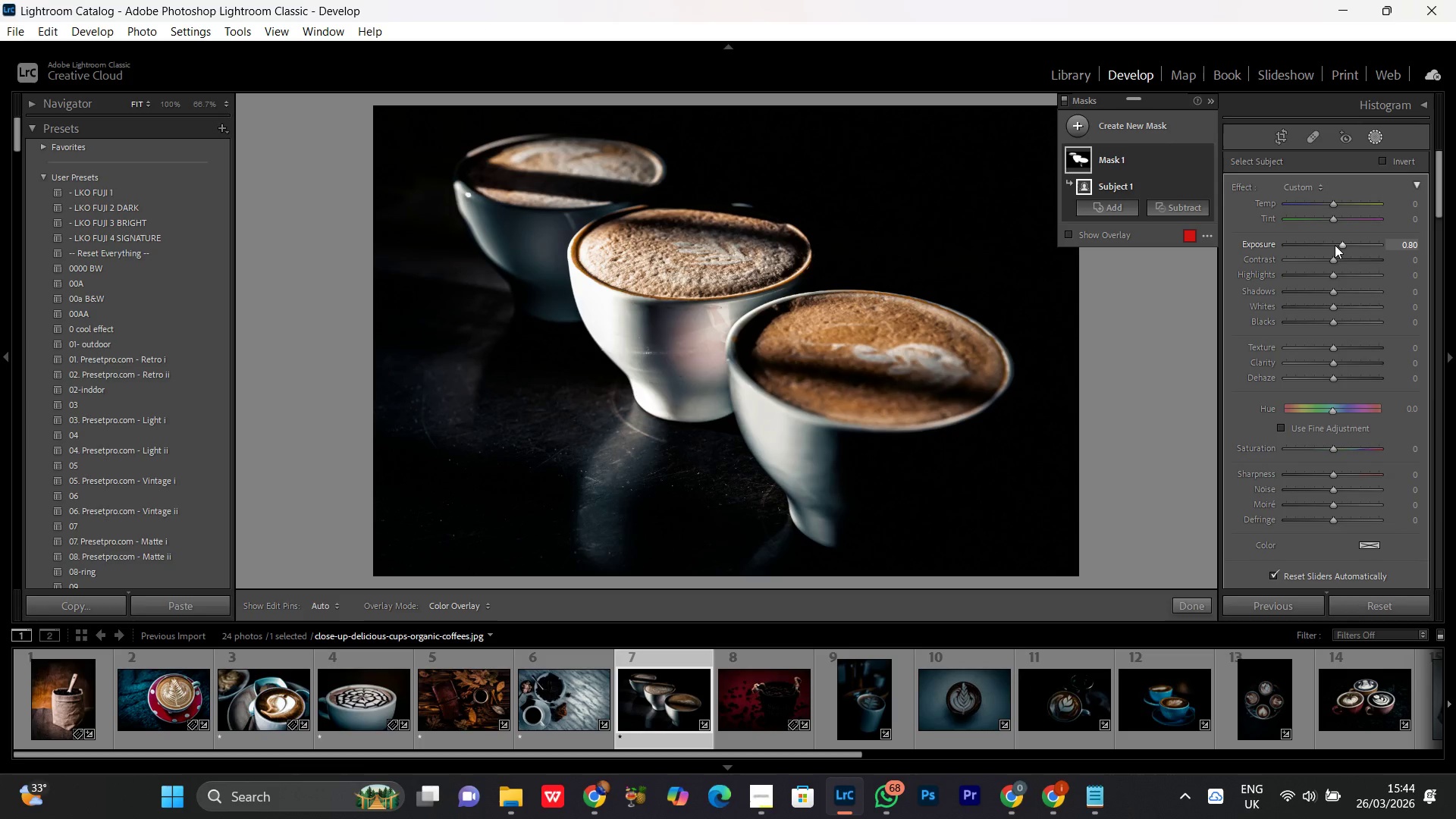 
scroll: coordinate [1335, 245], scroll_direction: down, amount: 1.0
 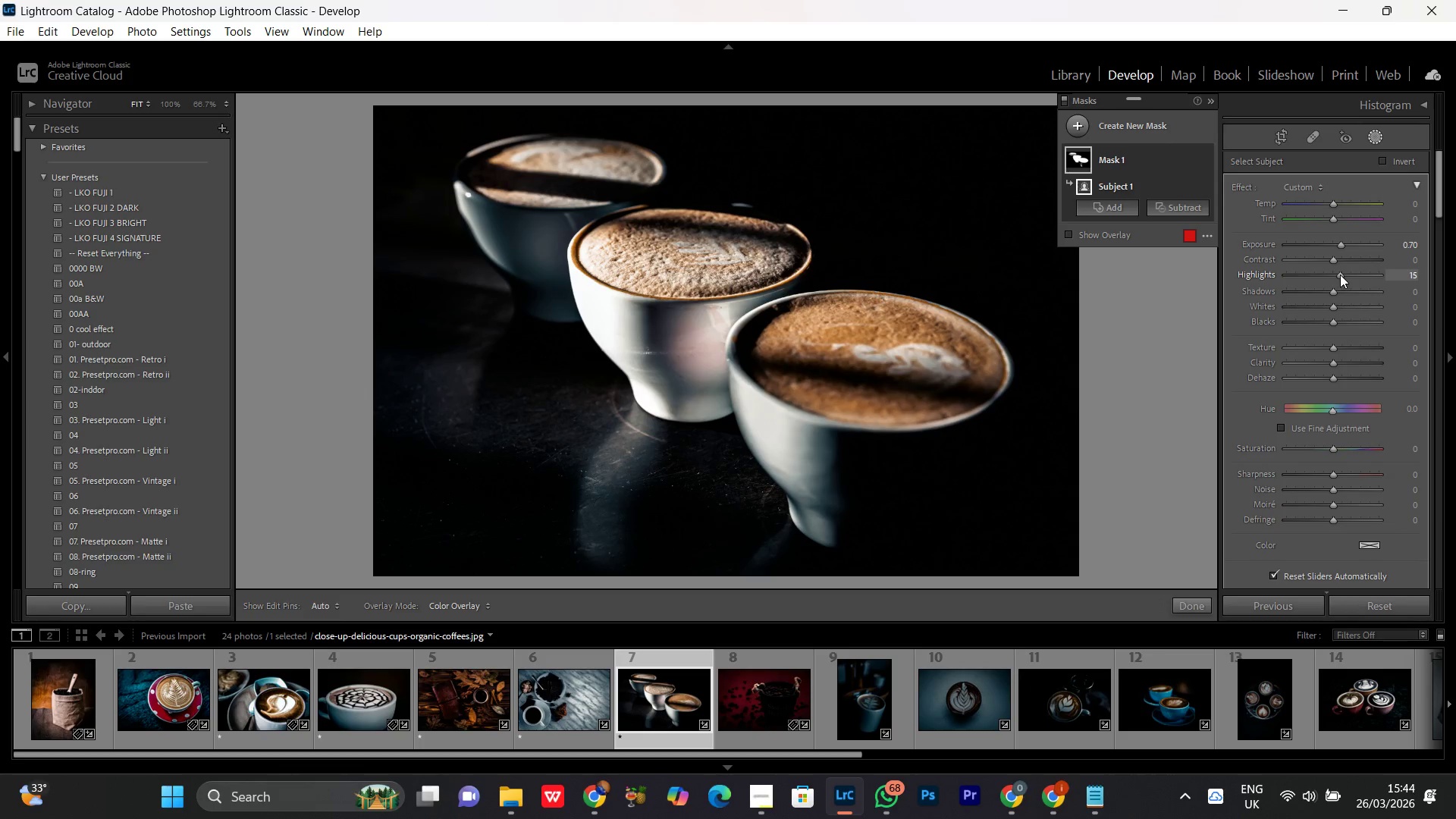 
left_click_drag(start_coordinate=[1335, 345], to_coordinate=[1341, 352])
 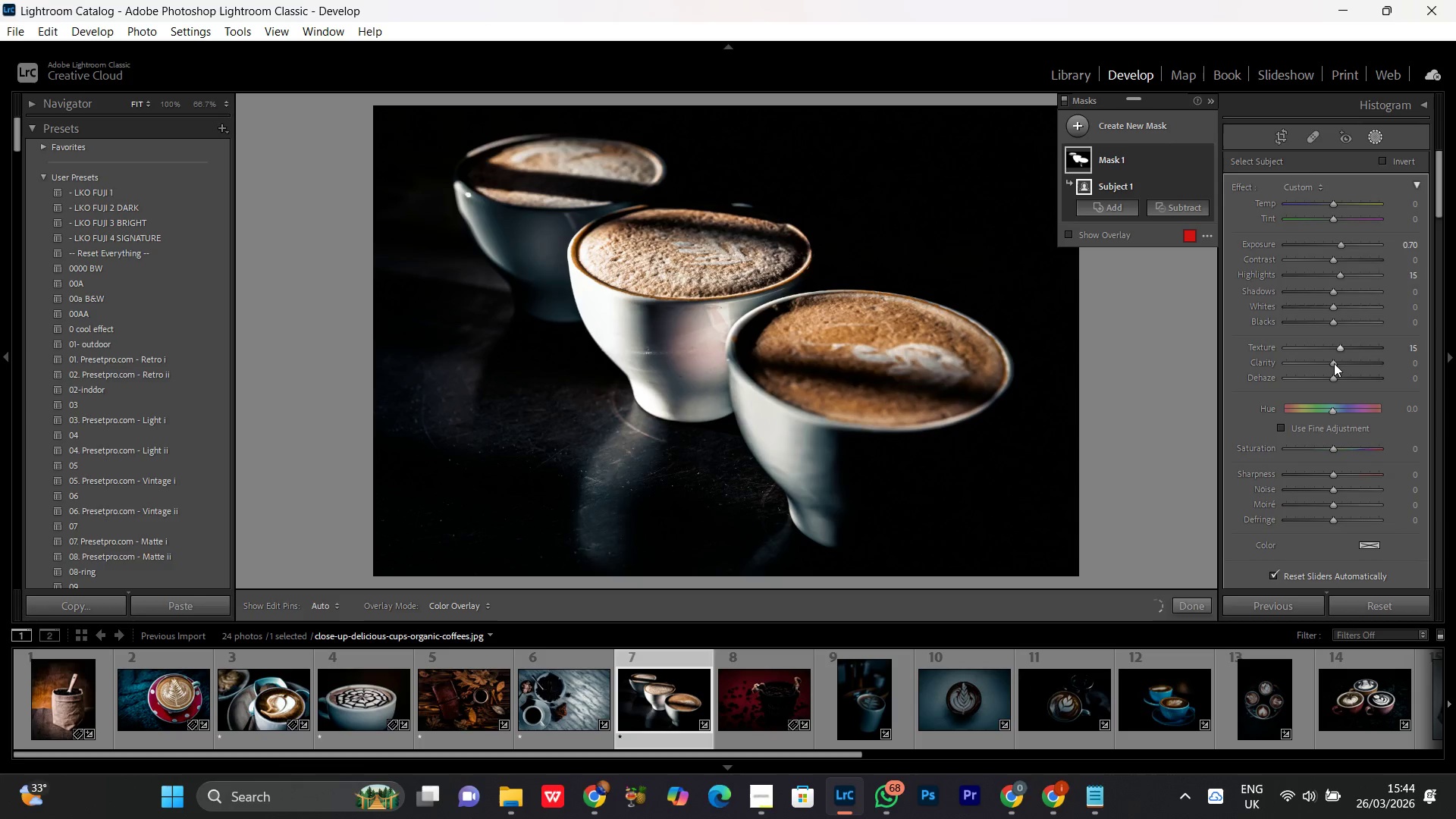 
left_click_drag(start_coordinate=[1334, 363], to_coordinate=[1345, 370])
 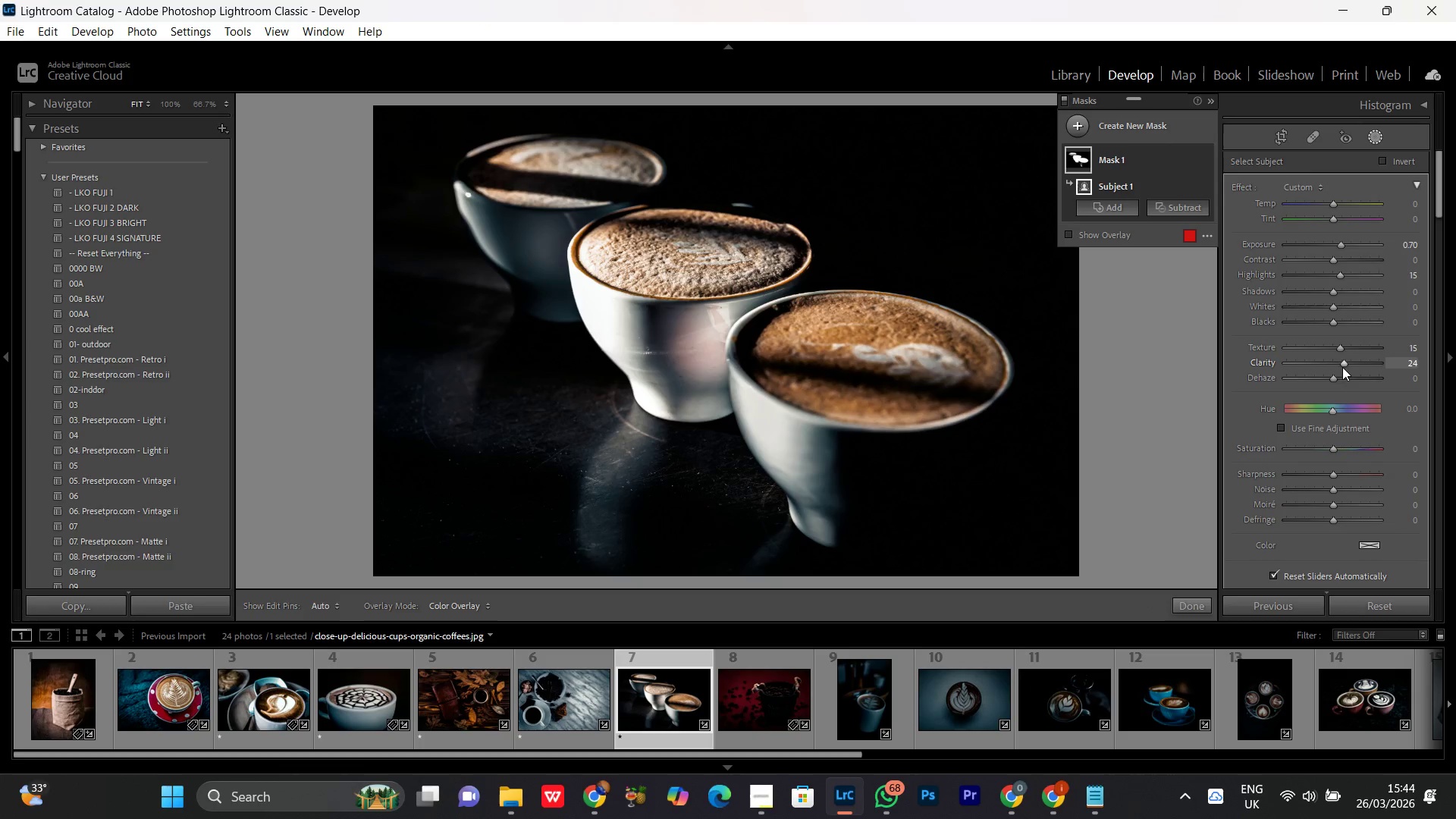 
left_click([1341, 366])
 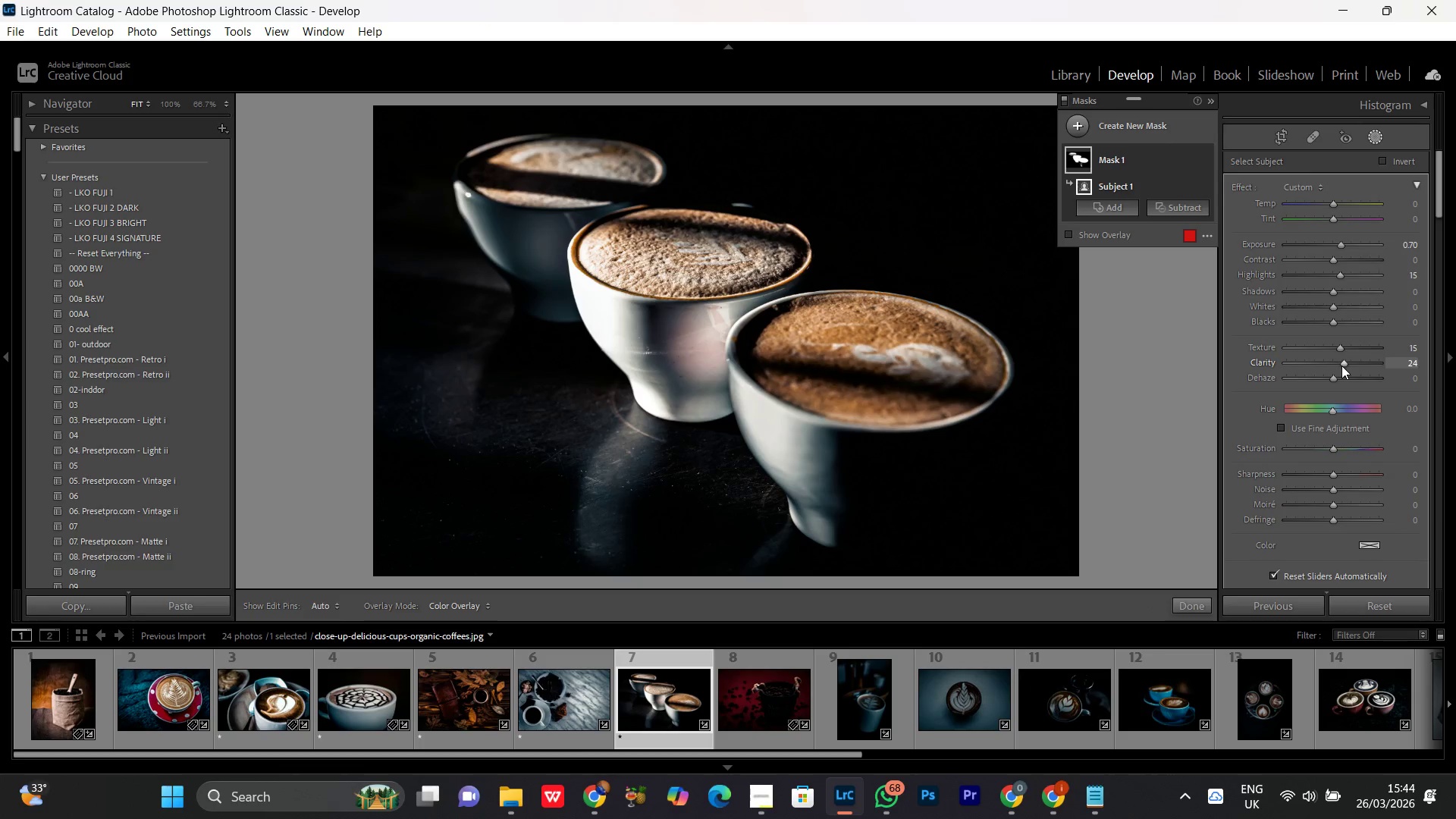 
scroll: coordinate [1341, 364], scroll_direction: down, amount: 11.0
 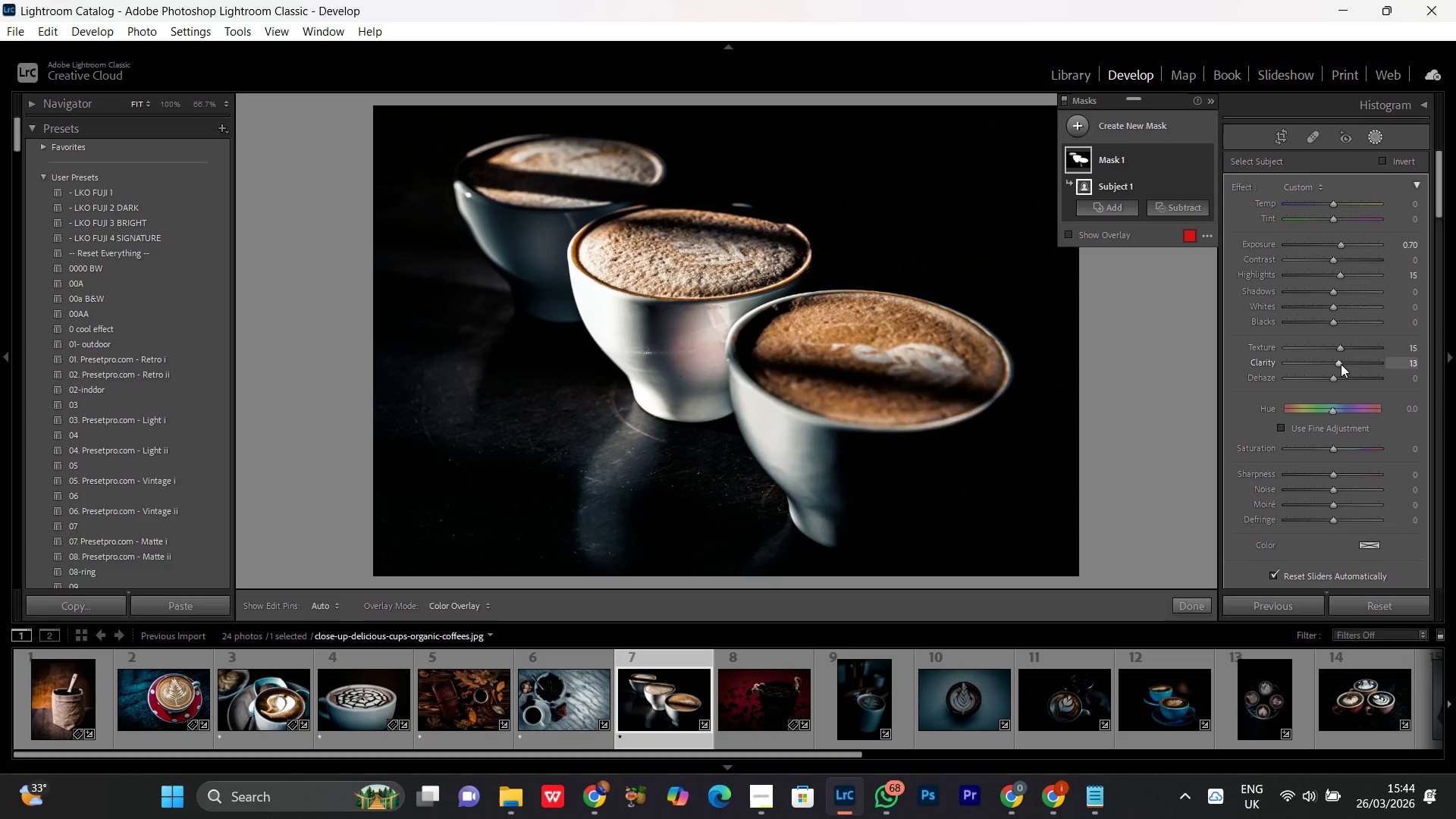 
scroll: coordinate [1341, 364], scroll_direction: none, amount: 0.0
 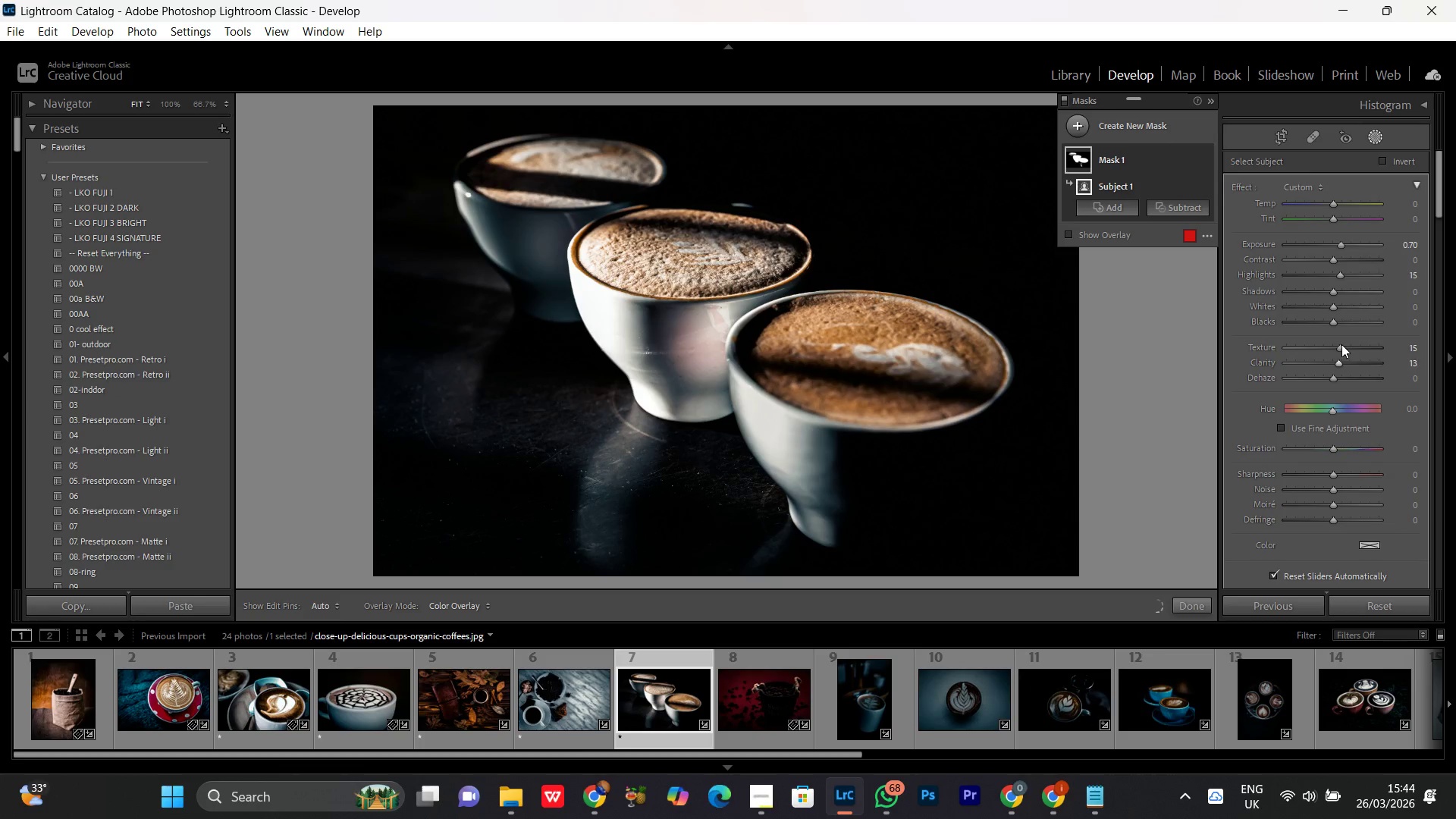 
left_click([1345, 346])
 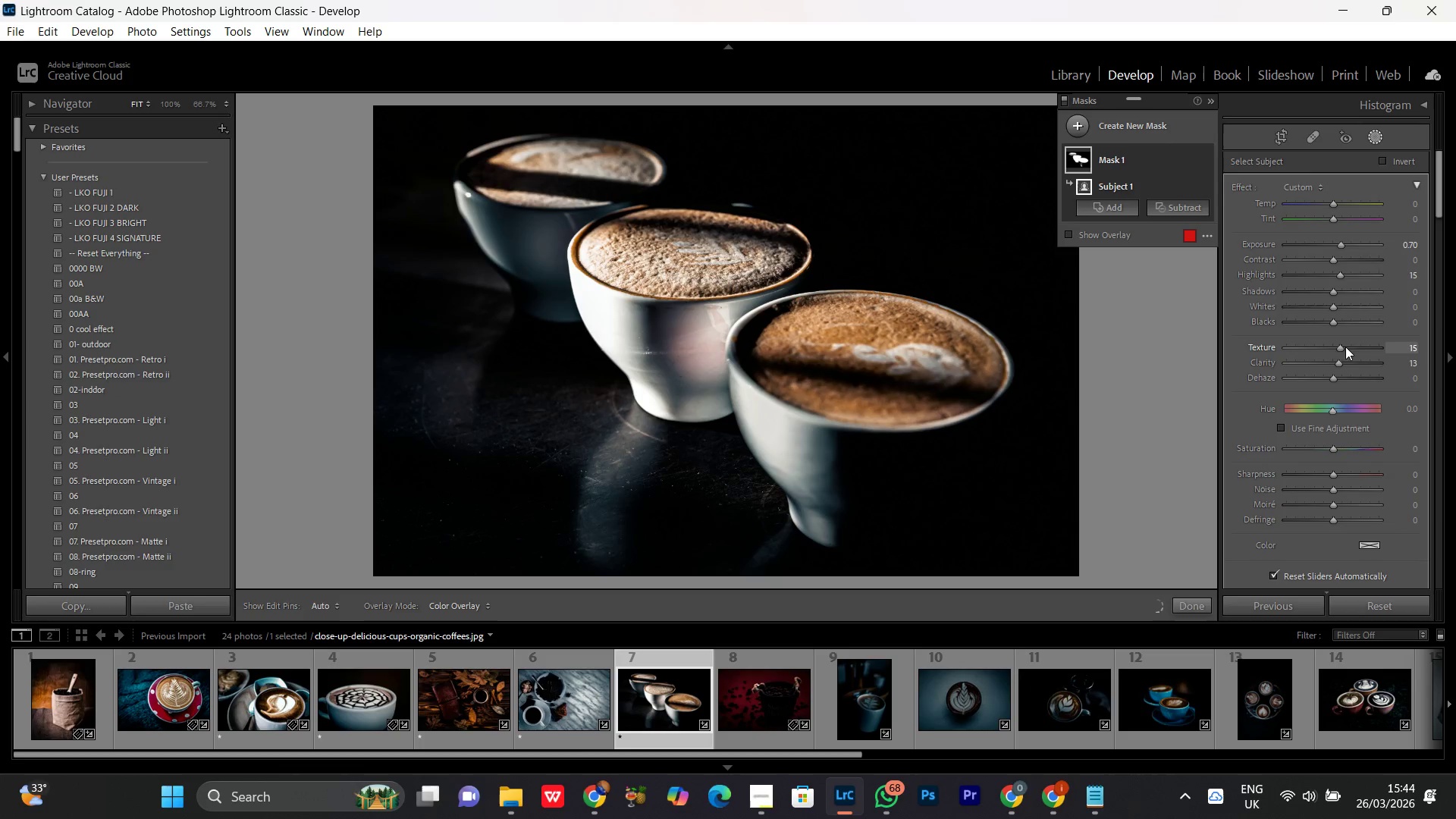 
scroll: coordinate [1345, 347], scroll_direction: up, amount: 4.0
 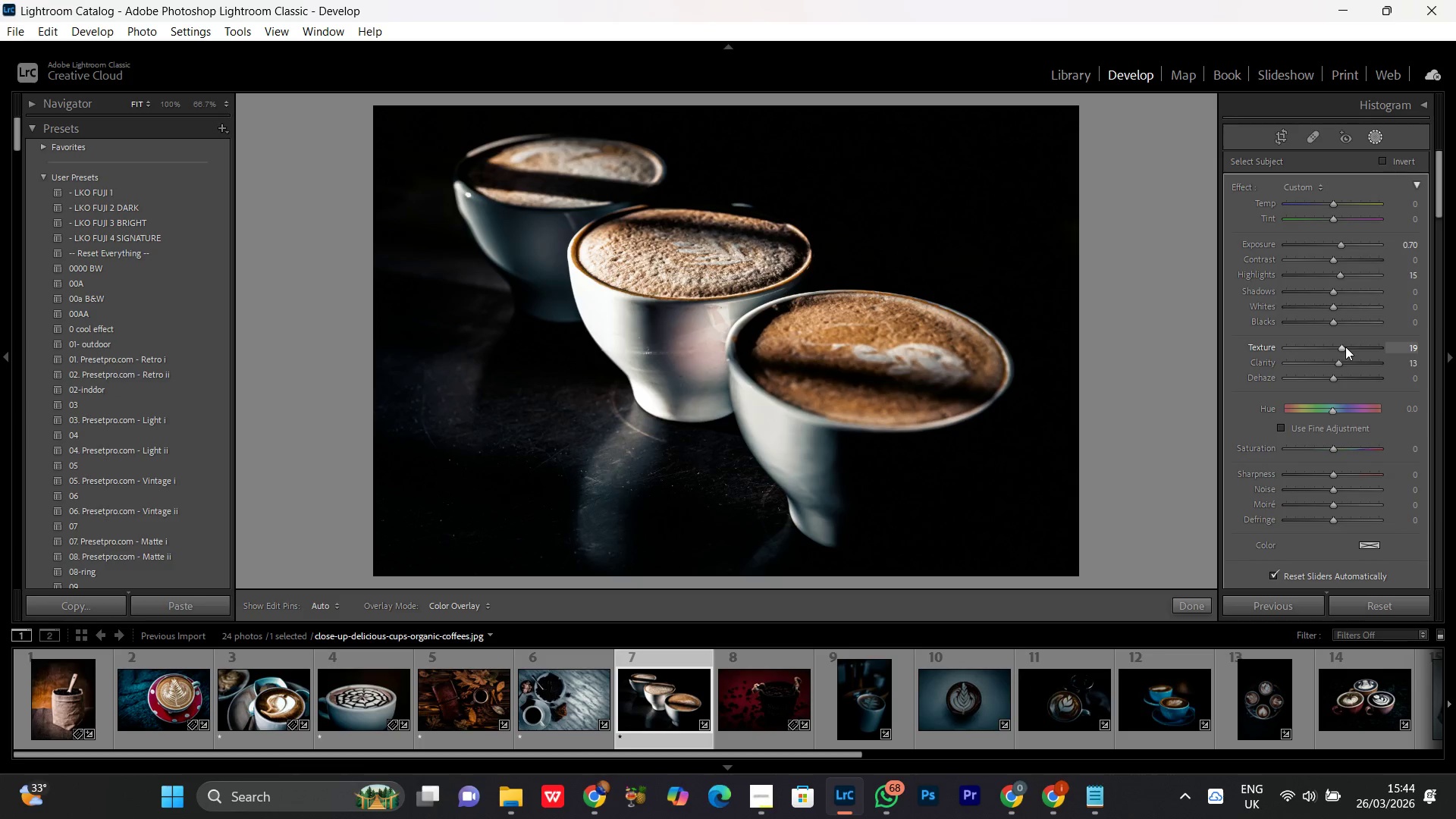 
scroll: coordinate [1346, 347], scroll_direction: down, amount: 2.0
 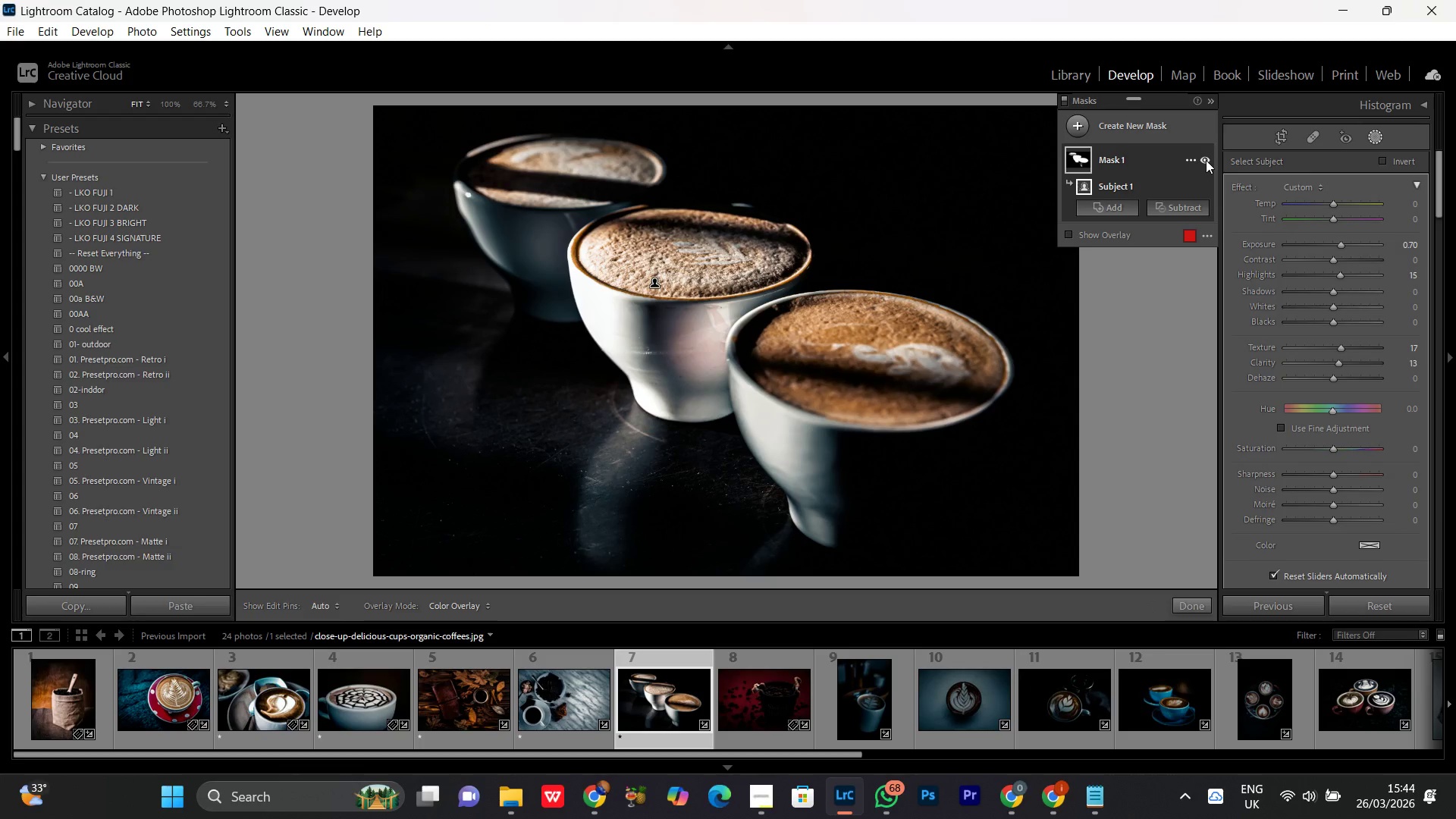 
left_click([1207, 160])
 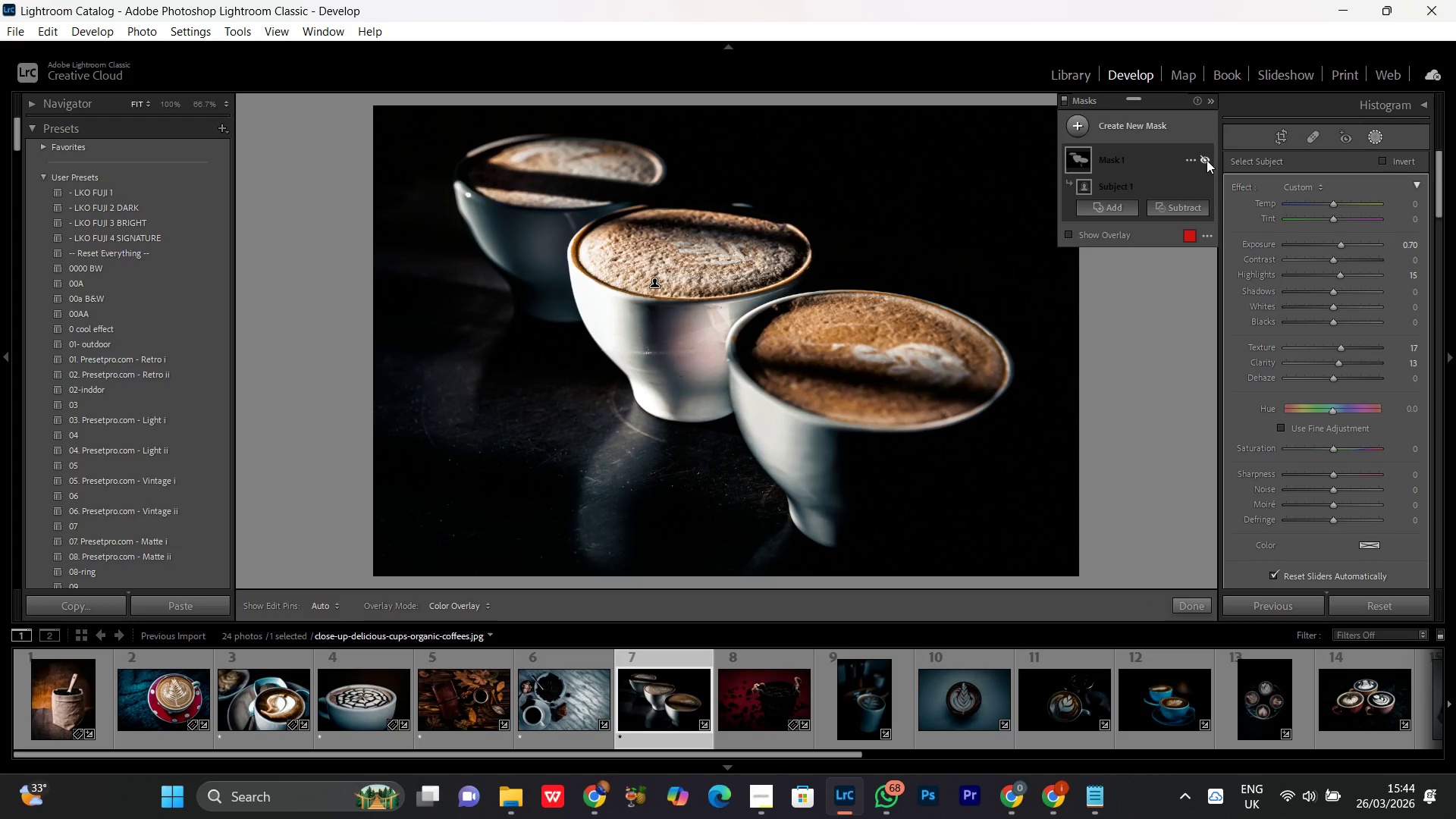 
double_click([1207, 160])
 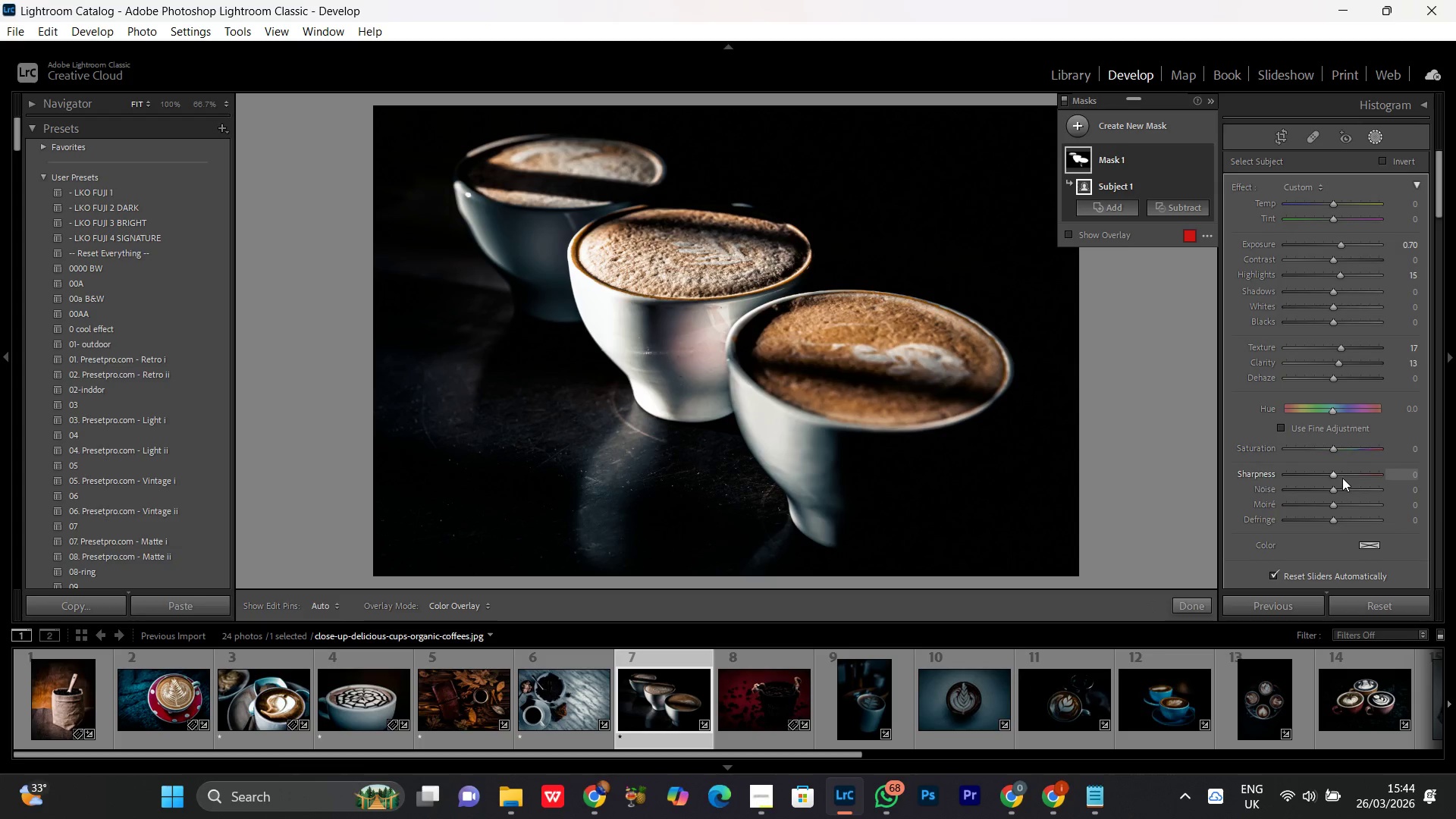 
left_click([1338, 477])
 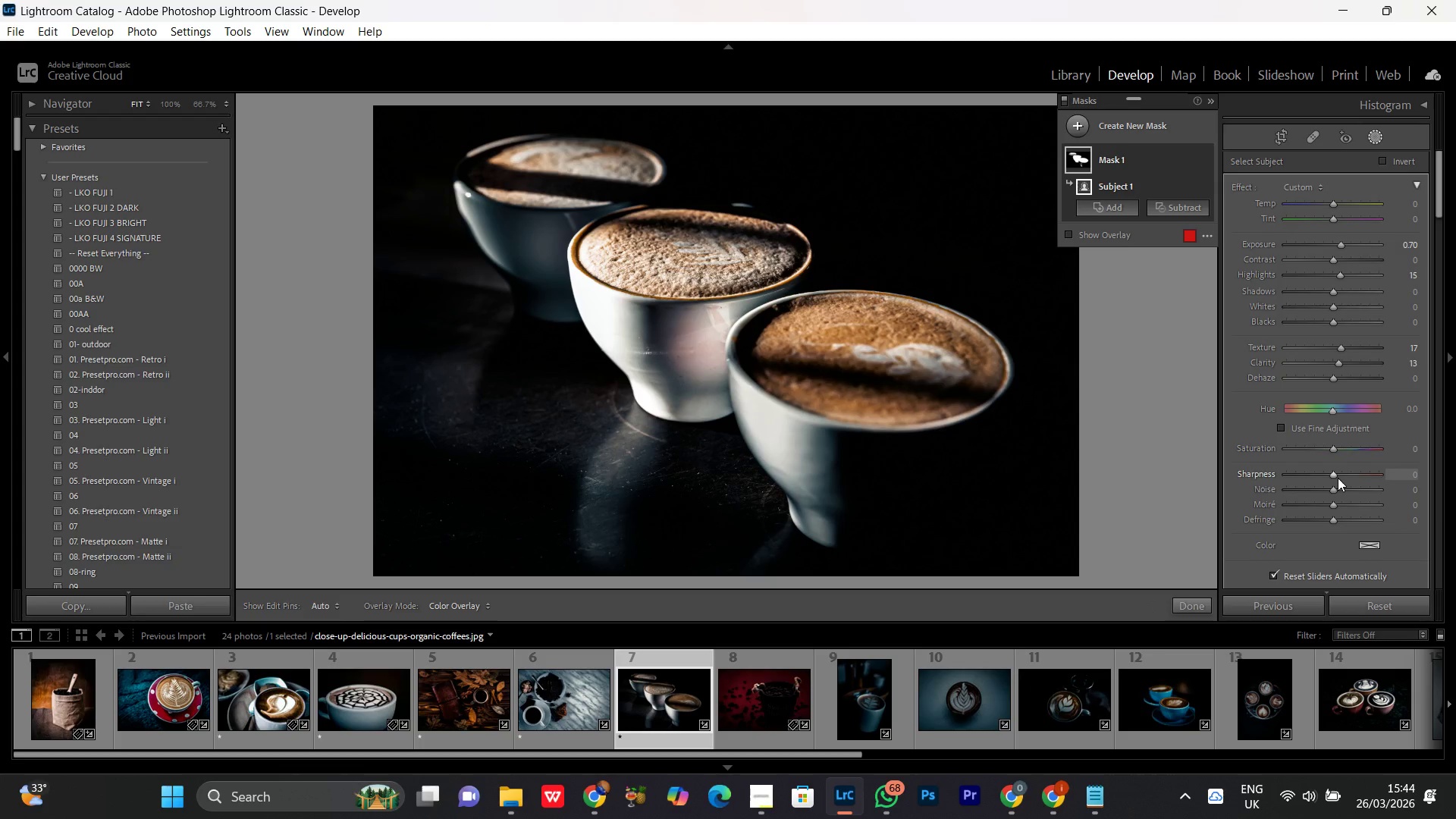 
scroll: coordinate [1338, 477], scroll_direction: up, amount: 10.0
 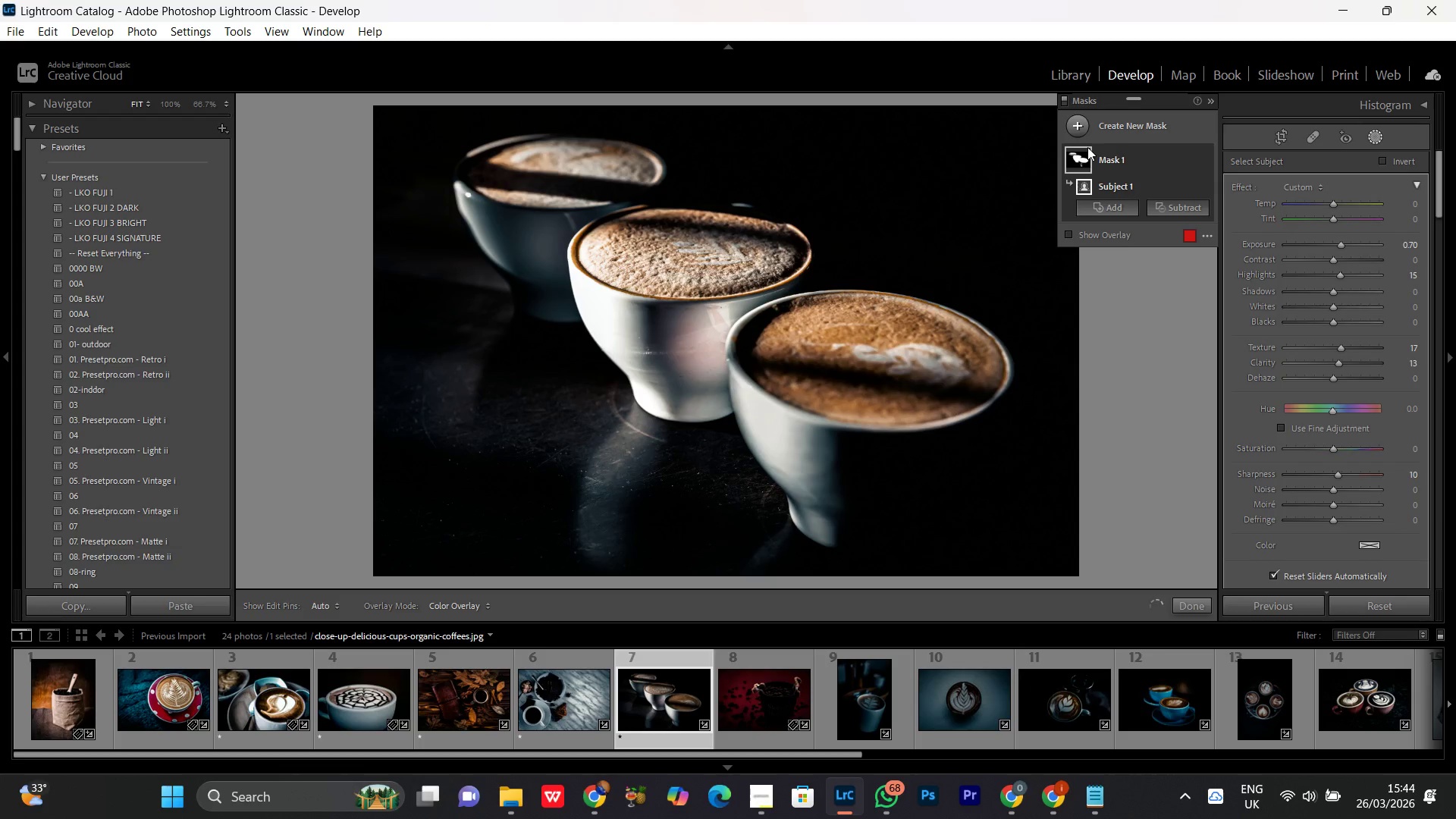 
left_click([1122, 129])
 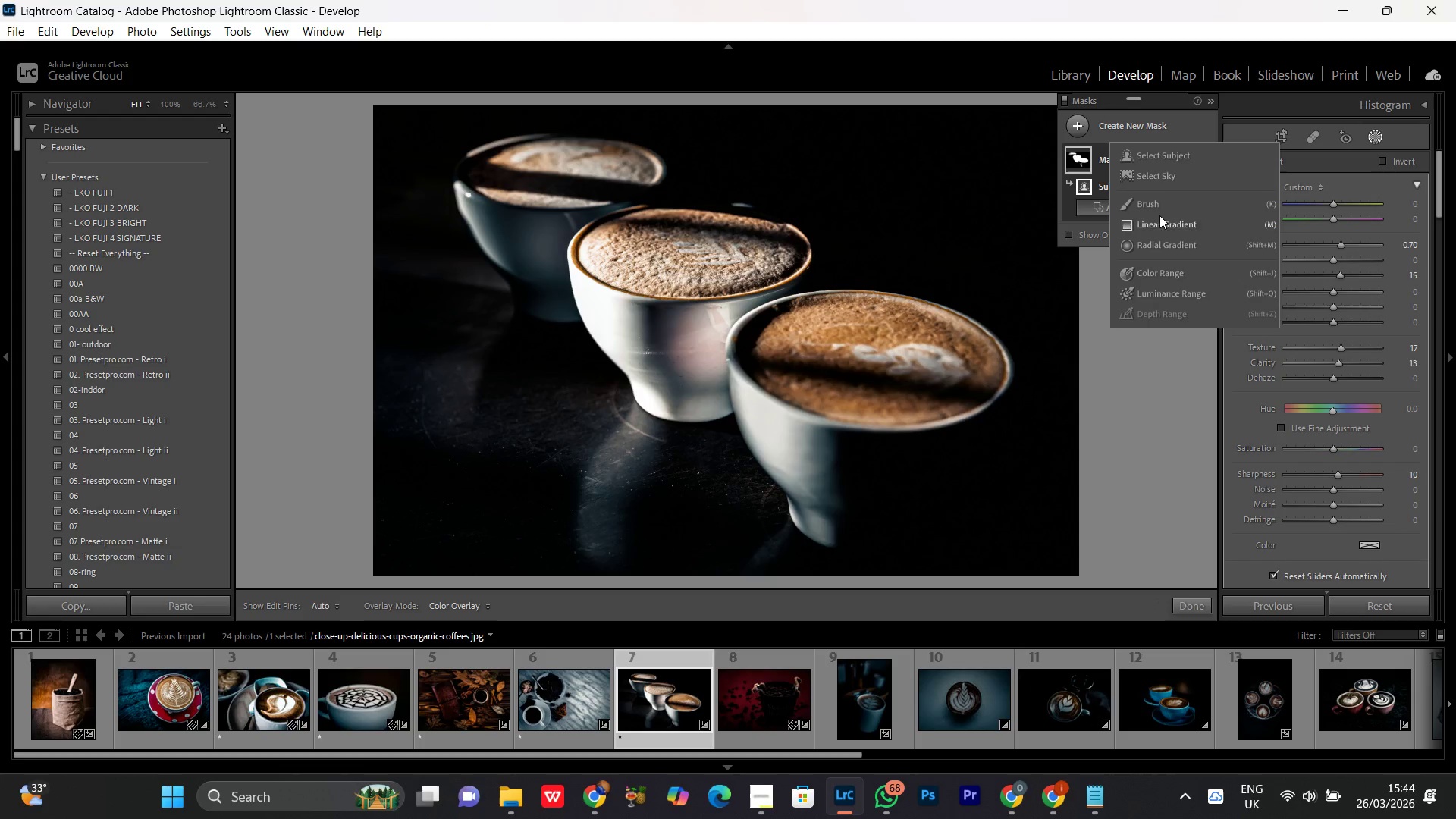 
left_click([1153, 206])
 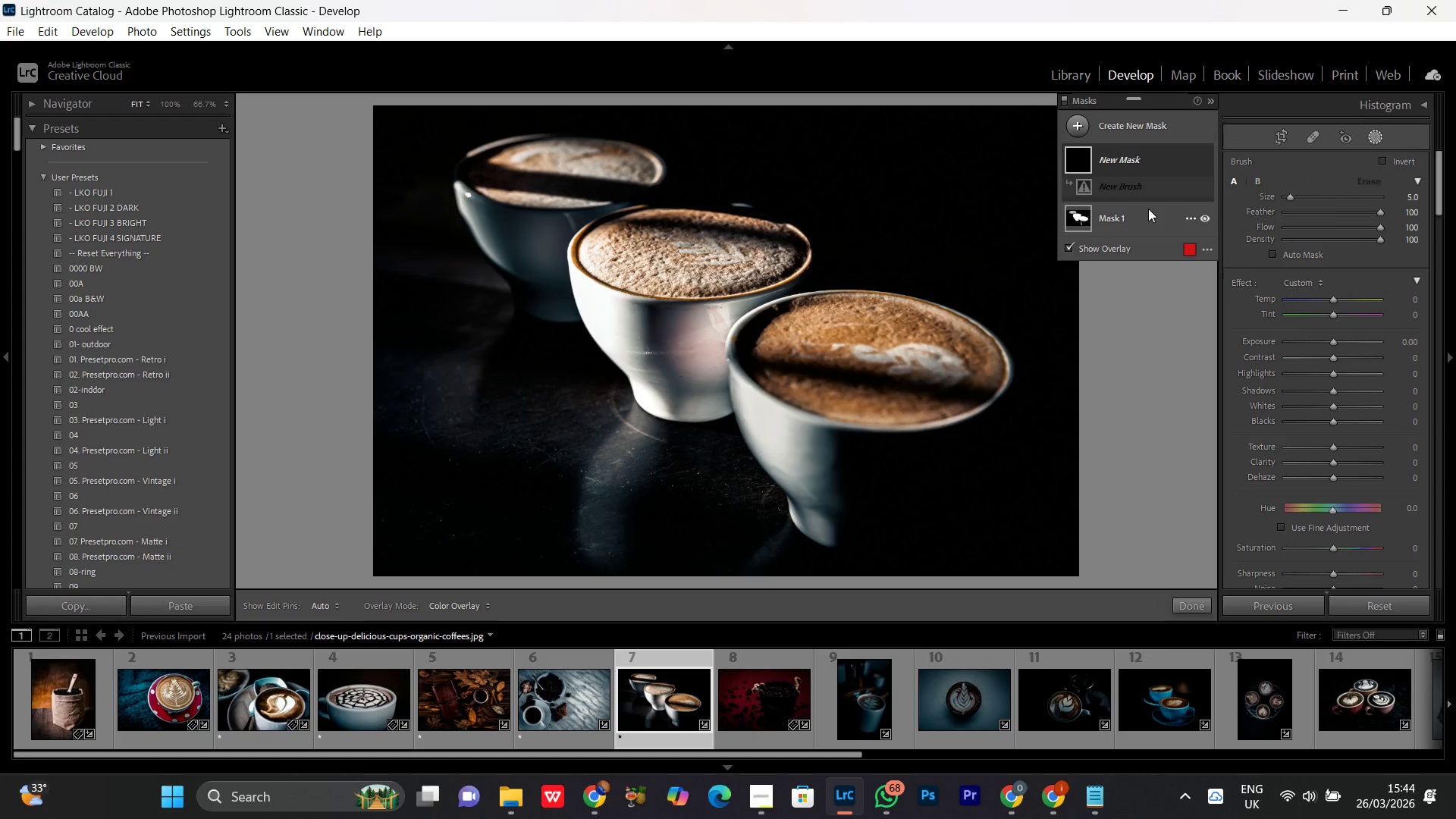 
wait(8.09)
 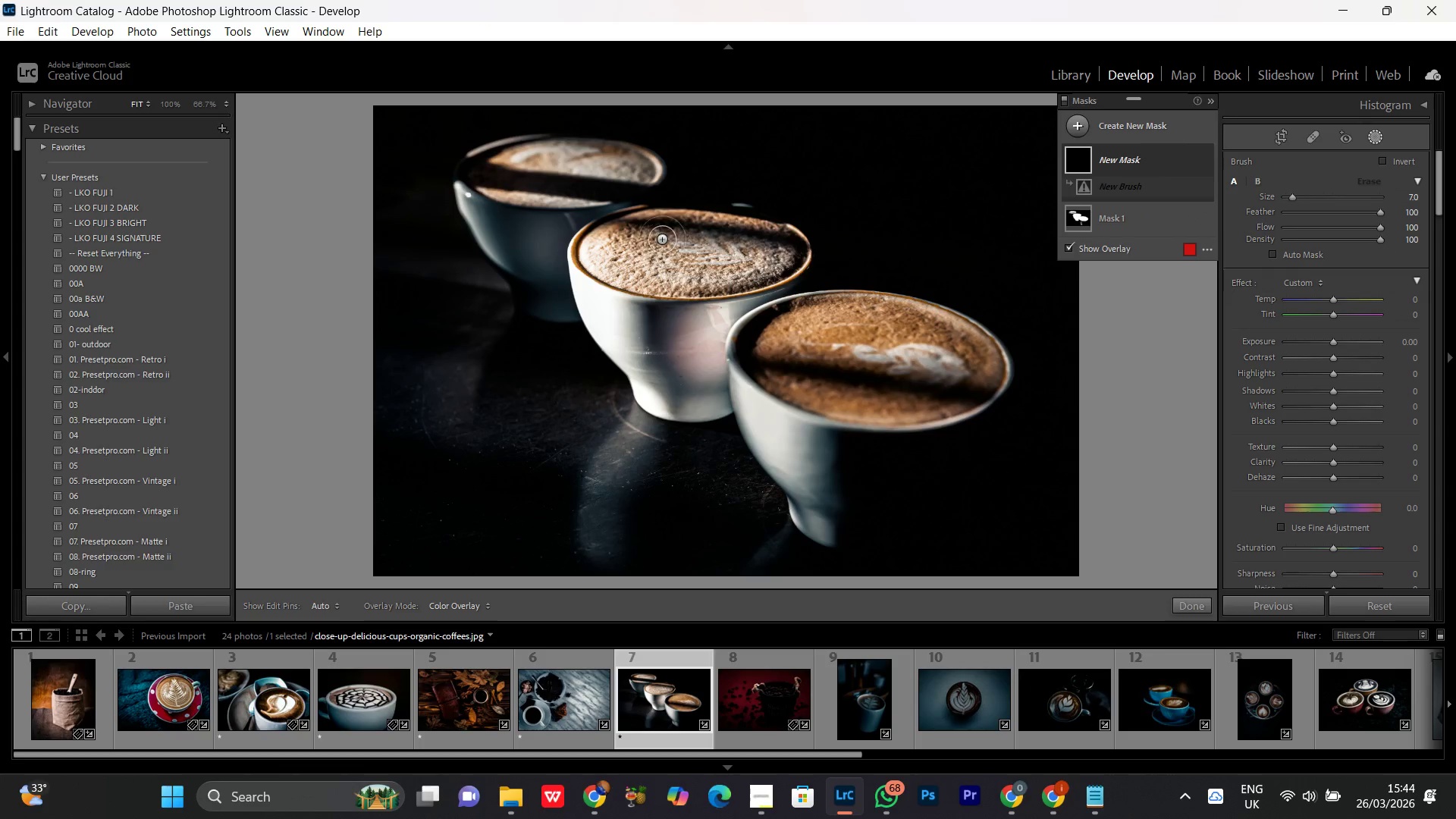 
left_click_drag(start_coordinate=[661, 239], to_coordinate=[733, 268])
 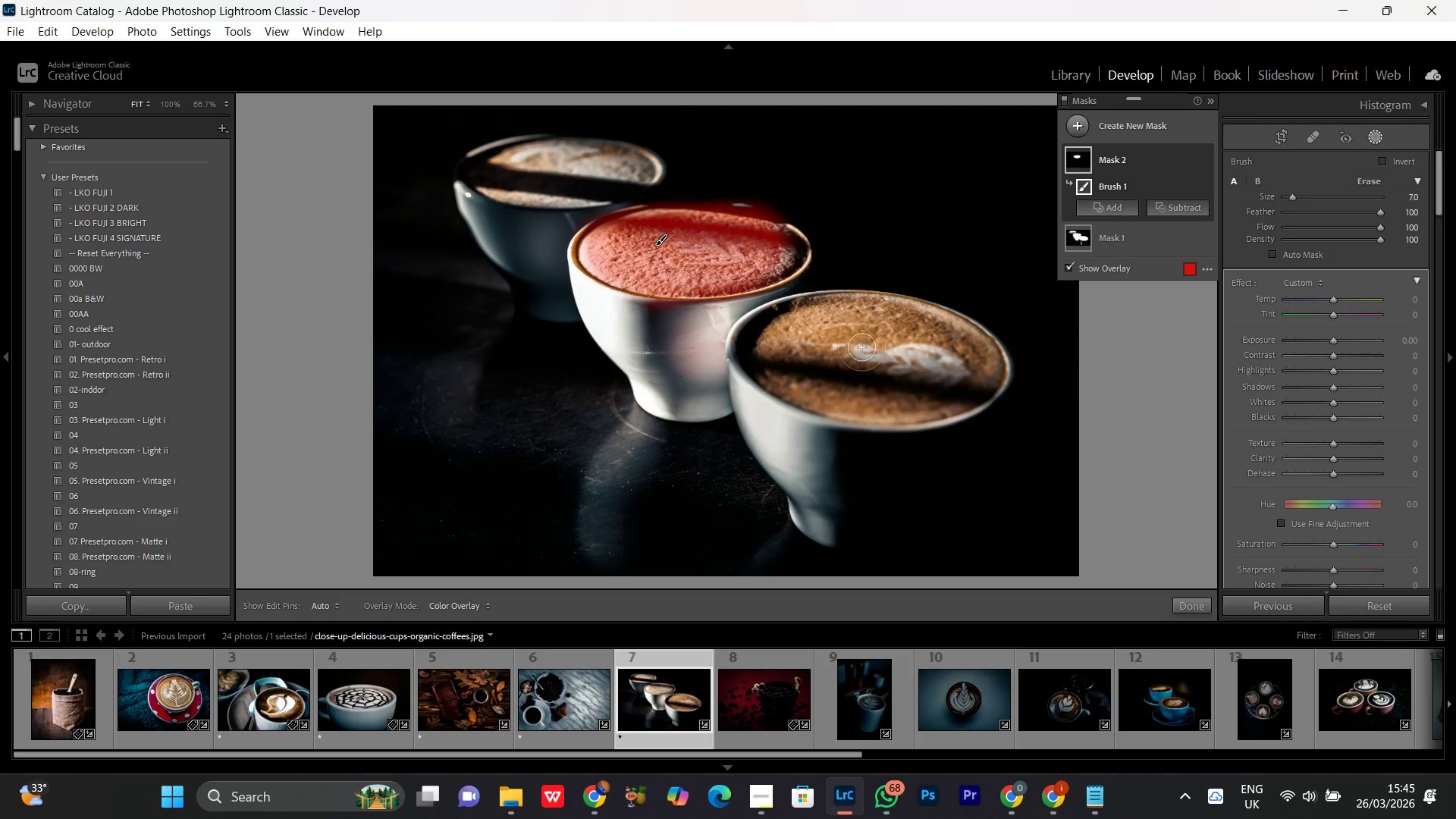 
scroll: coordinate [669, 246], scroll_direction: up, amount: 2.0
 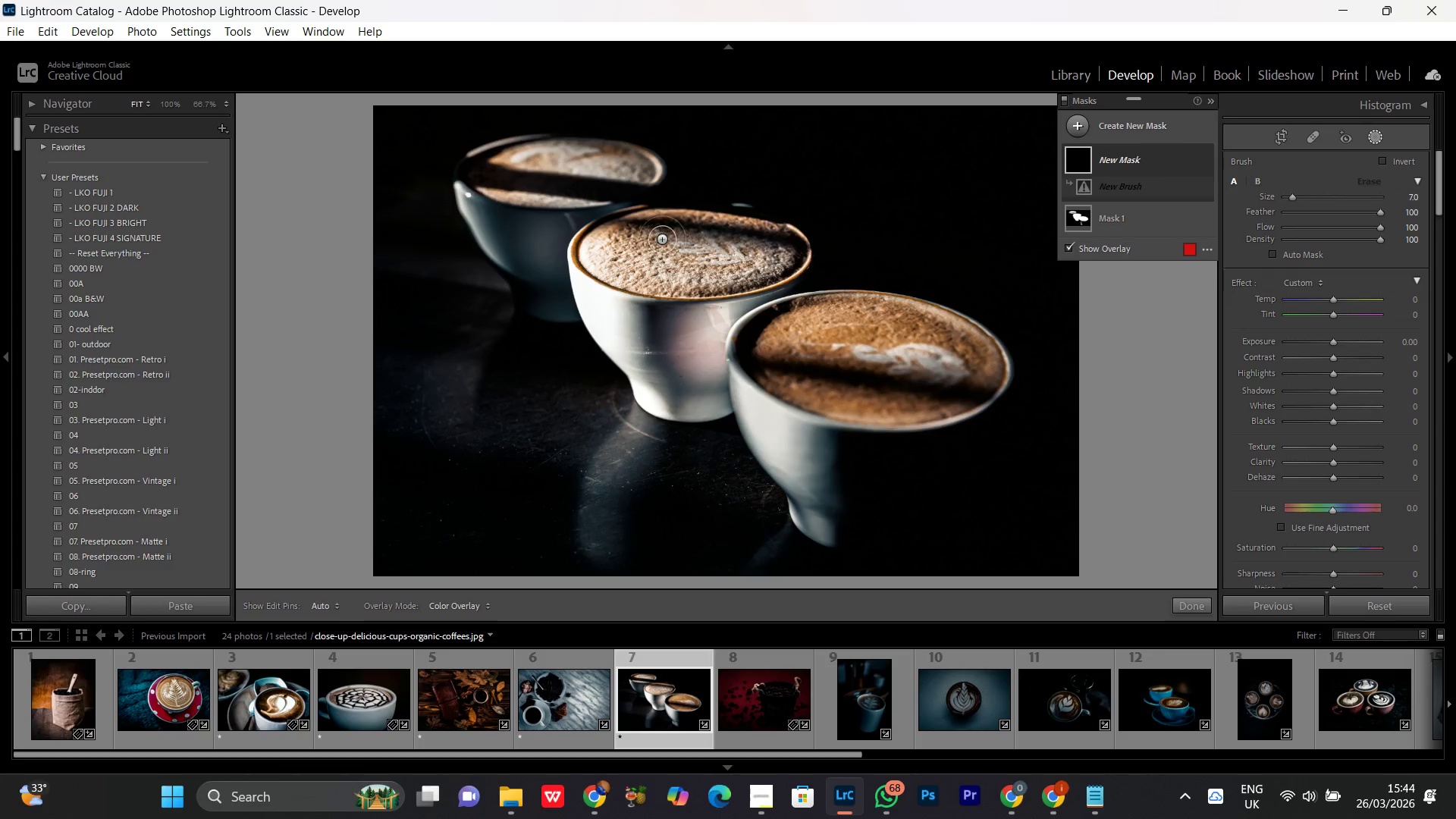 
left_click_drag(start_coordinate=[840, 314], to_coordinate=[839, 399])
 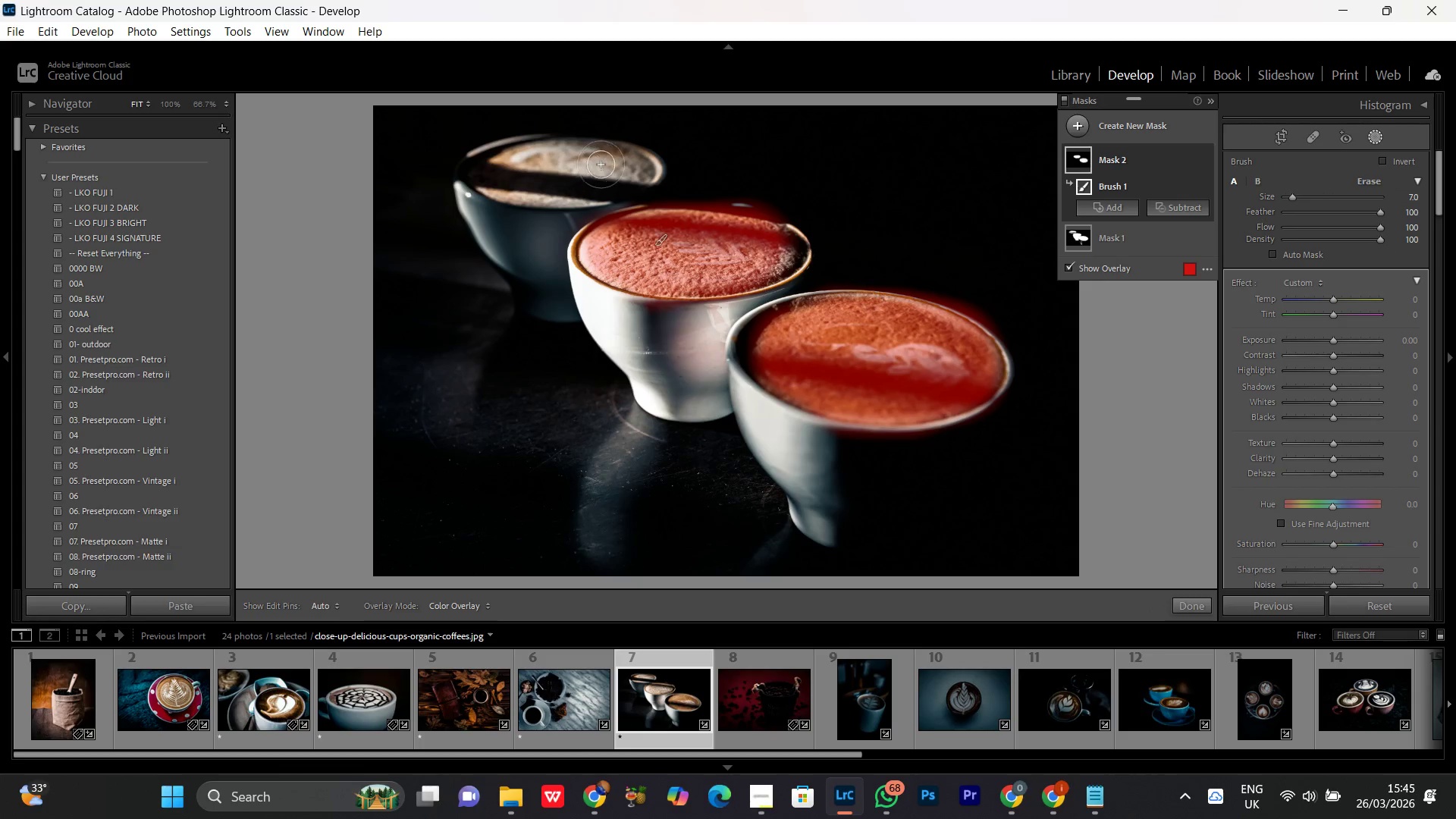 
left_click_drag(start_coordinate=[603, 159], to_coordinate=[564, 152])
 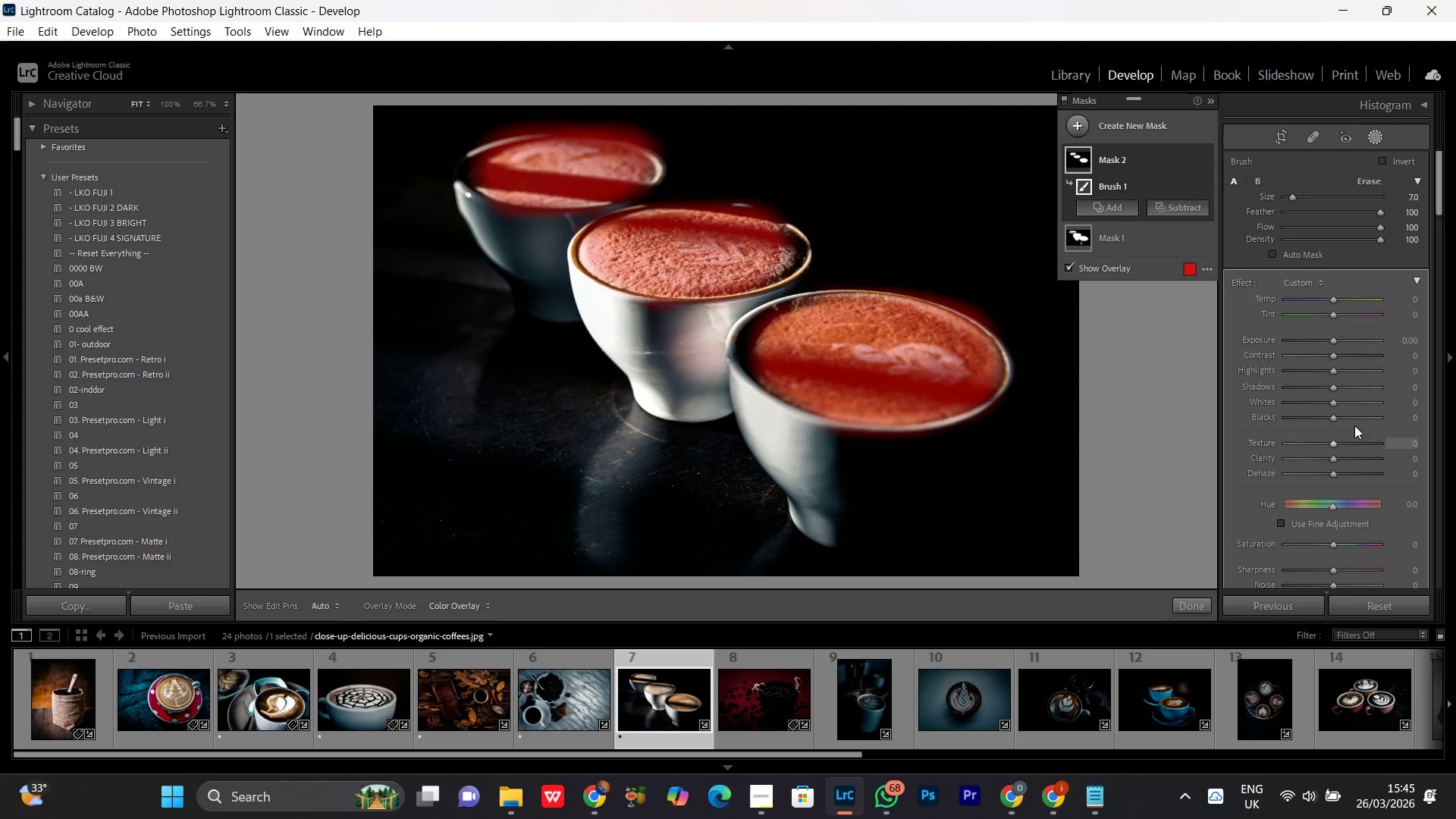 
wait(9.62)
 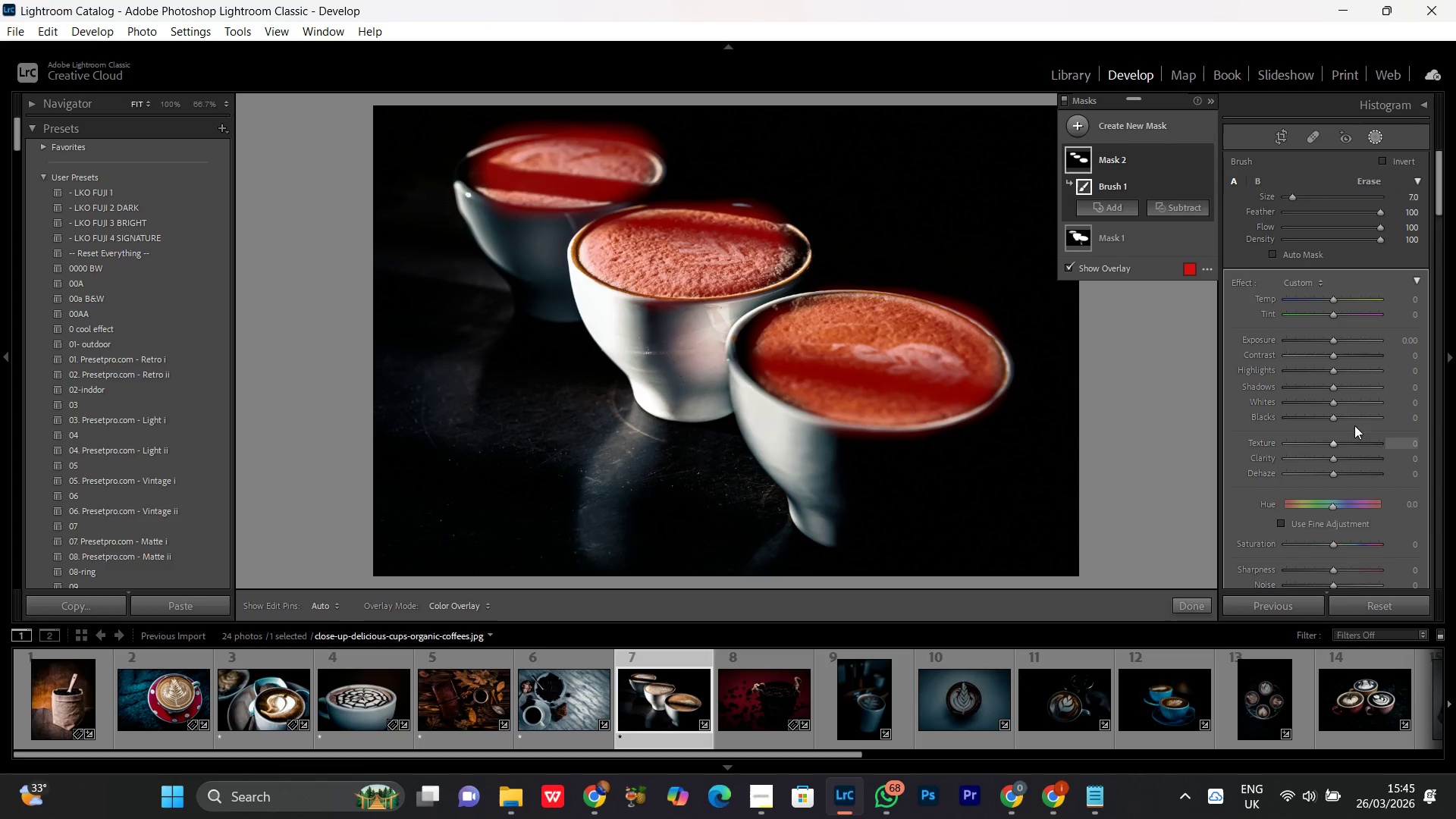 
left_click([1336, 446])
 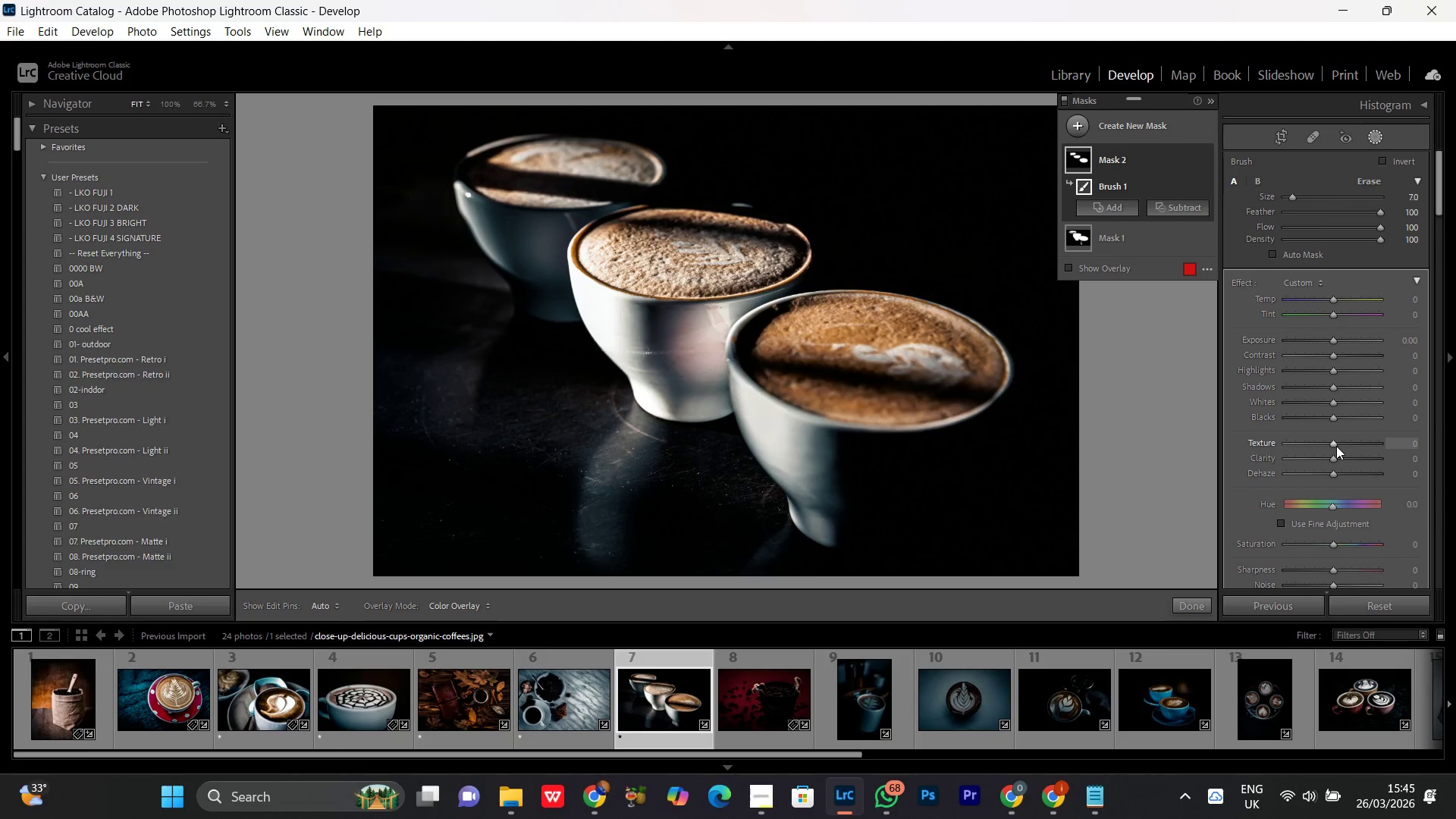 
scroll: coordinate [1335, 443], scroll_direction: up, amount: 27.0
 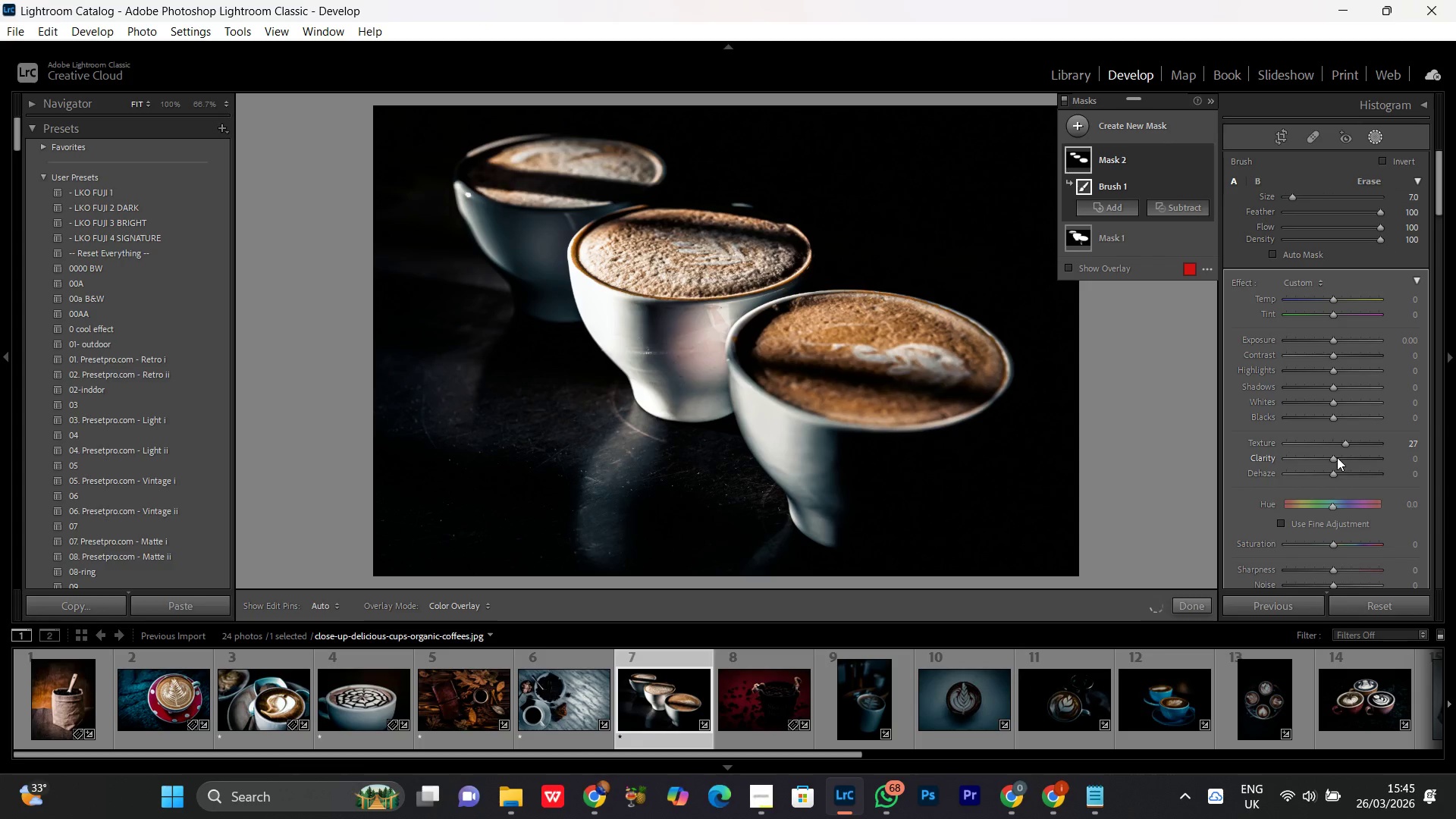 
left_click([1337, 457])
 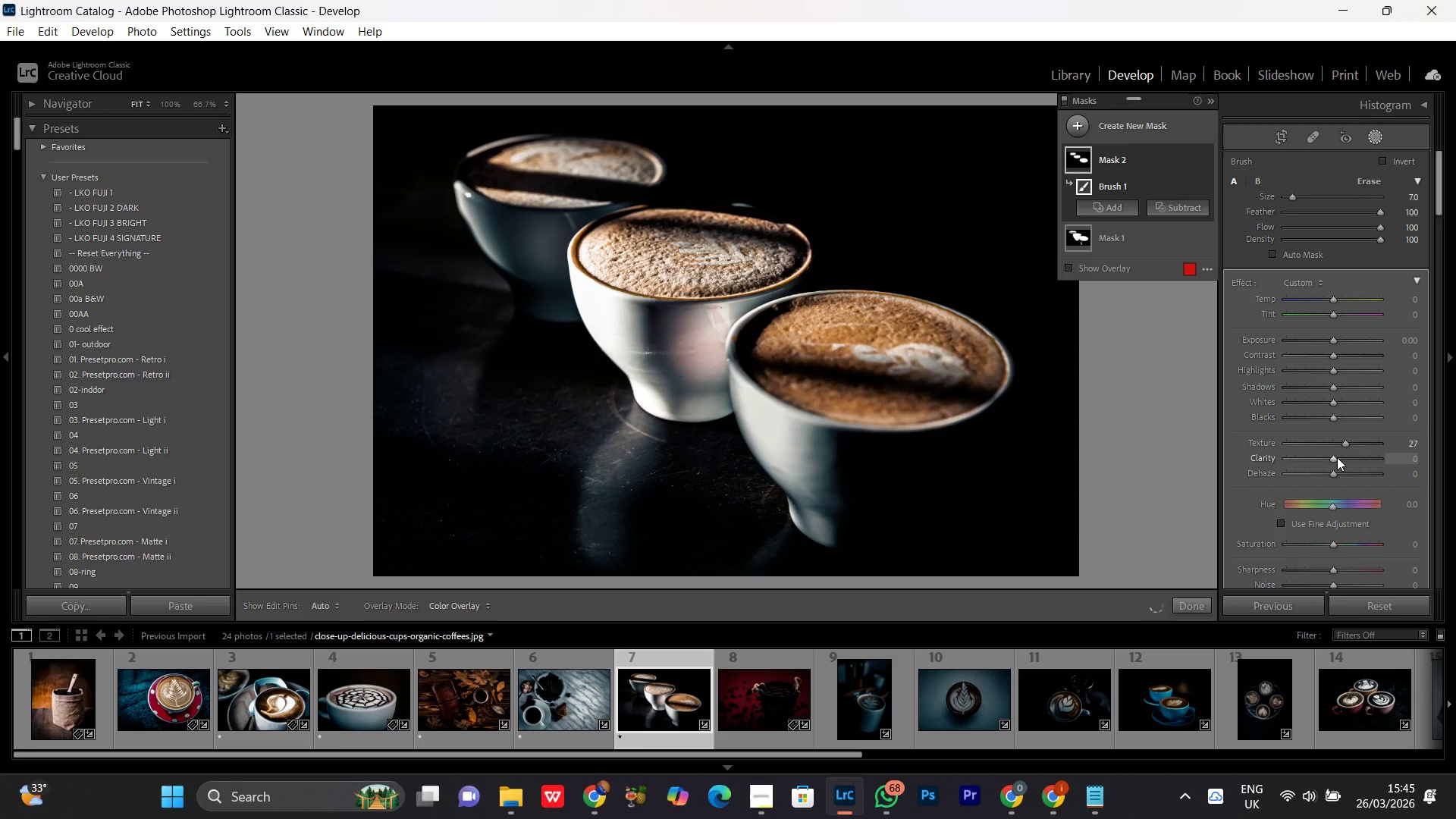 
scroll: coordinate [1335, 457], scroll_direction: up, amount: 22.0
 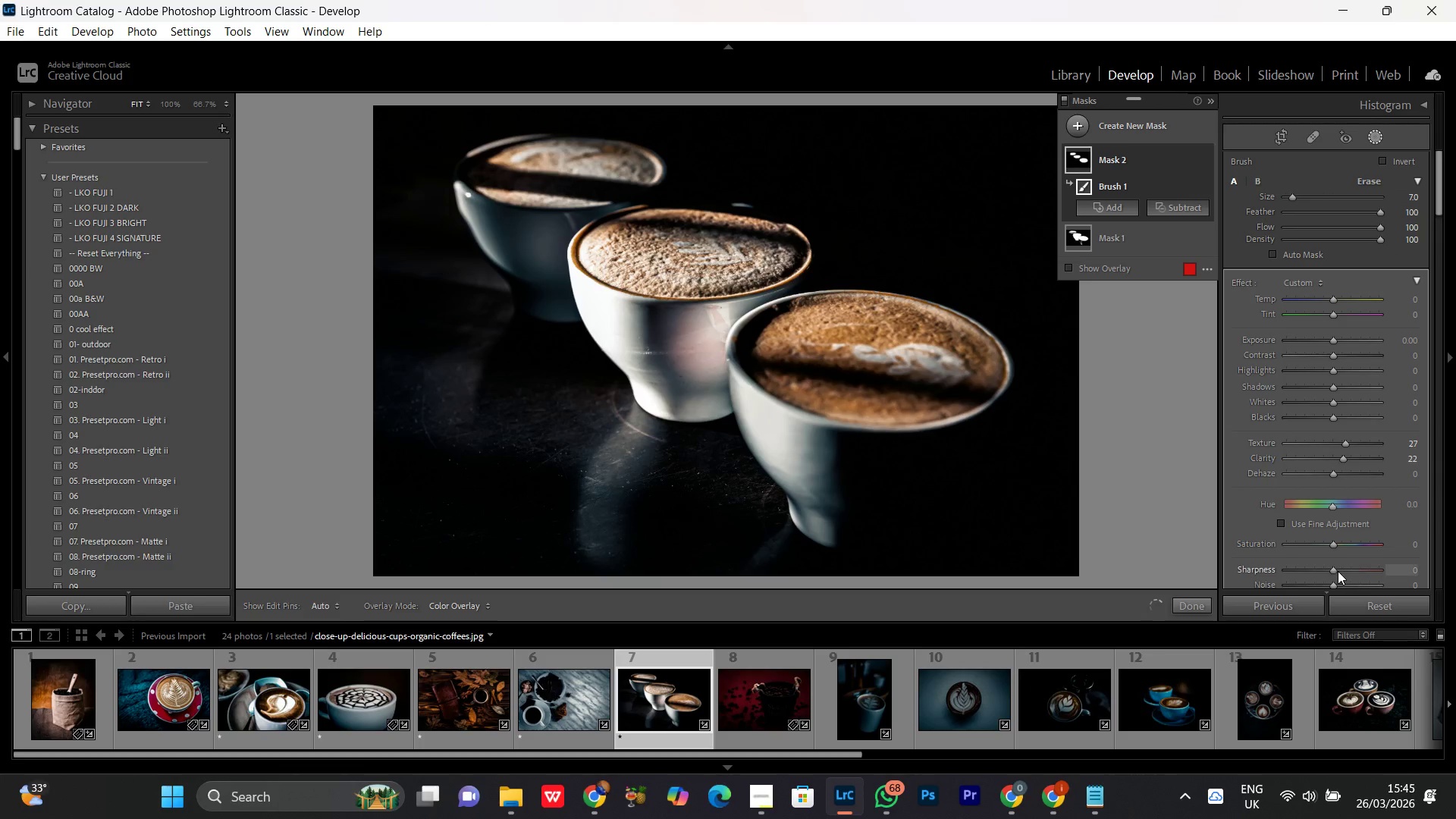 
left_click([1338, 571])
 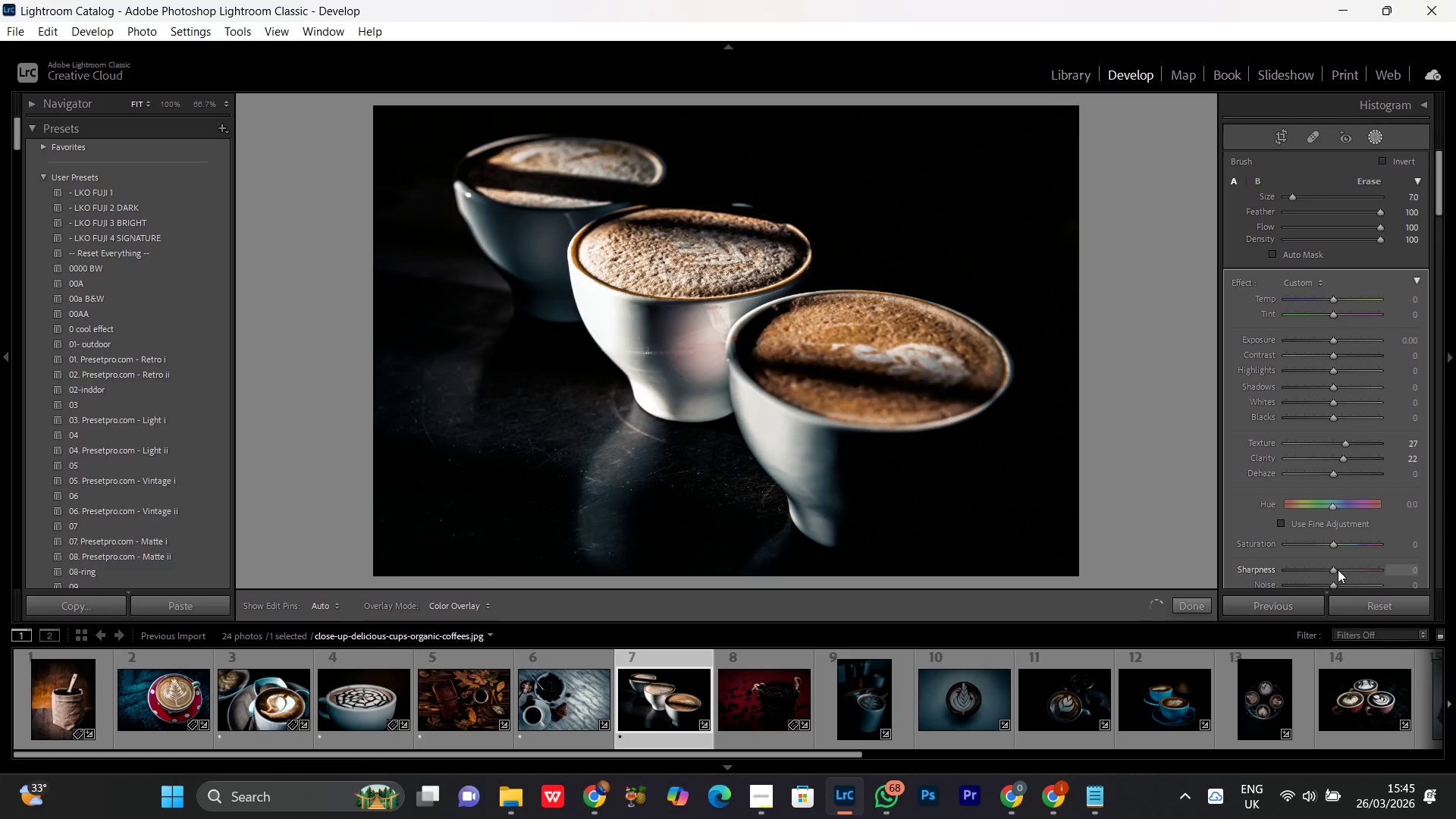 
double_click([1348, 572])
 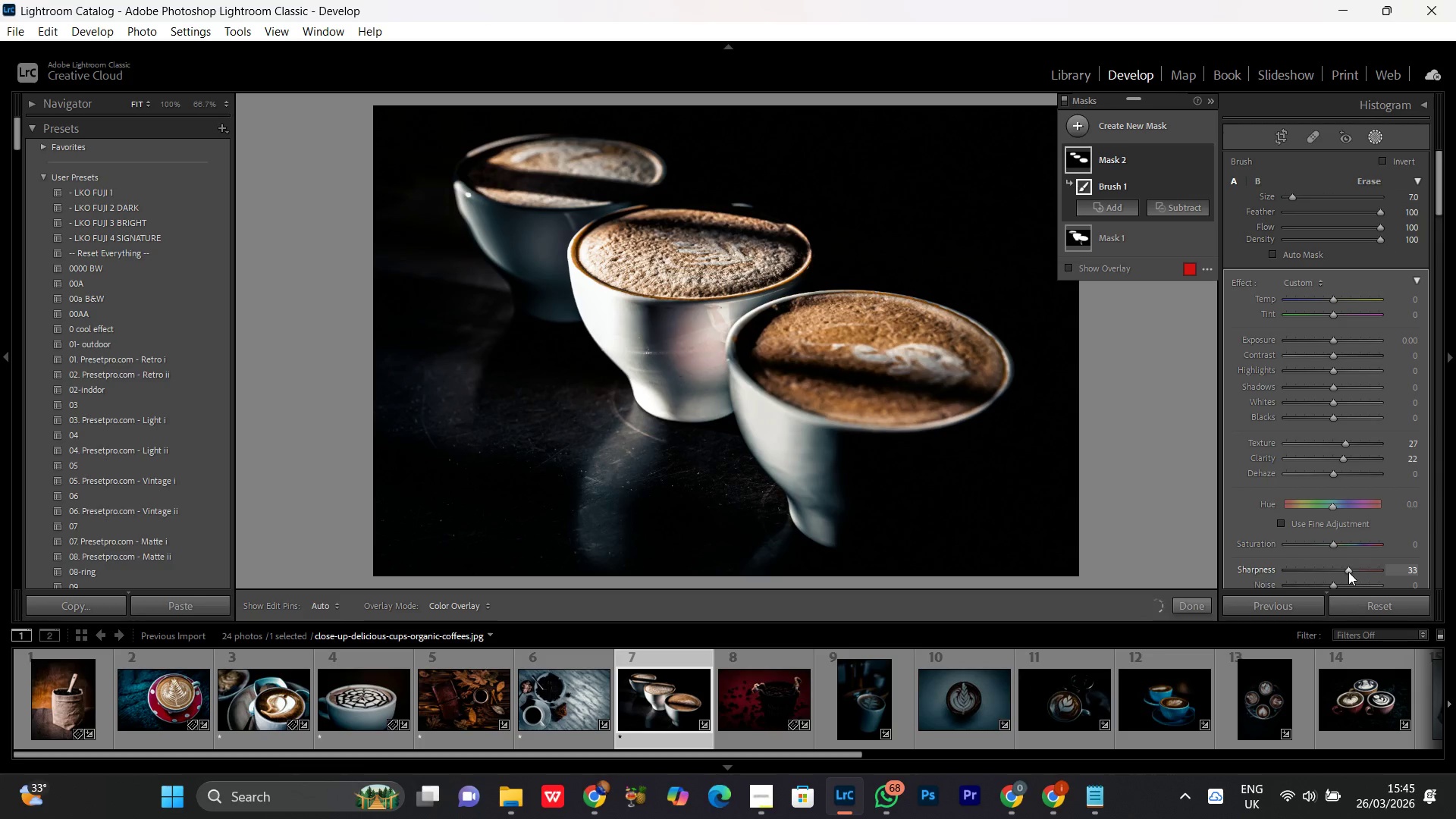 
scroll: coordinate [1338, 570], scroll_direction: up, amount: 7.0
 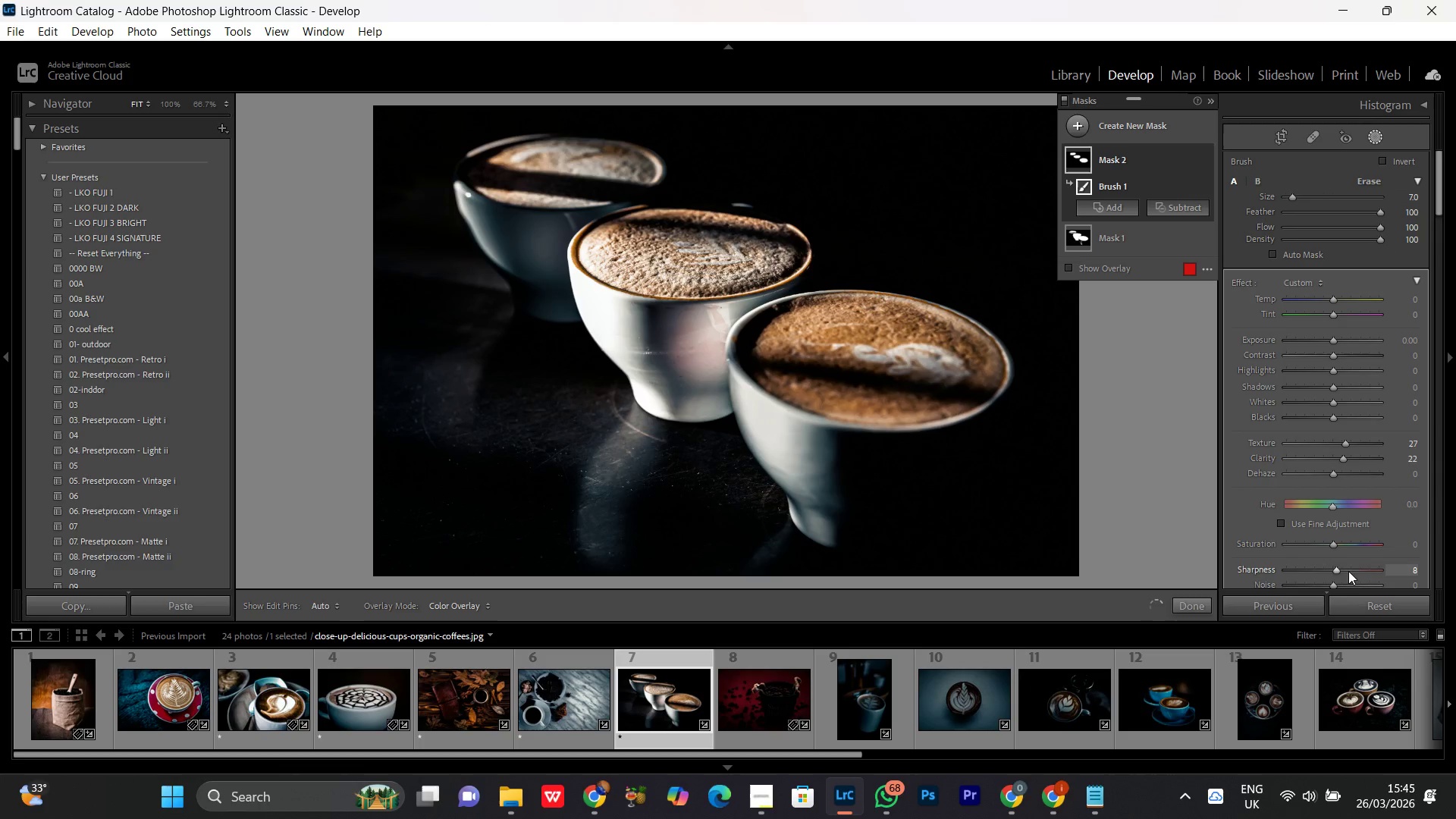 
scroll: coordinate [1348, 572], scroll_direction: none, amount: 0.0
 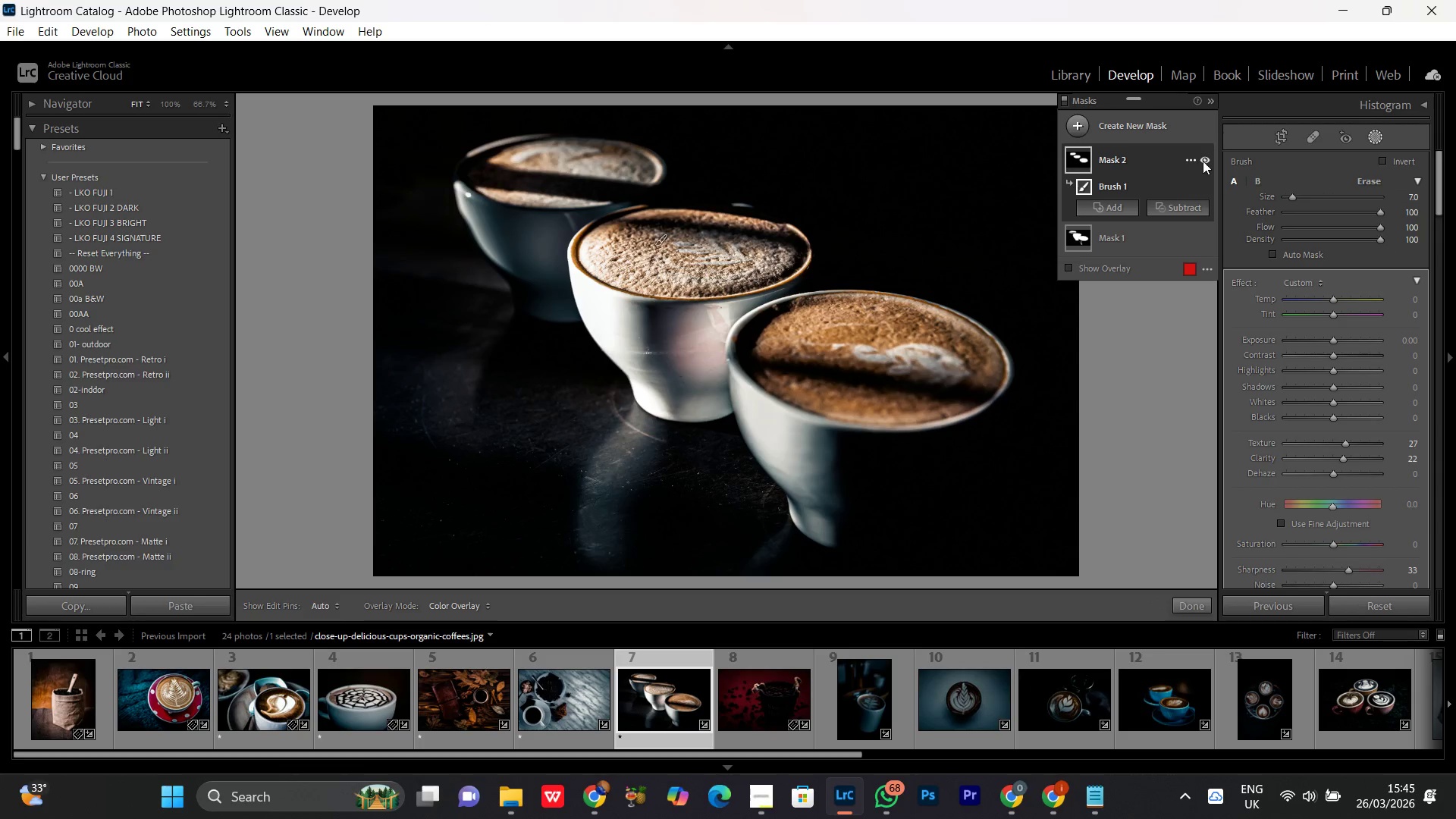 
left_click([1202, 159])
 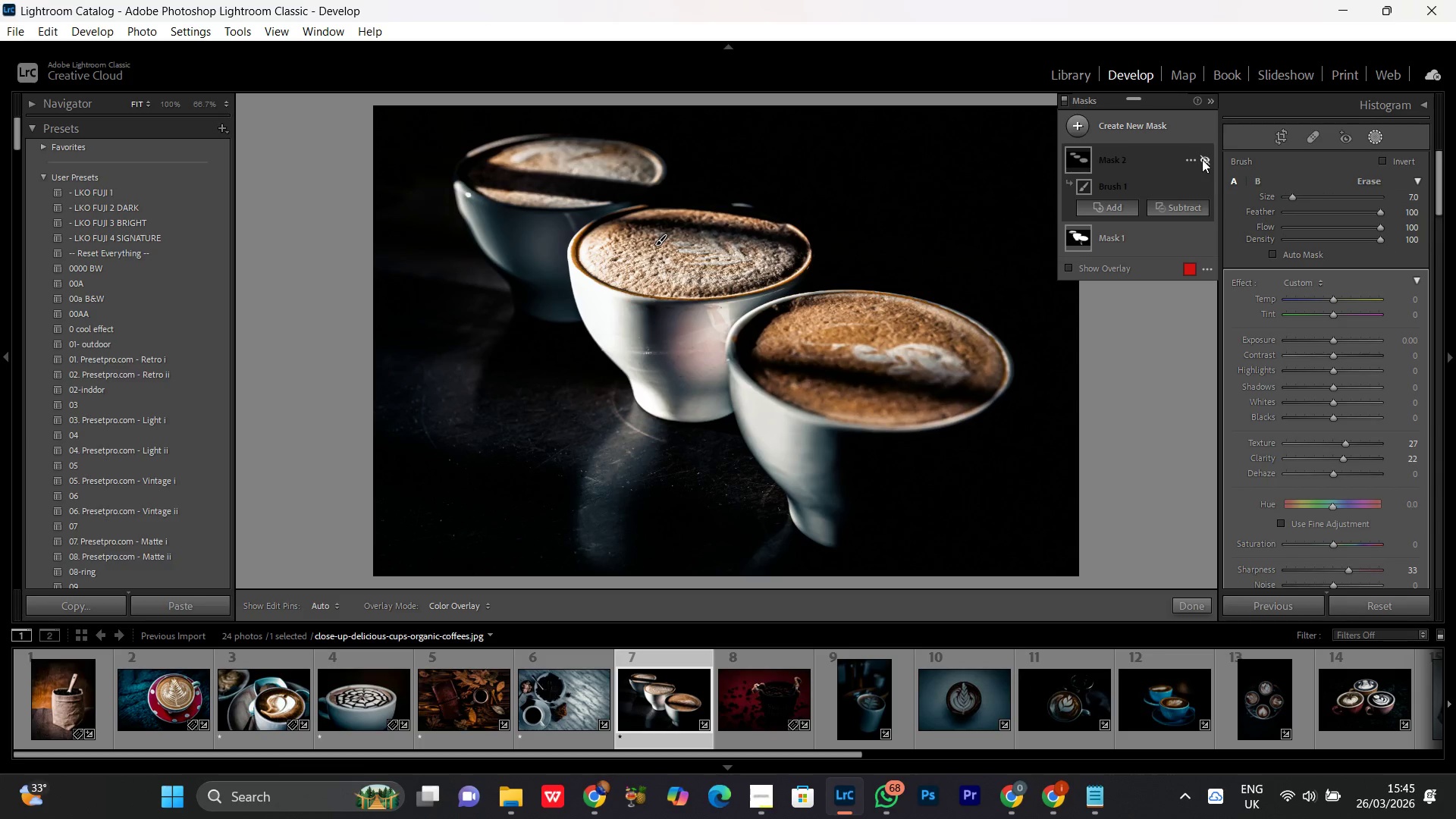 
left_click([1202, 159])
 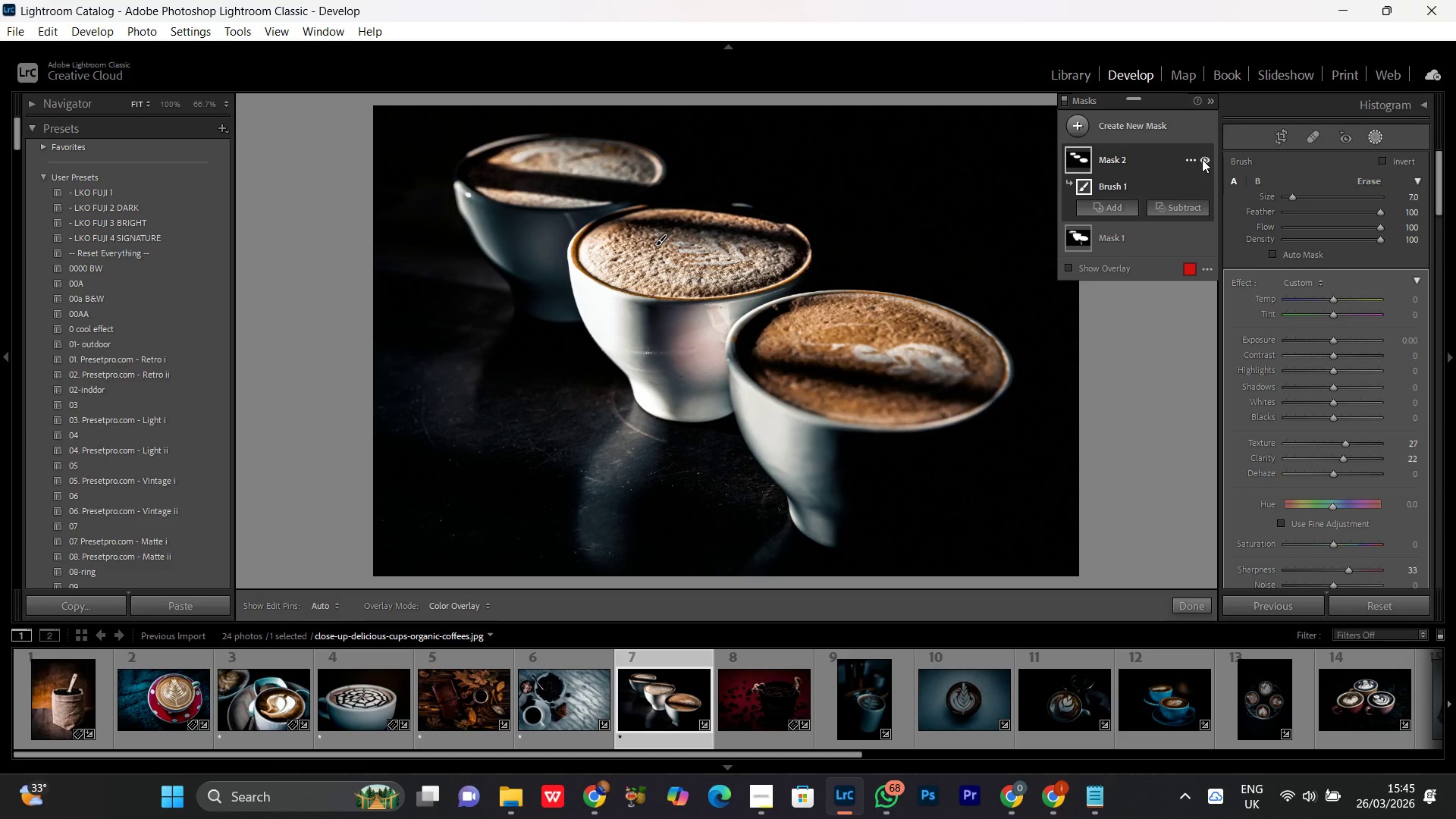 
left_click([1203, 159])
 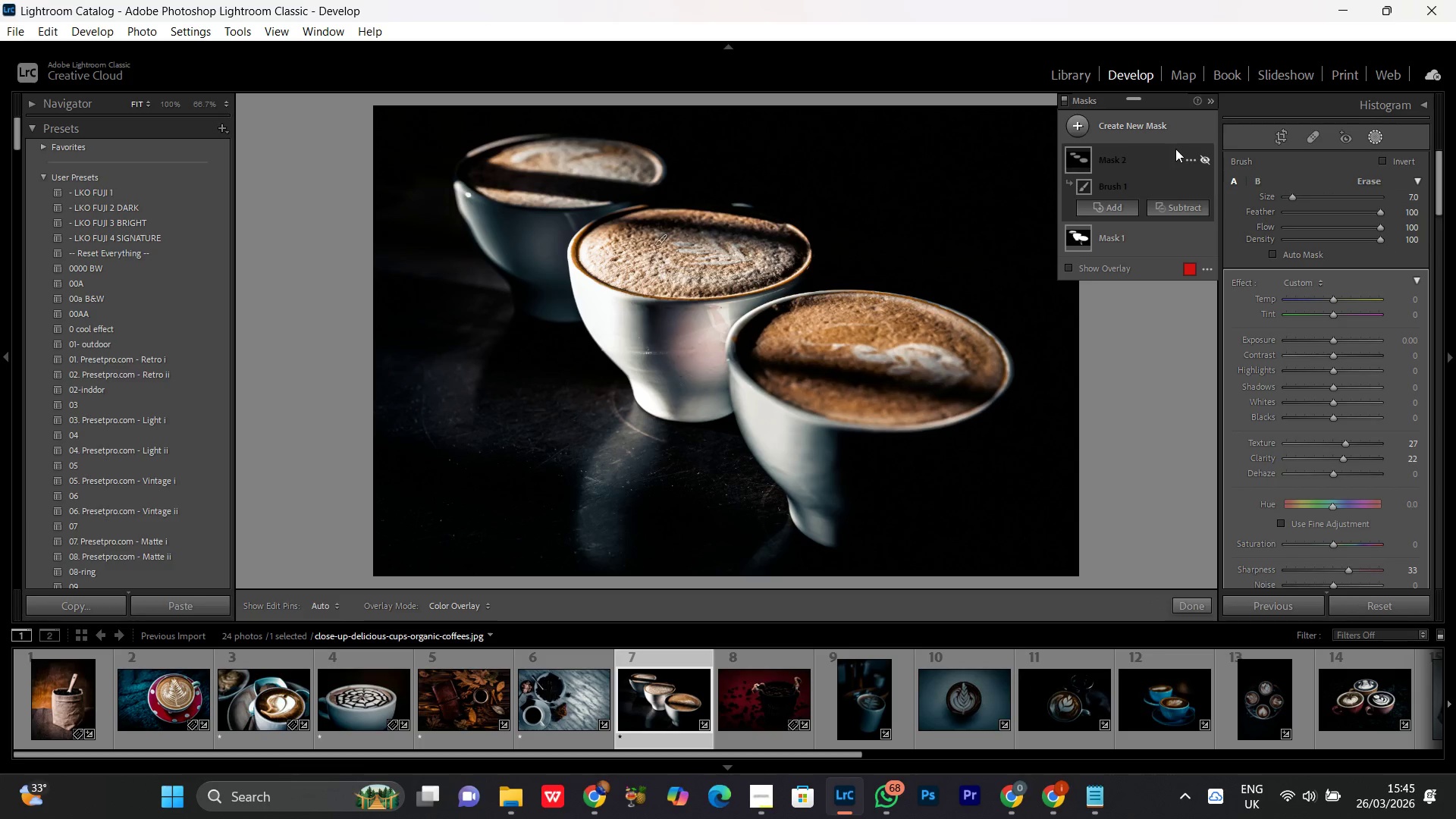 
left_click([1204, 157])
 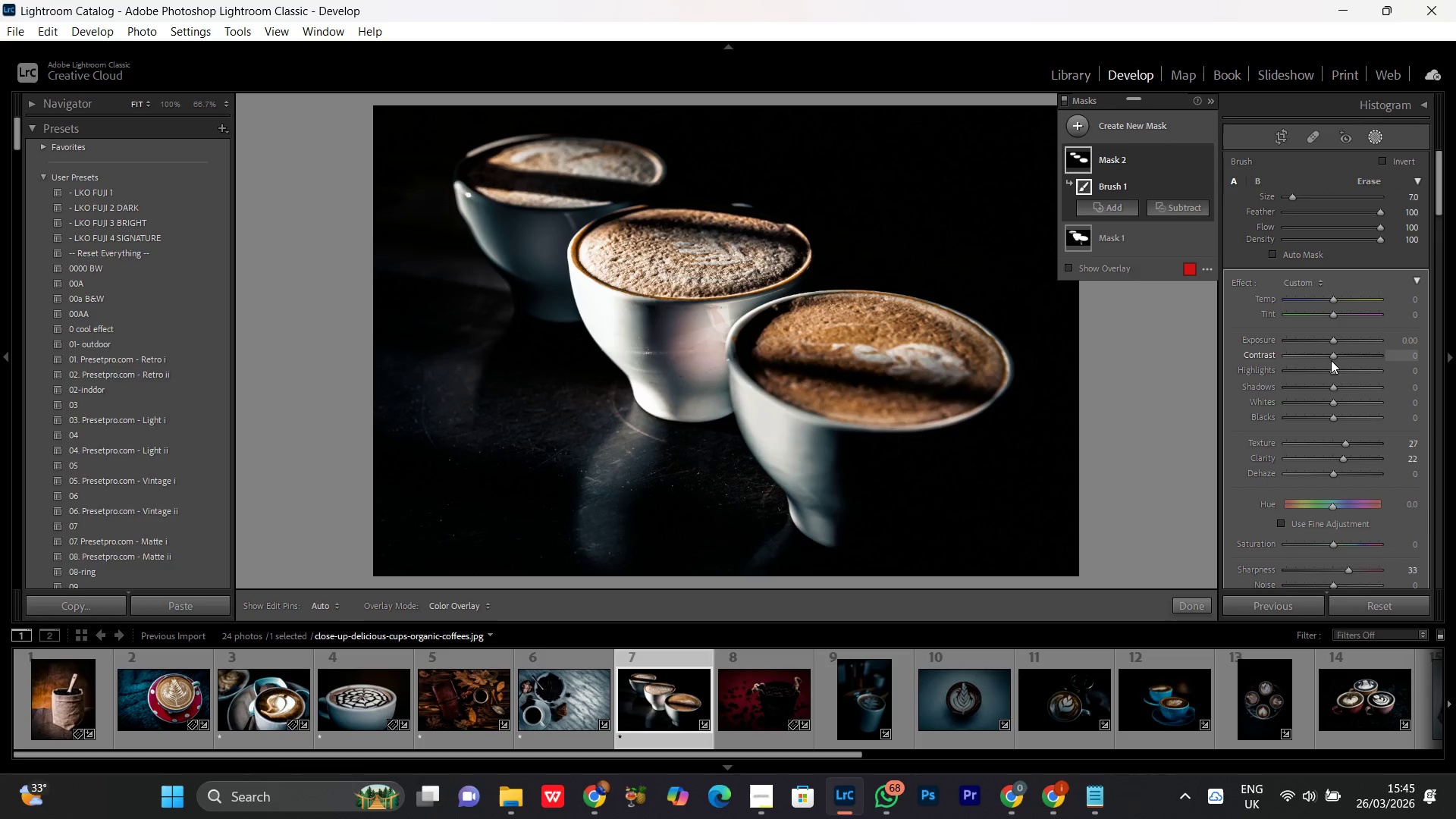 
left_click_drag(start_coordinate=[1334, 370], to_coordinate=[1341, 371])
 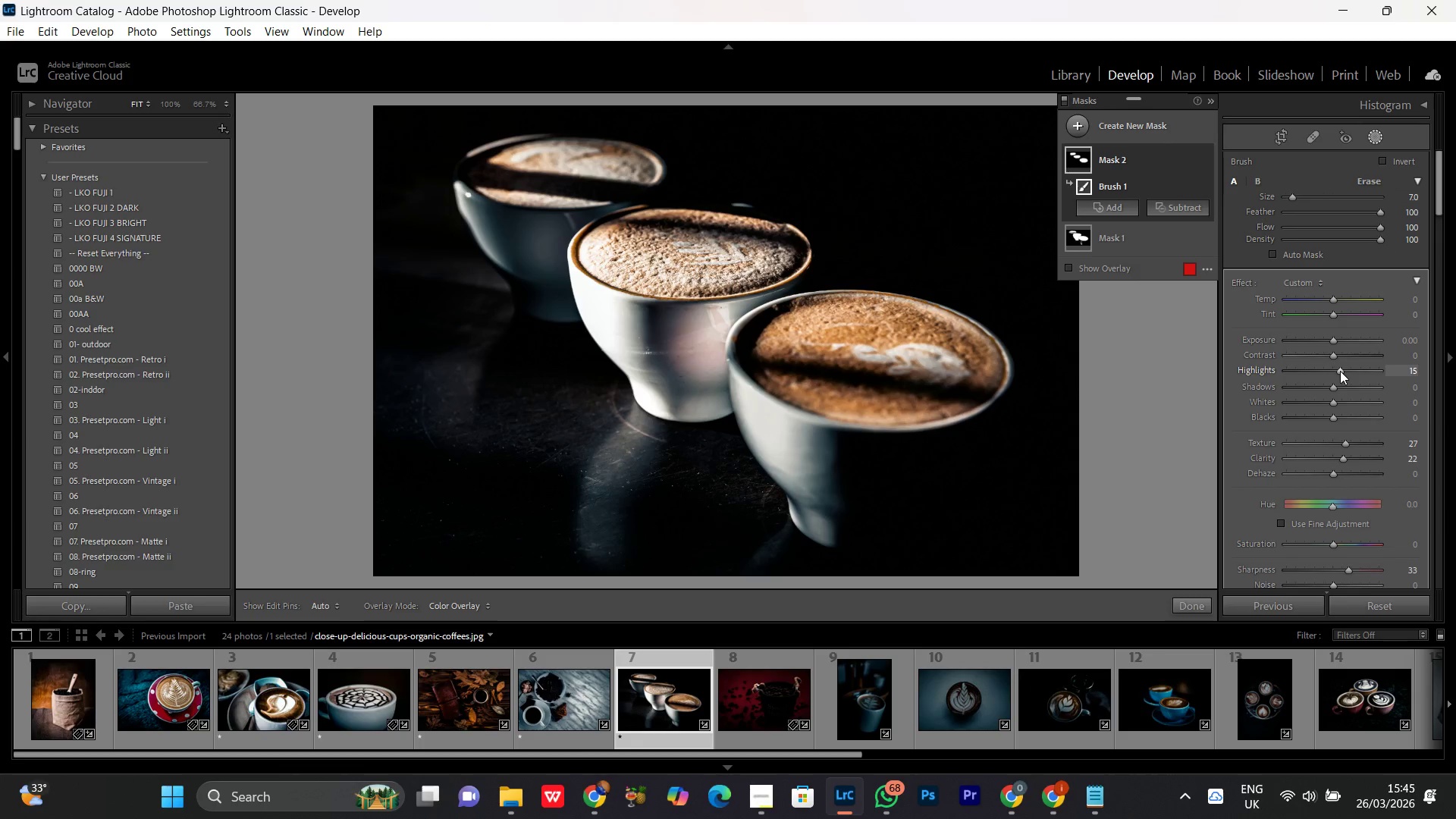 
scroll: coordinate [1340, 371], scroll_direction: down, amount: 7.0
 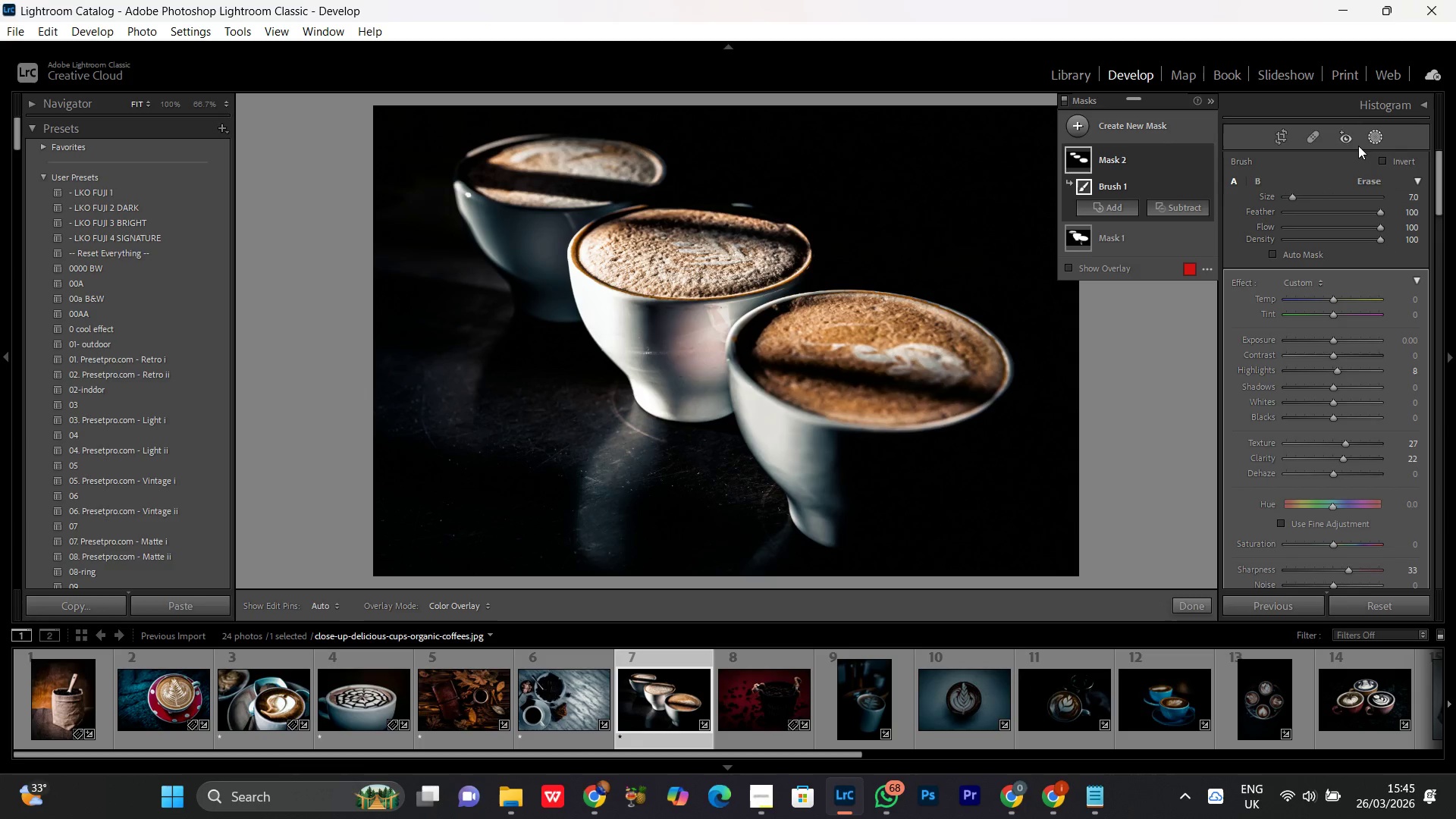 
left_click([1369, 137])
 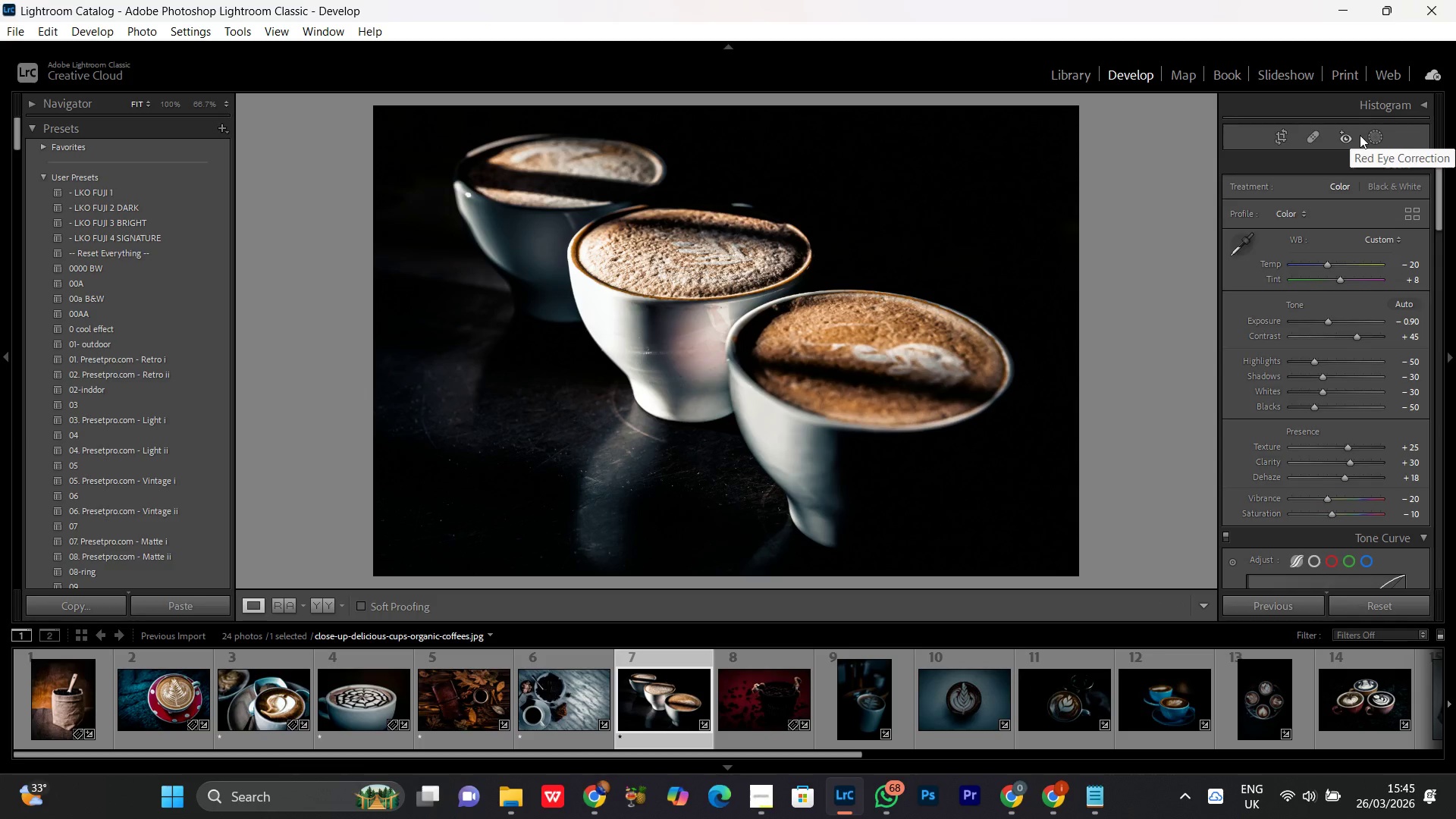 
wait(6.22)
 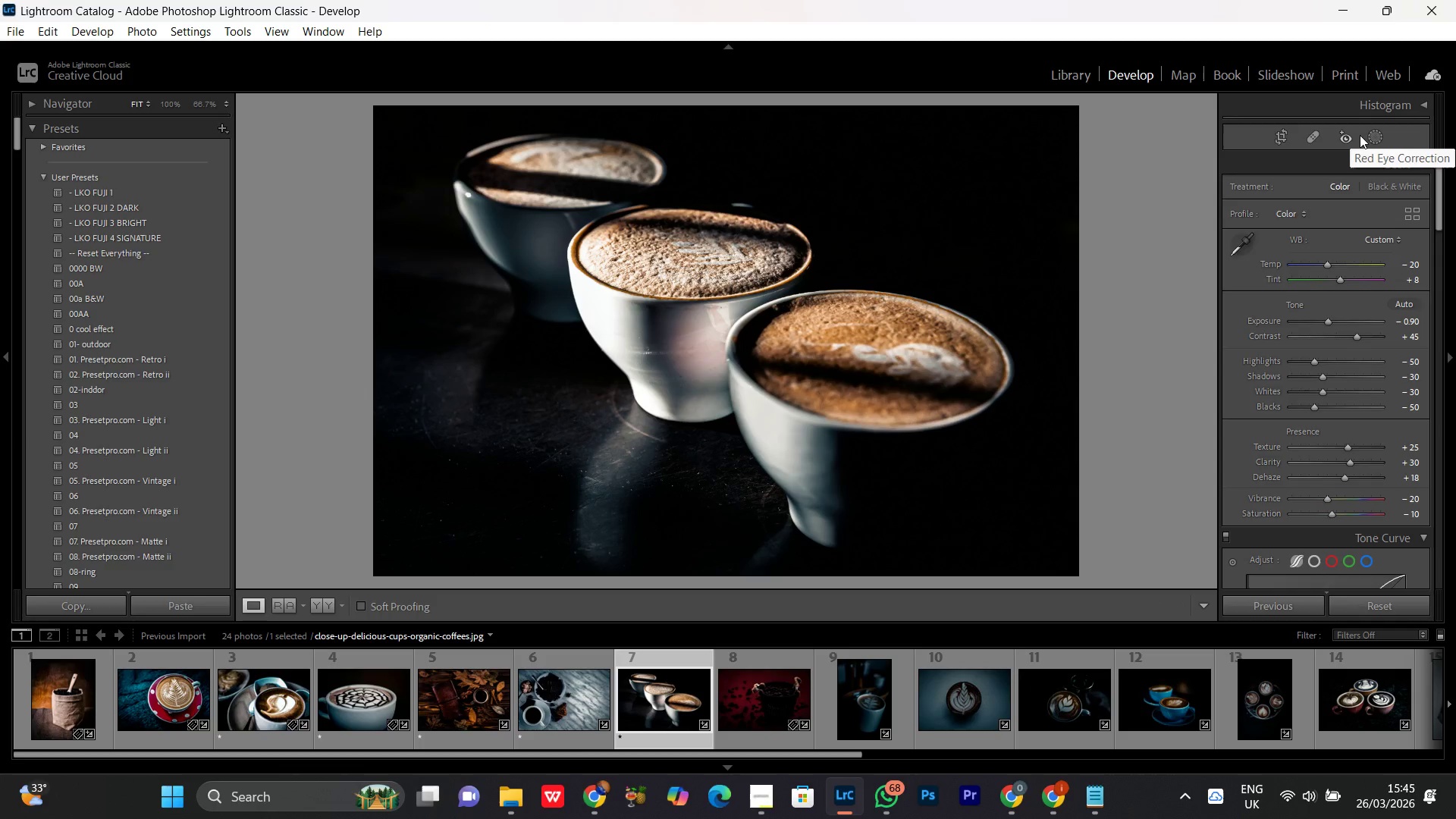 
left_click_drag(start_coordinate=[708, 315], to_coordinate=[711, 314])
 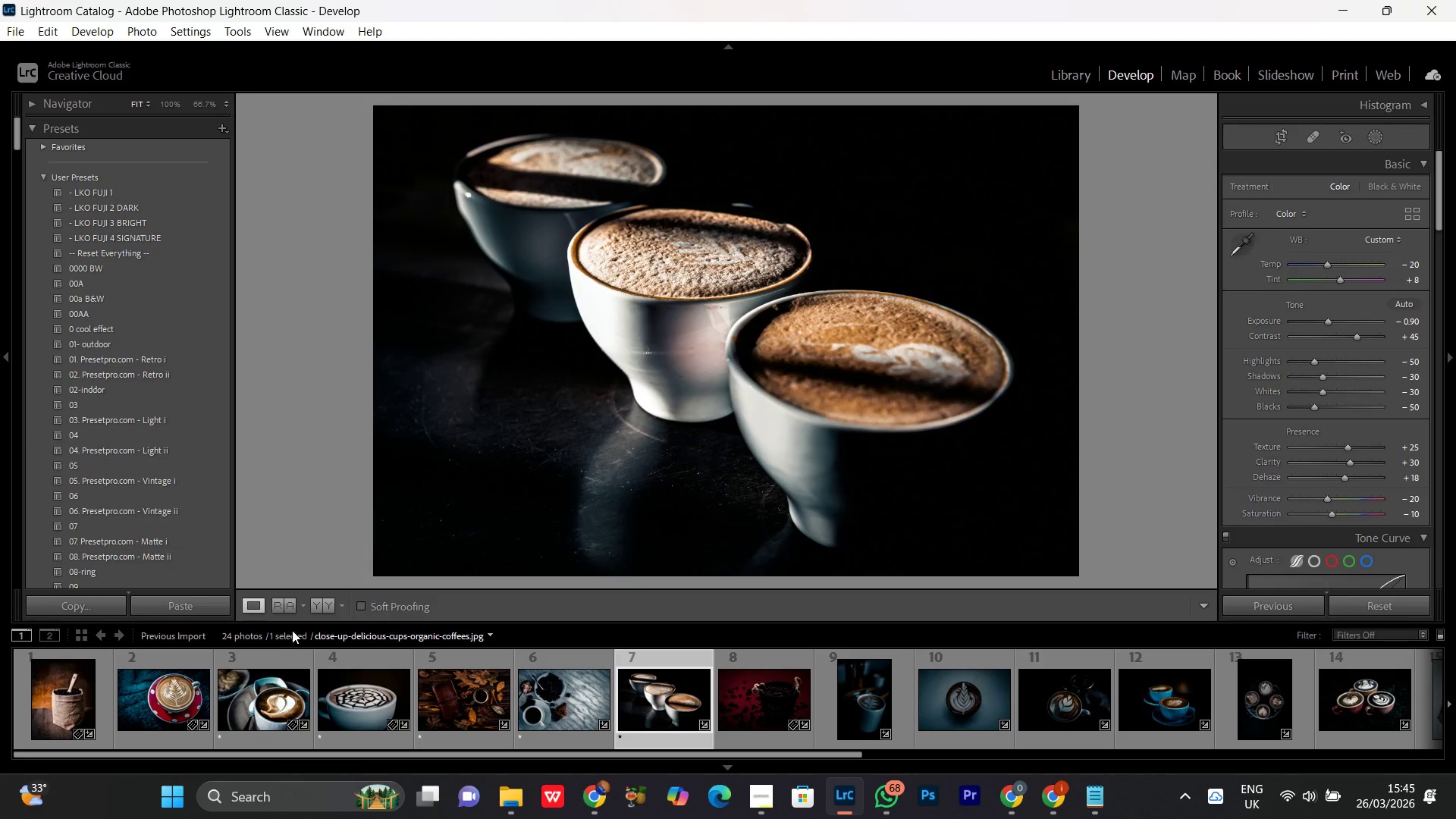 
left_click([313, 609])
 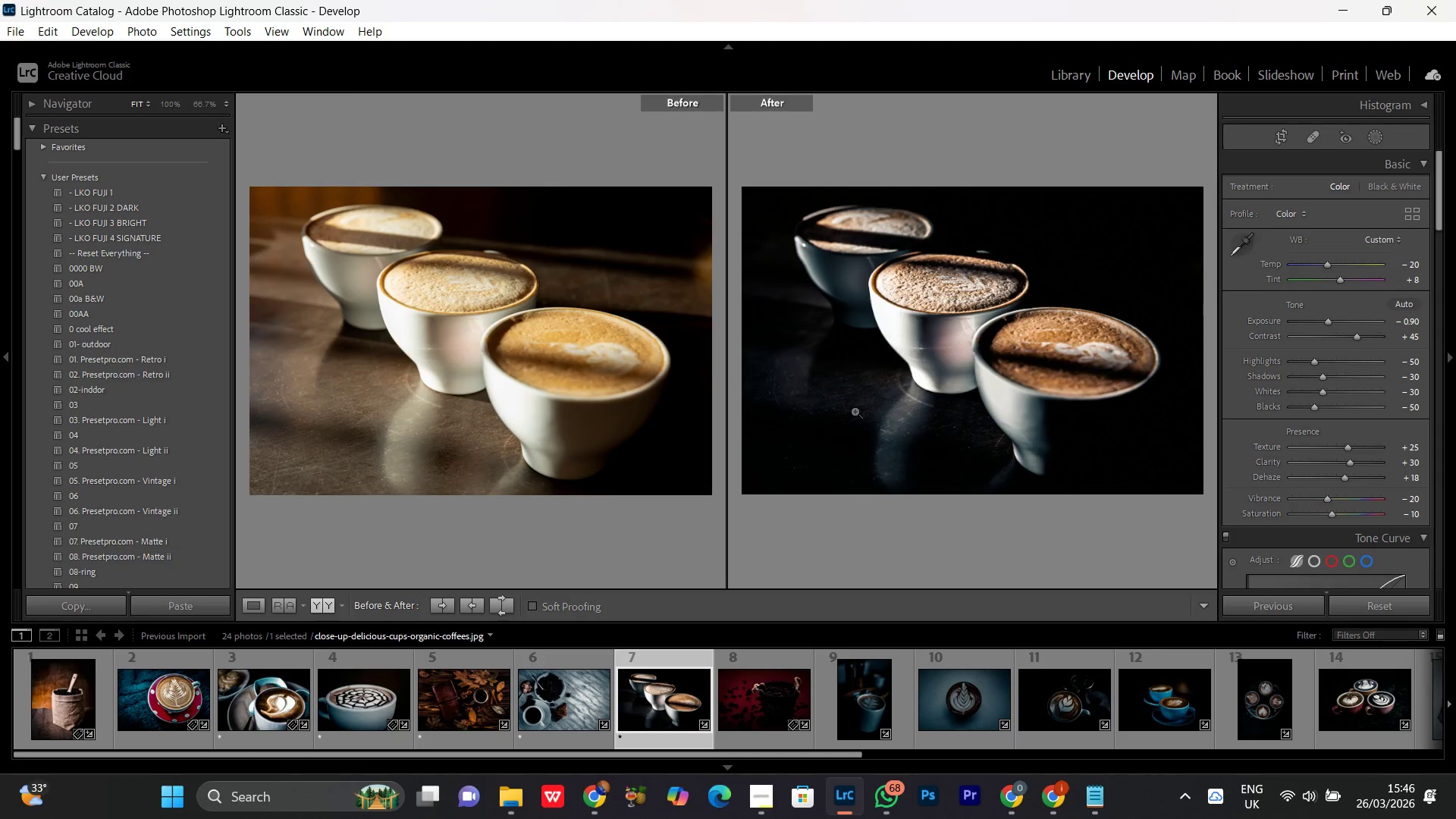 
double_click([933, 370])
 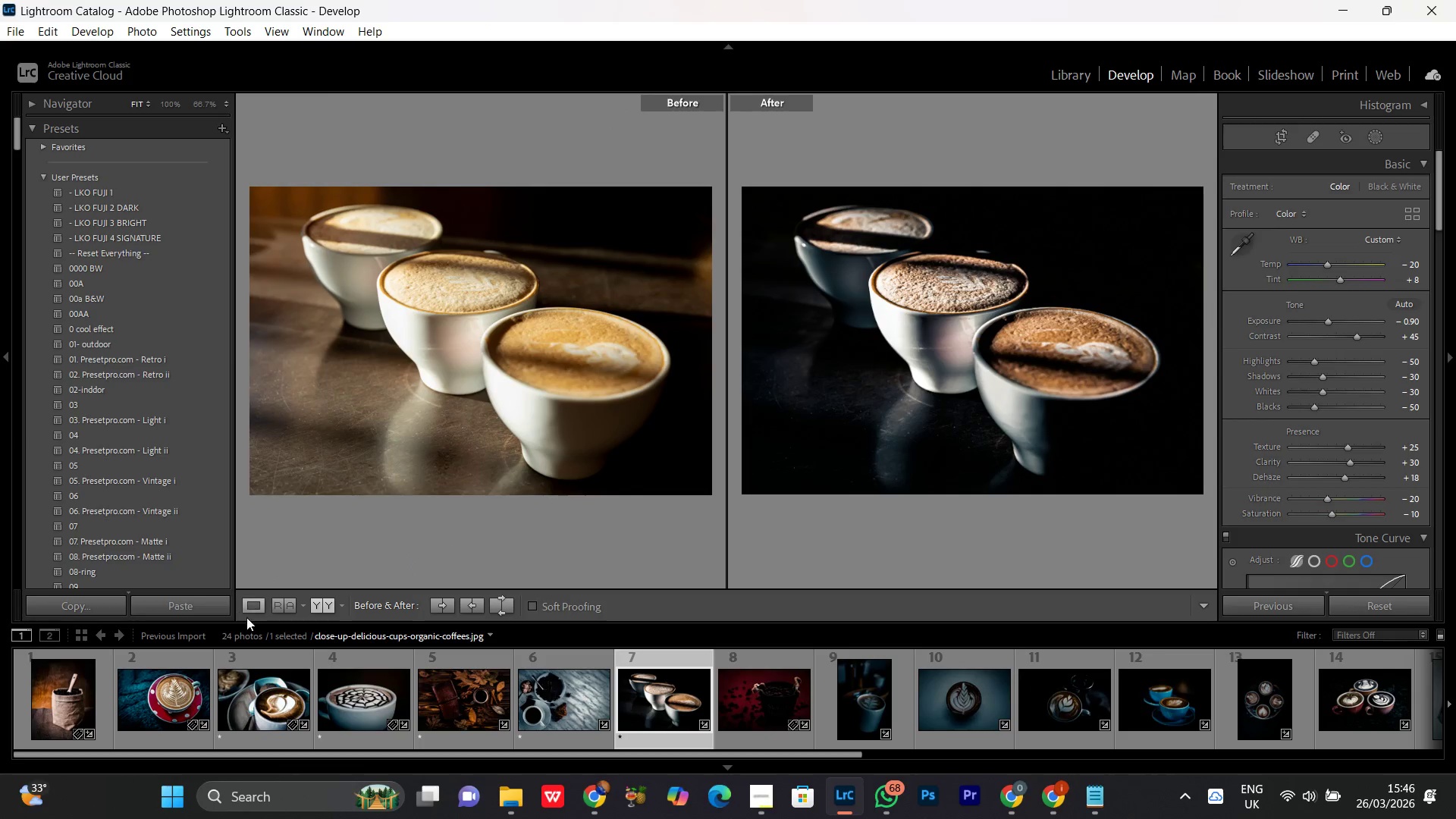 
left_click([252, 610])
 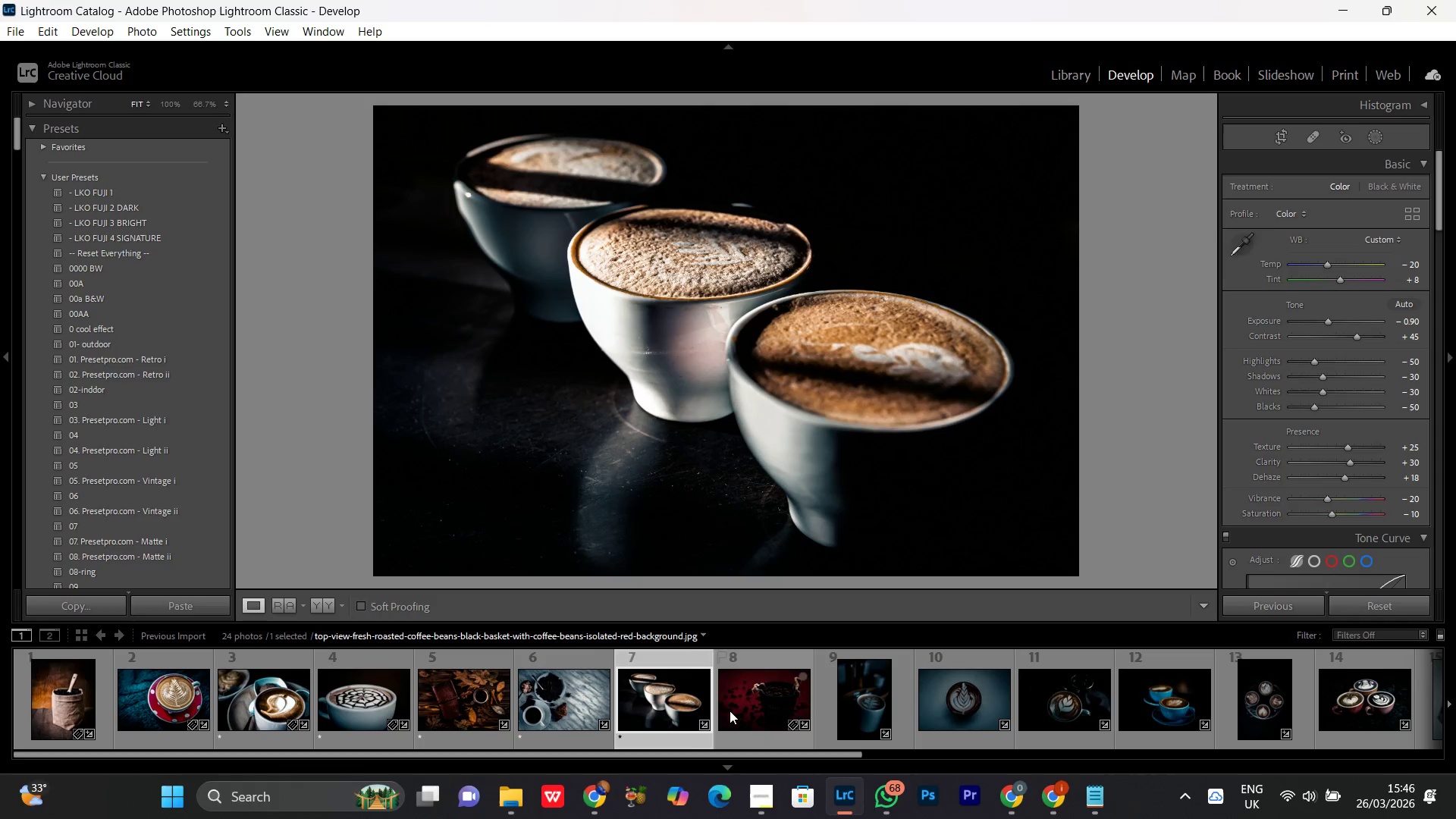 
double_click([730, 711])
 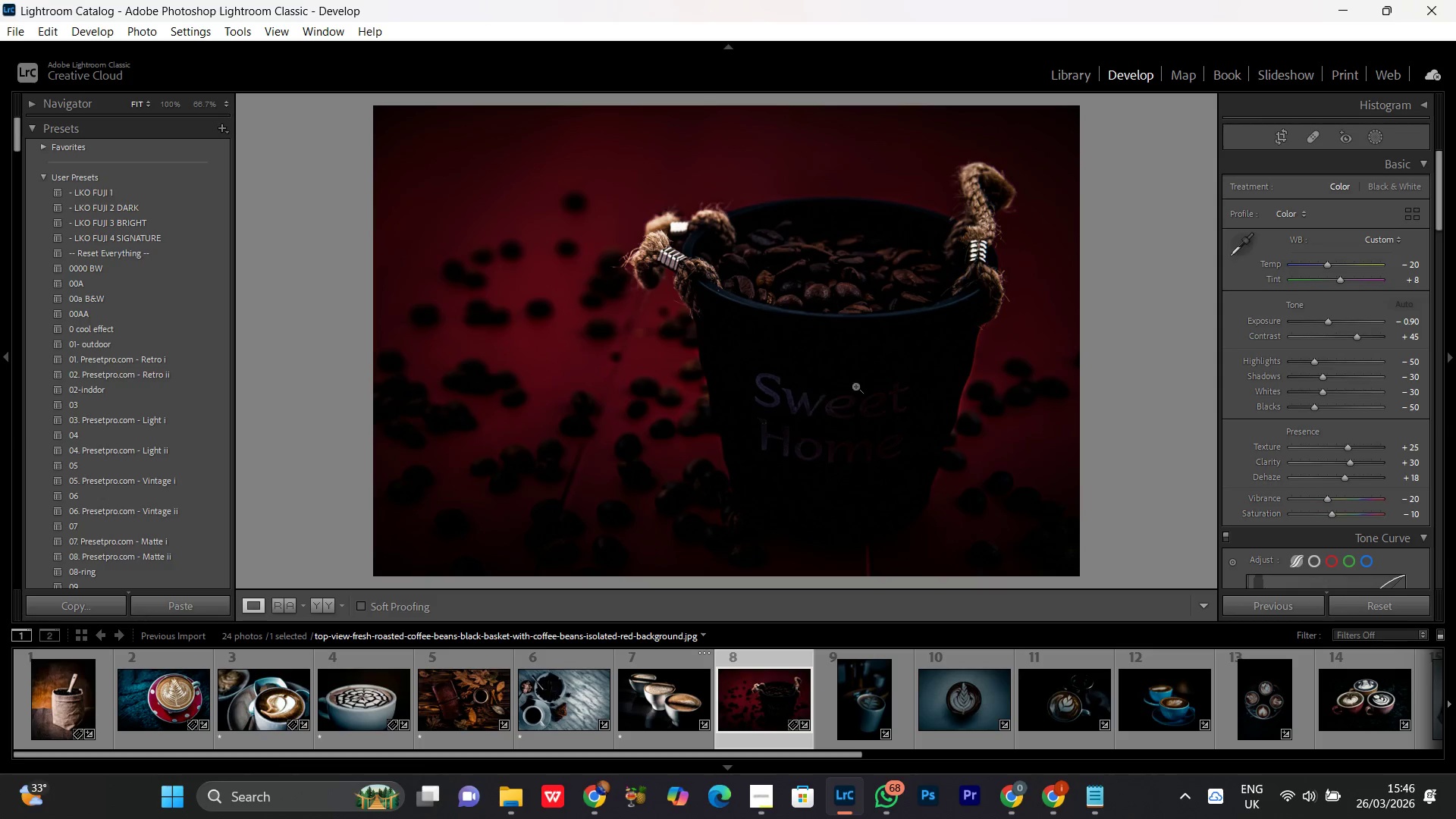 
double_click([845, 308])
 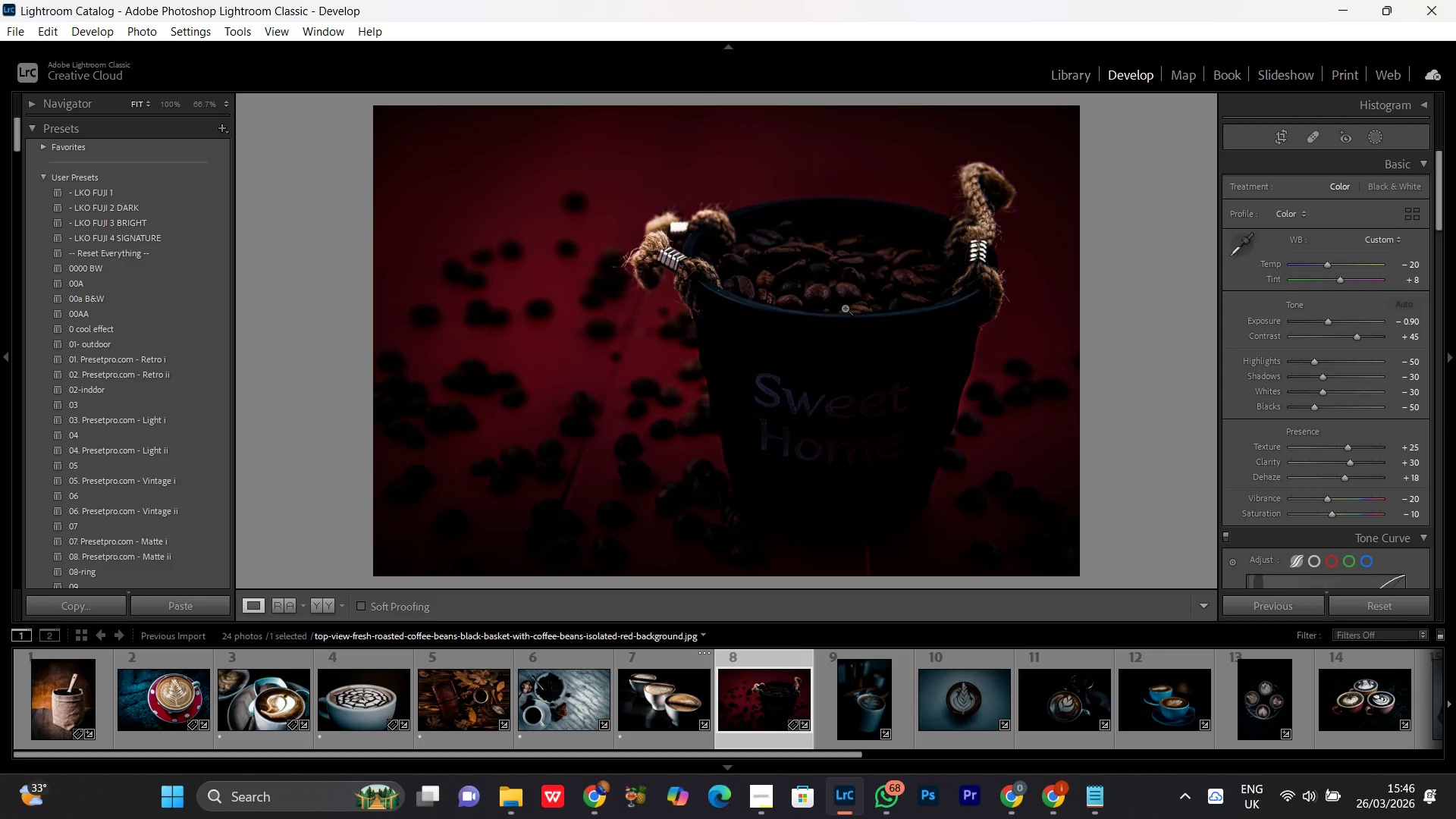 
left_click([845, 308])
 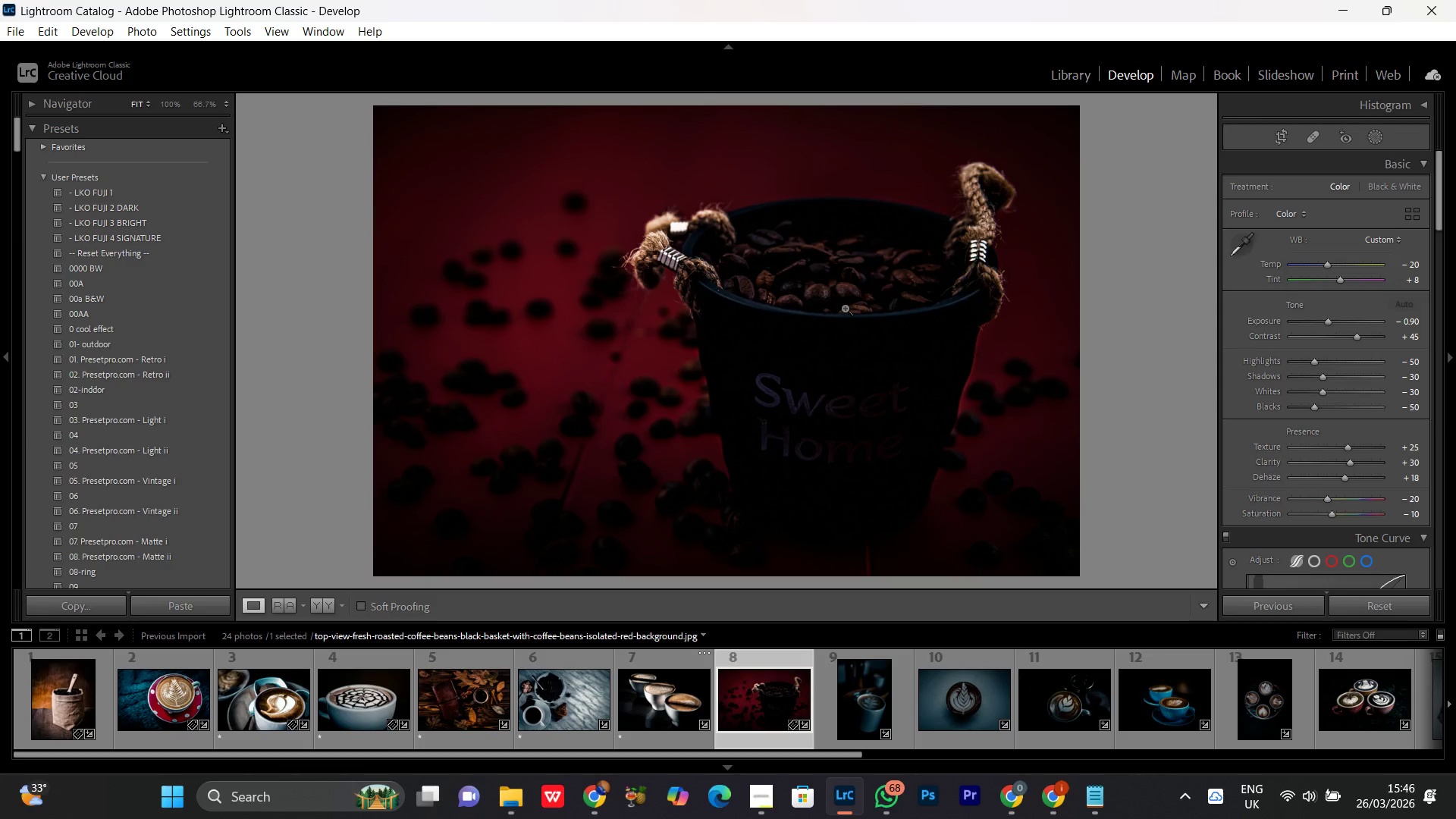 
left_click([826, 282])
 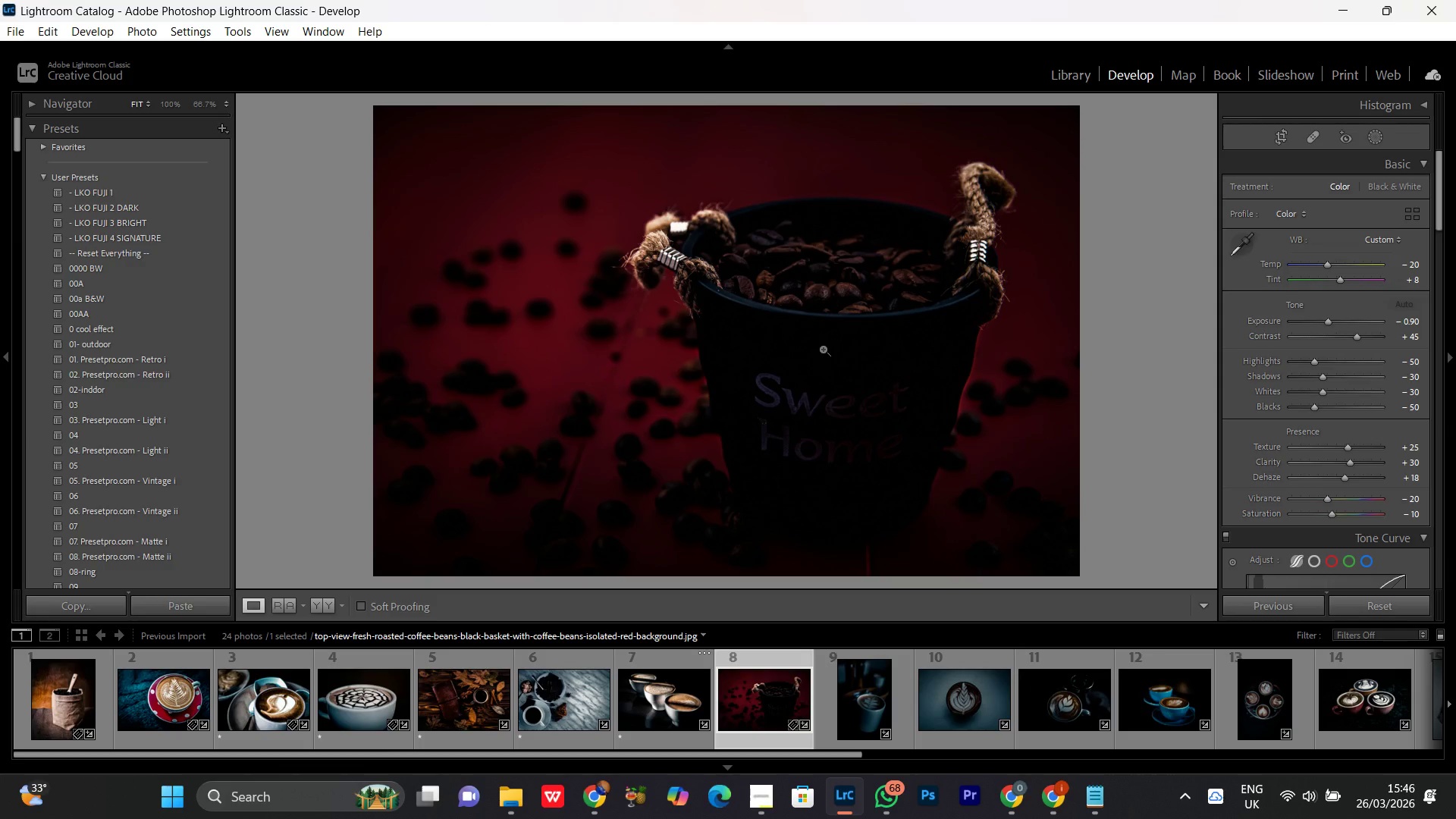 
left_click([811, 324])
 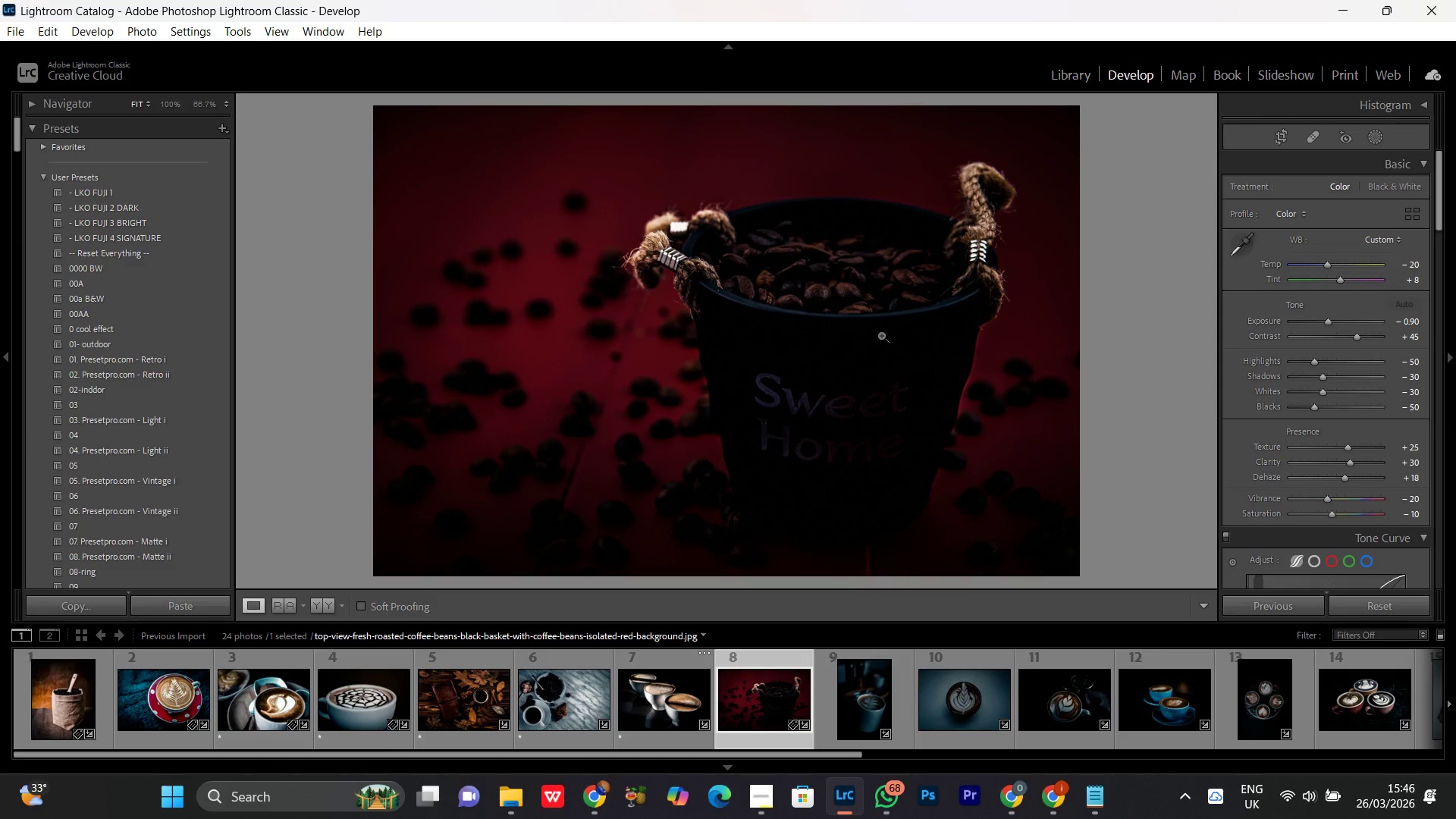 
left_click([812, 295])
 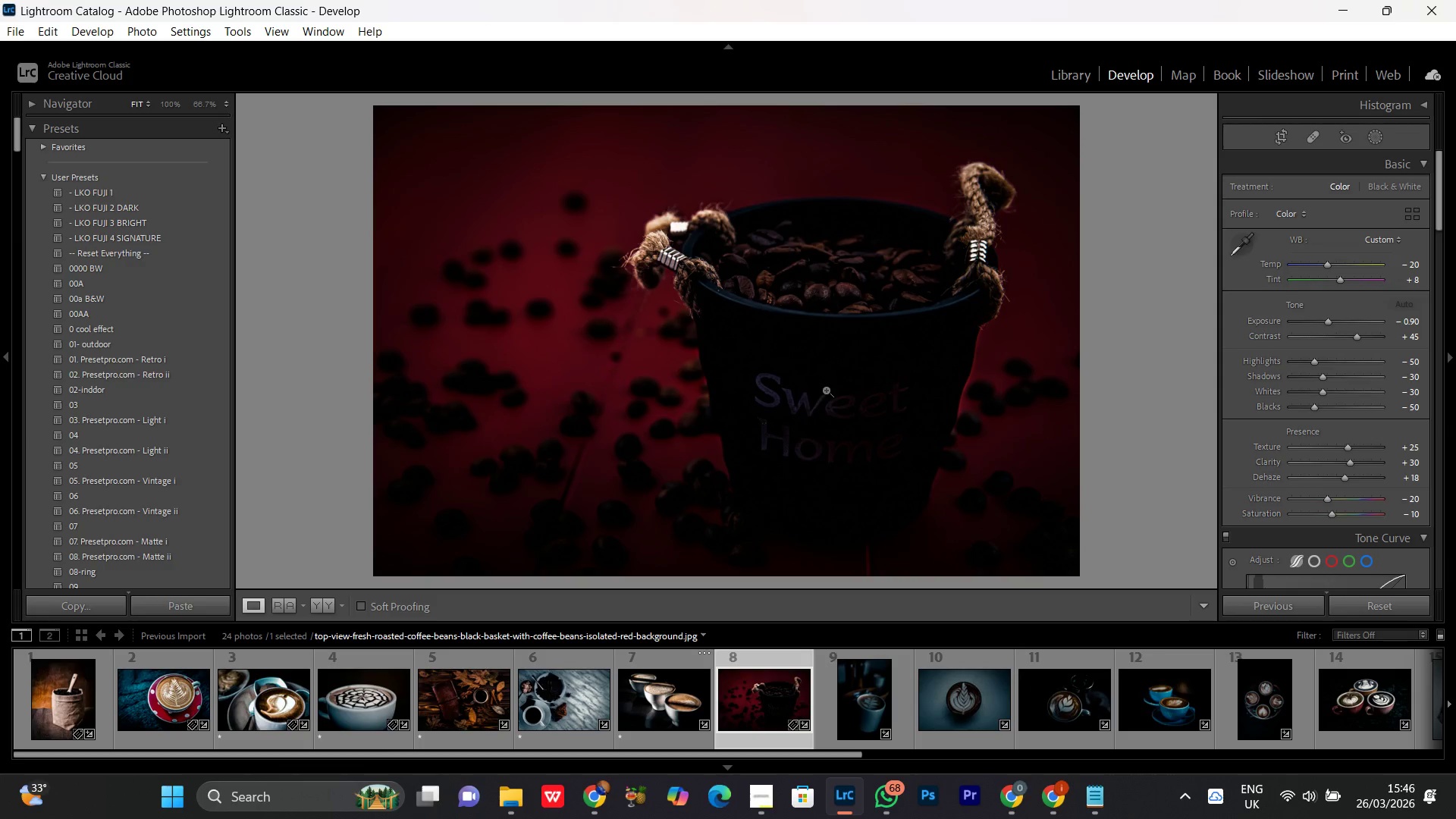 
left_click_drag(start_coordinate=[826, 390], to_coordinate=[822, 331])
 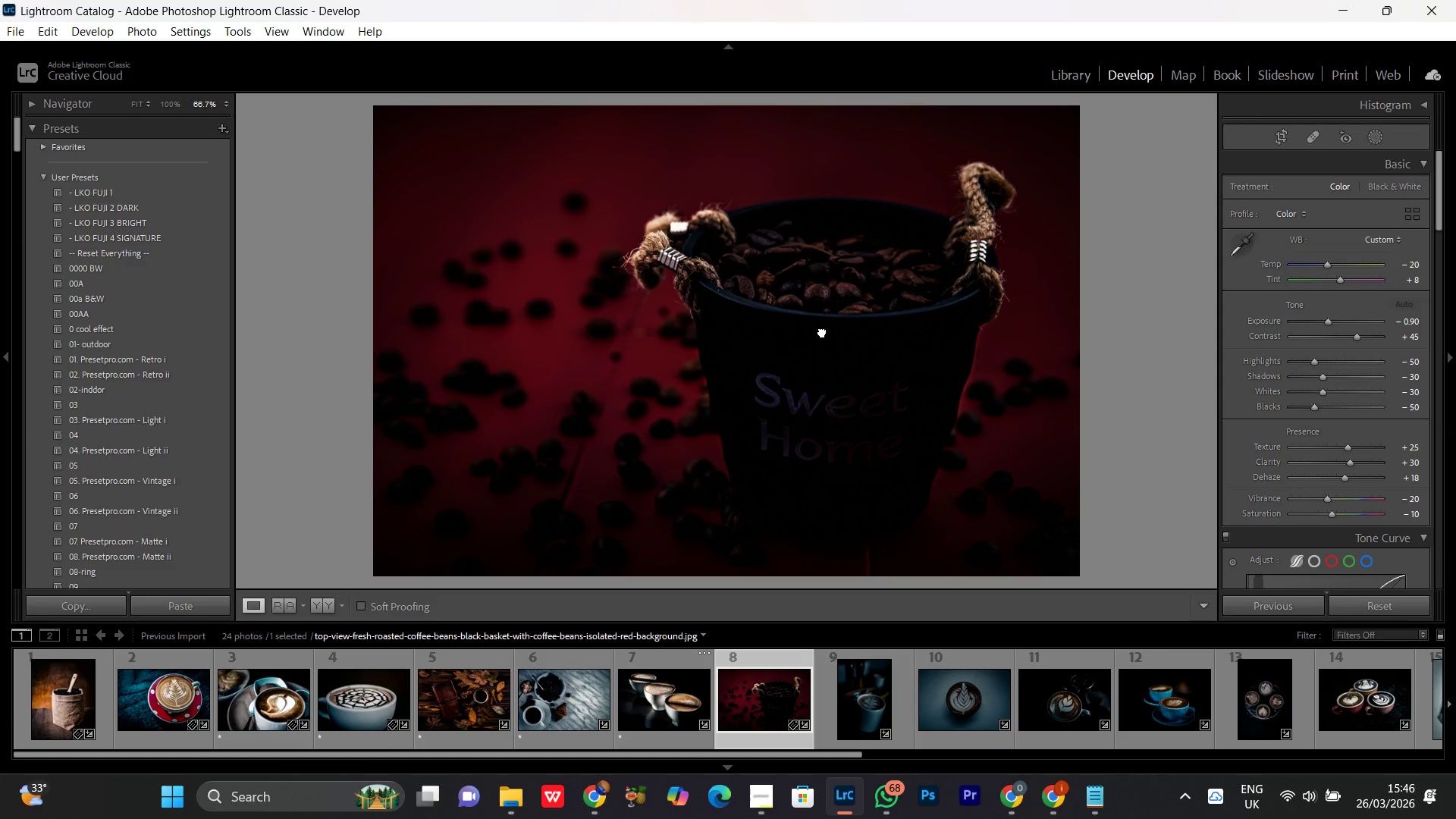 
left_click([822, 331])
 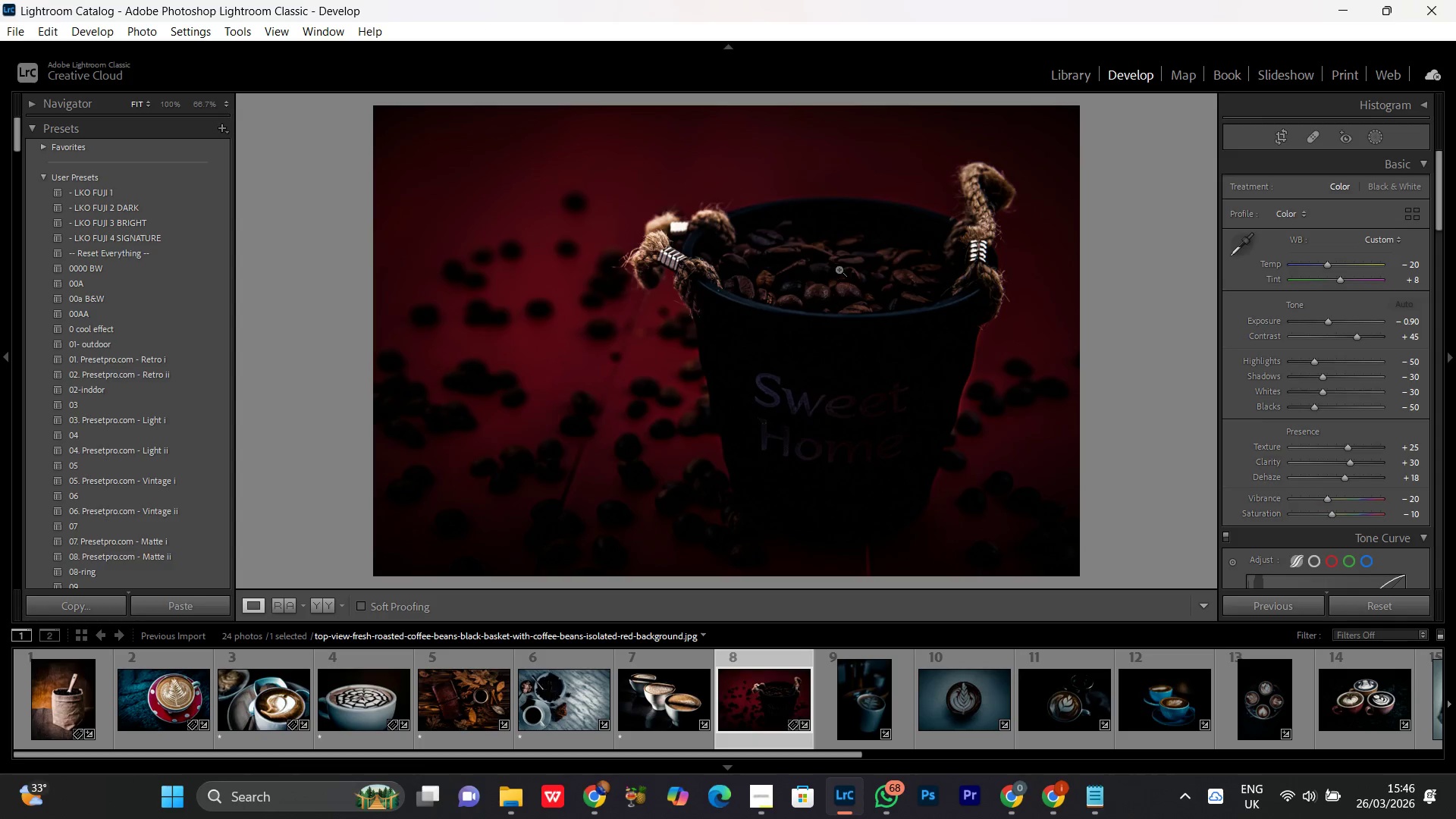 
left_click([839, 295])
 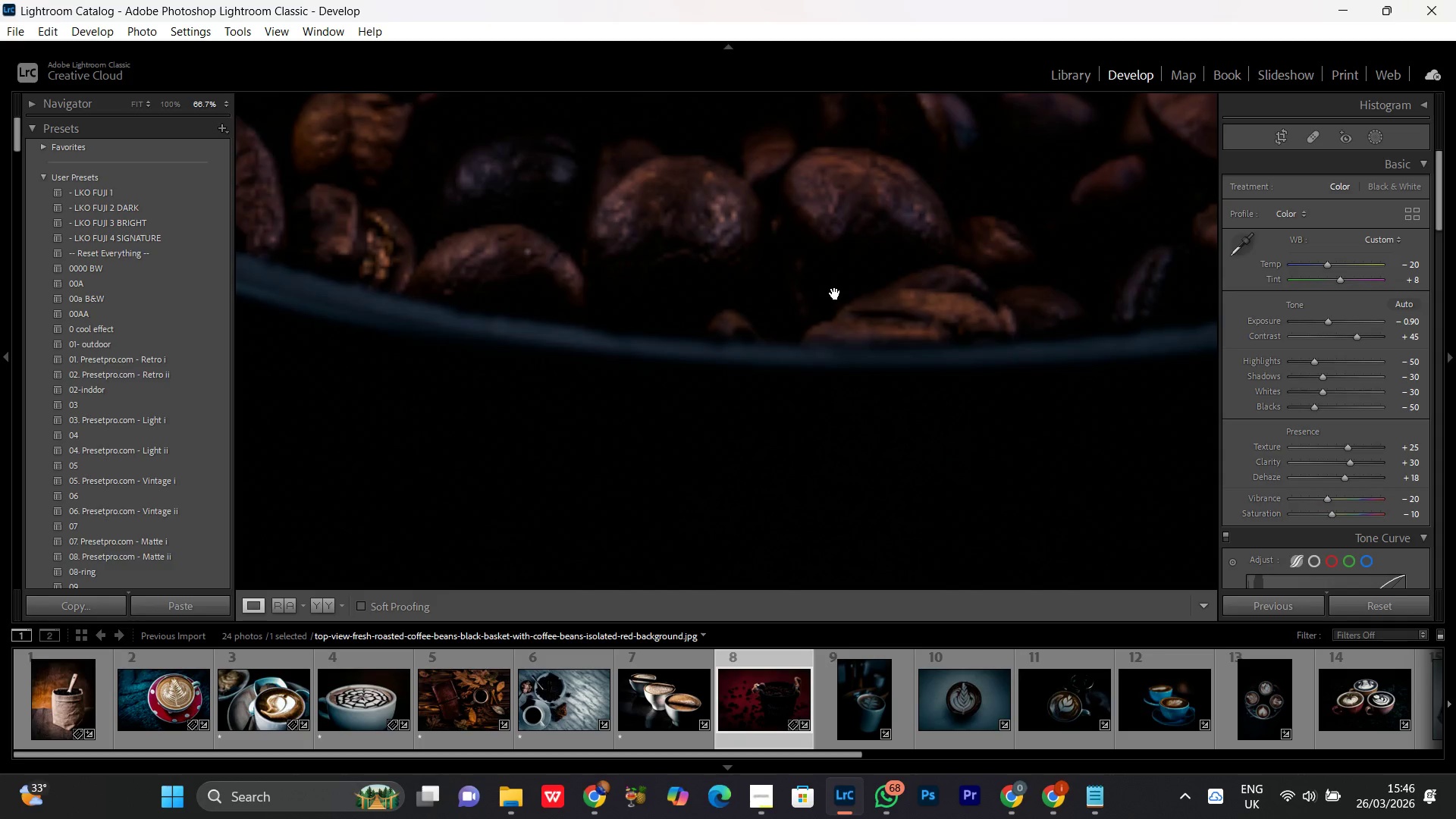 
left_click([835, 293])
 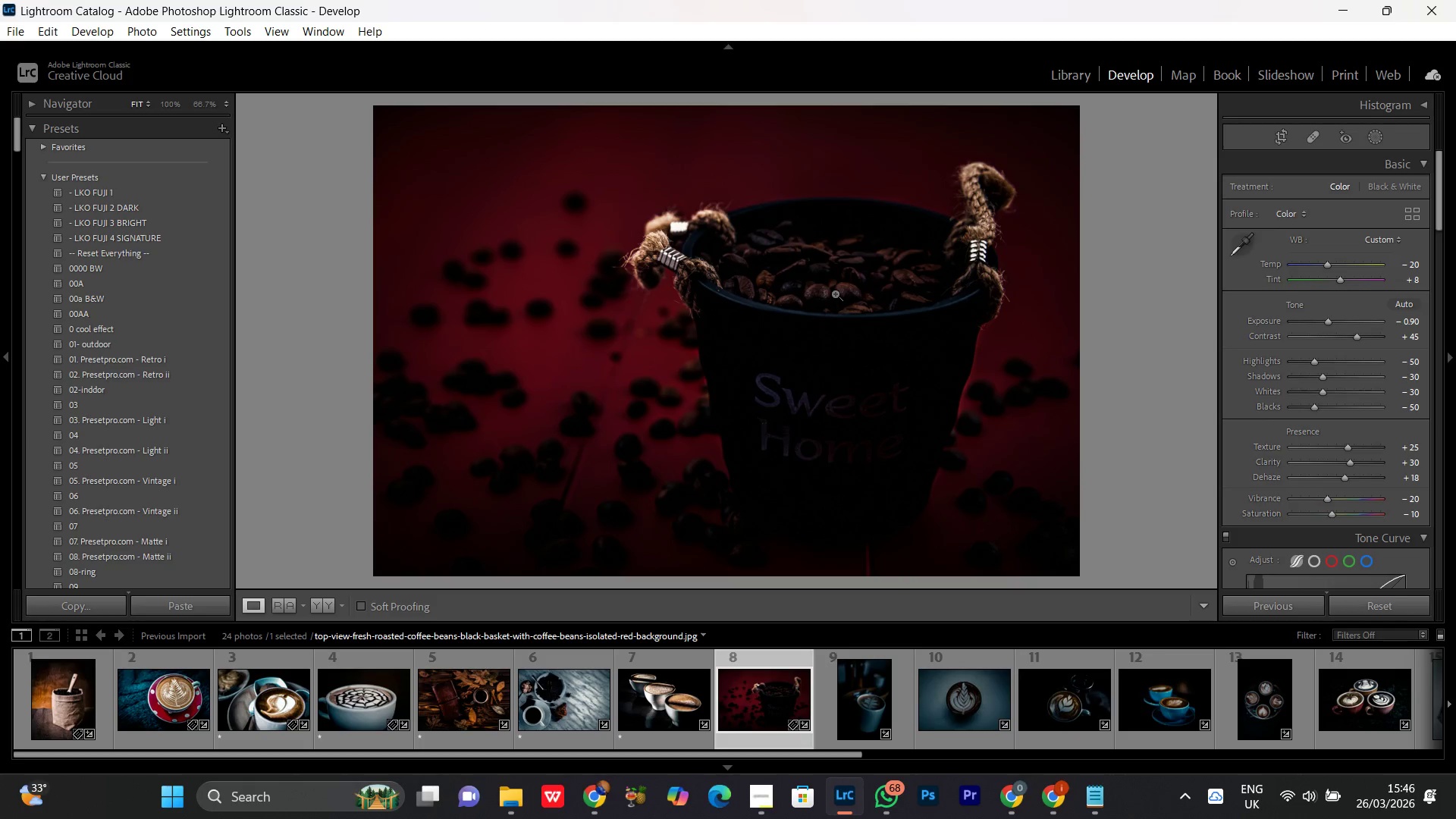 
left_click([835, 293])
 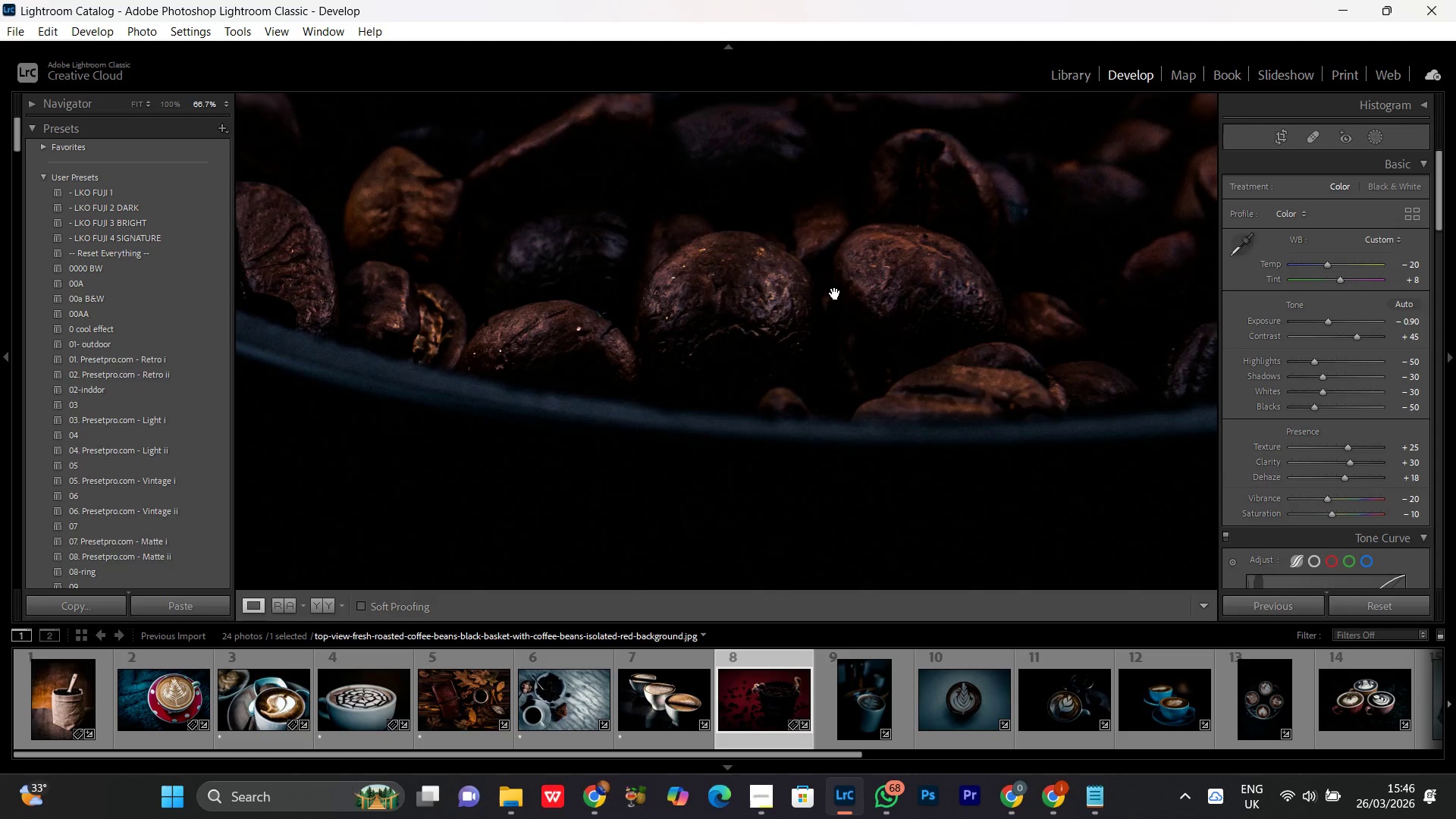 
left_click([835, 293])
 